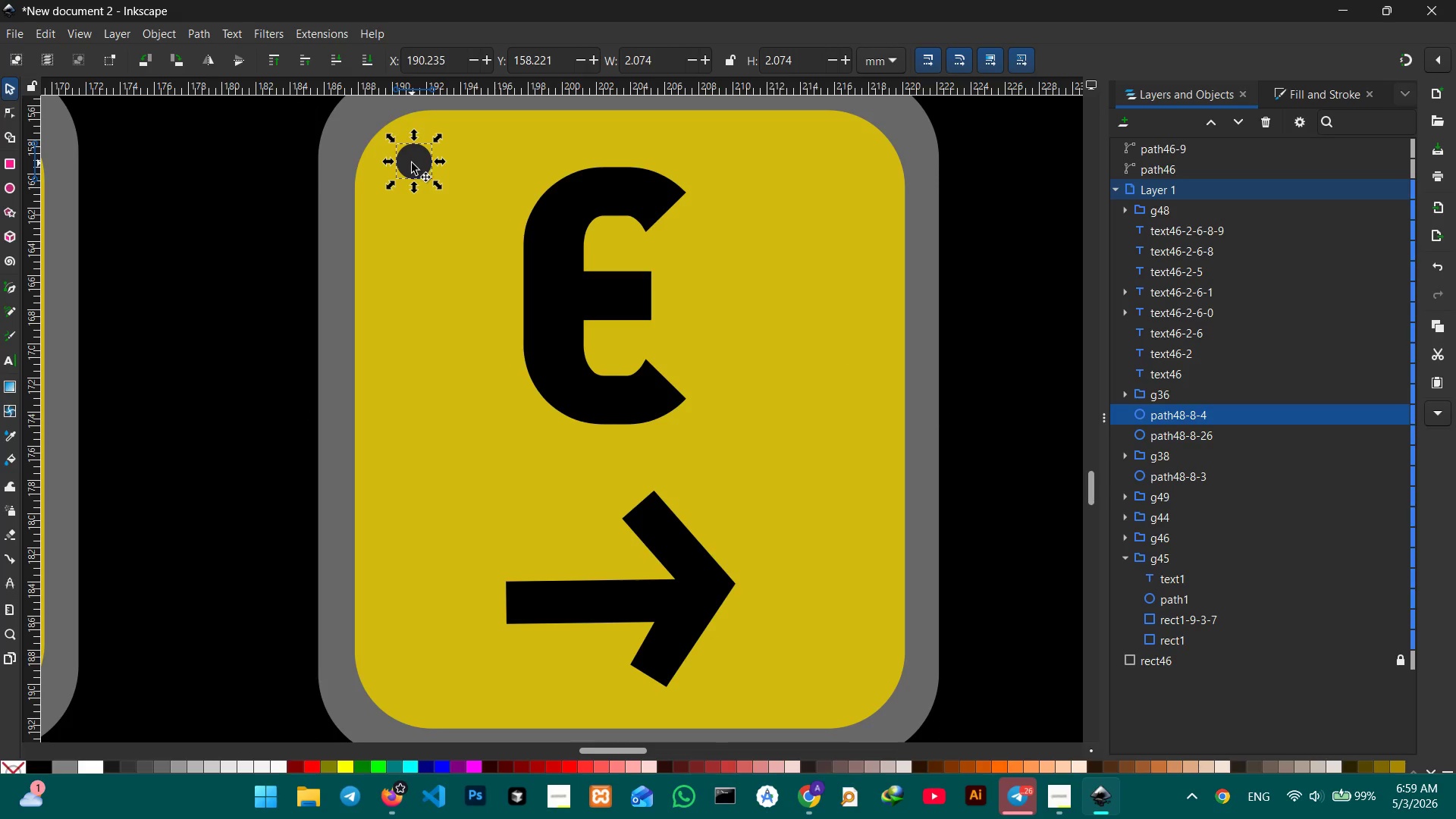 
left_click_drag(start_coordinate=[412, 163], to_coordinate=[848, 168])
 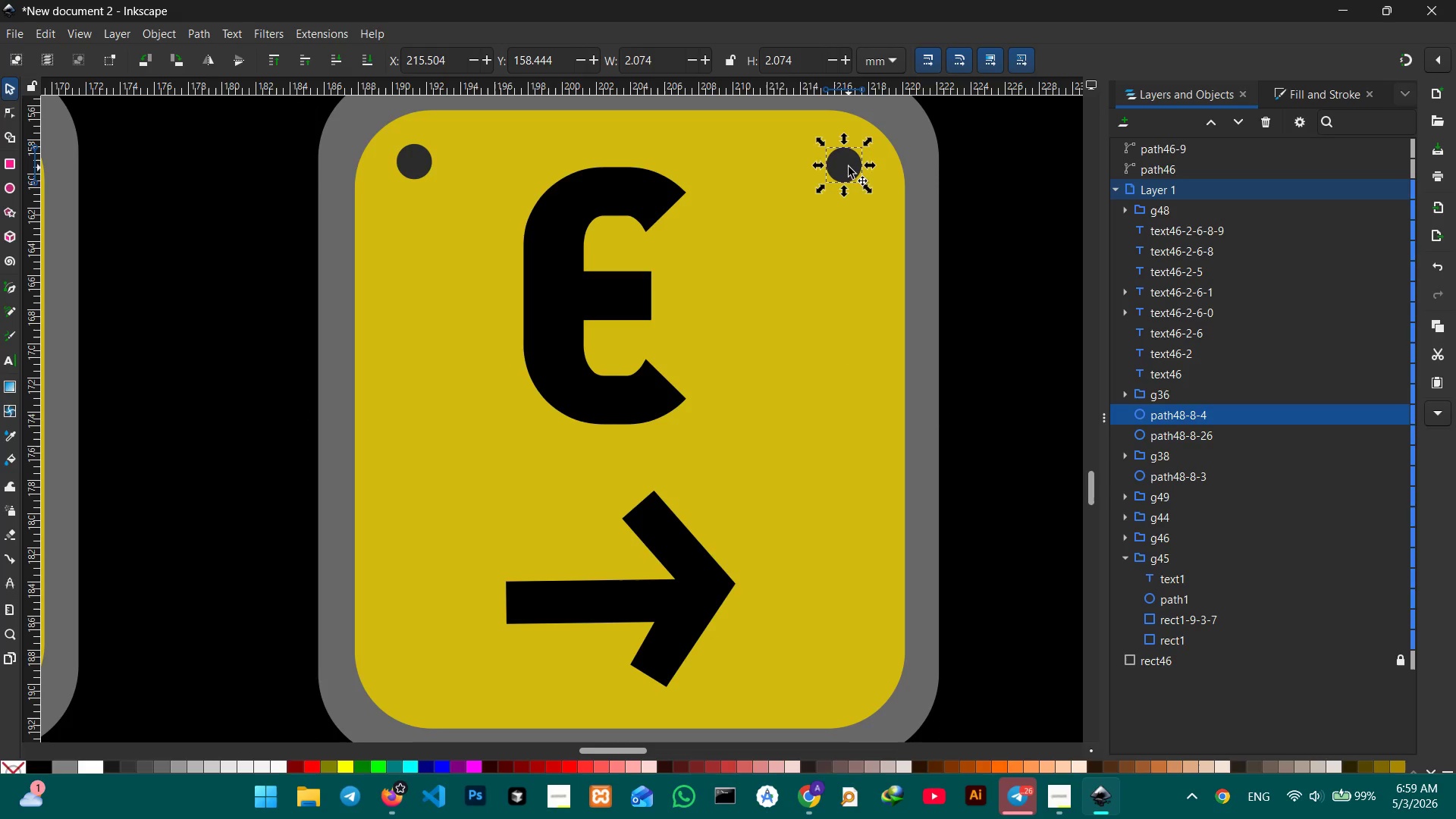 
key(Control+V)
 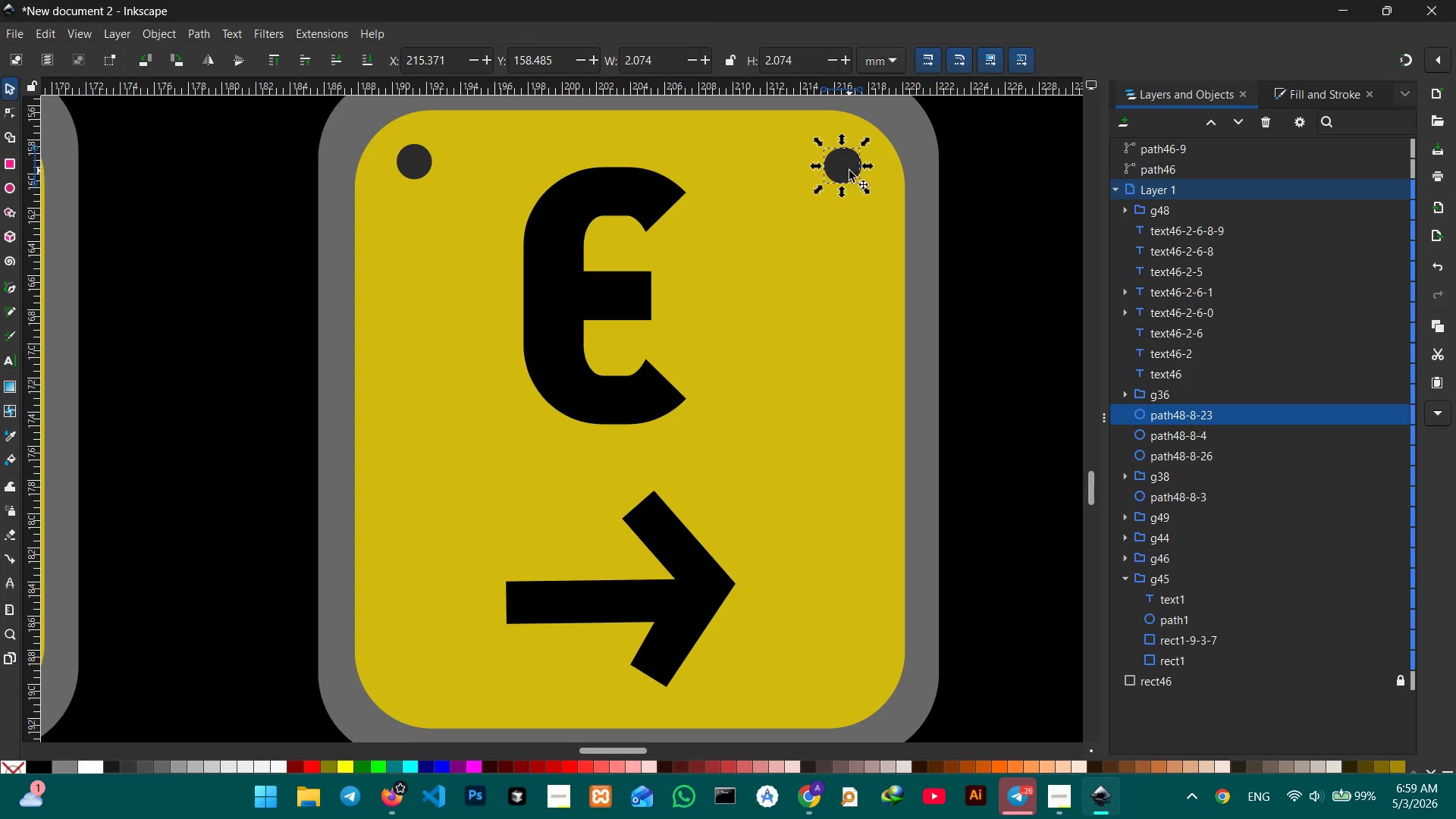 
left_click_drag(start_coordinate=[849, 171], to_coordinate=[858, 682])
 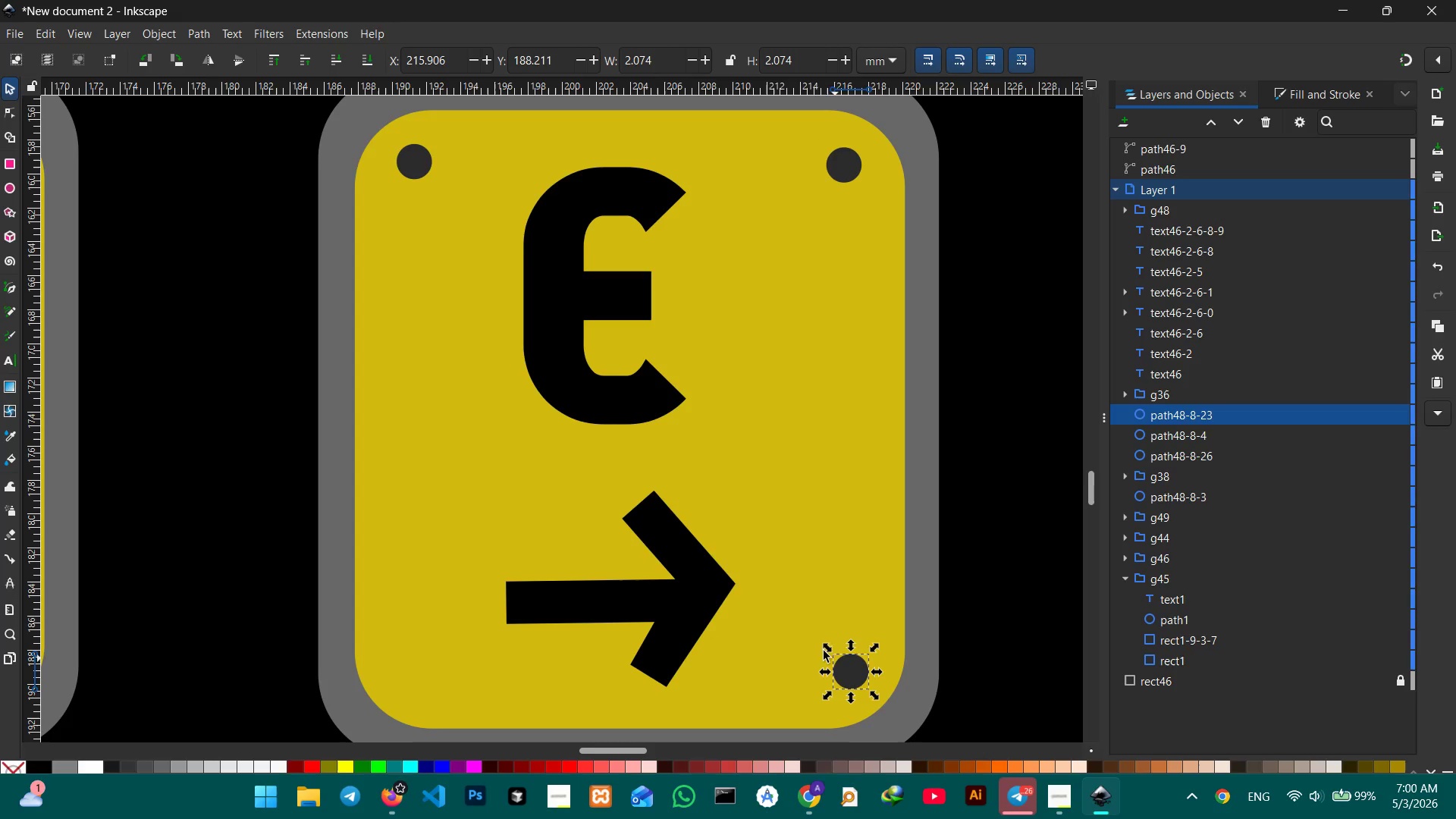 
key(Control+V)
 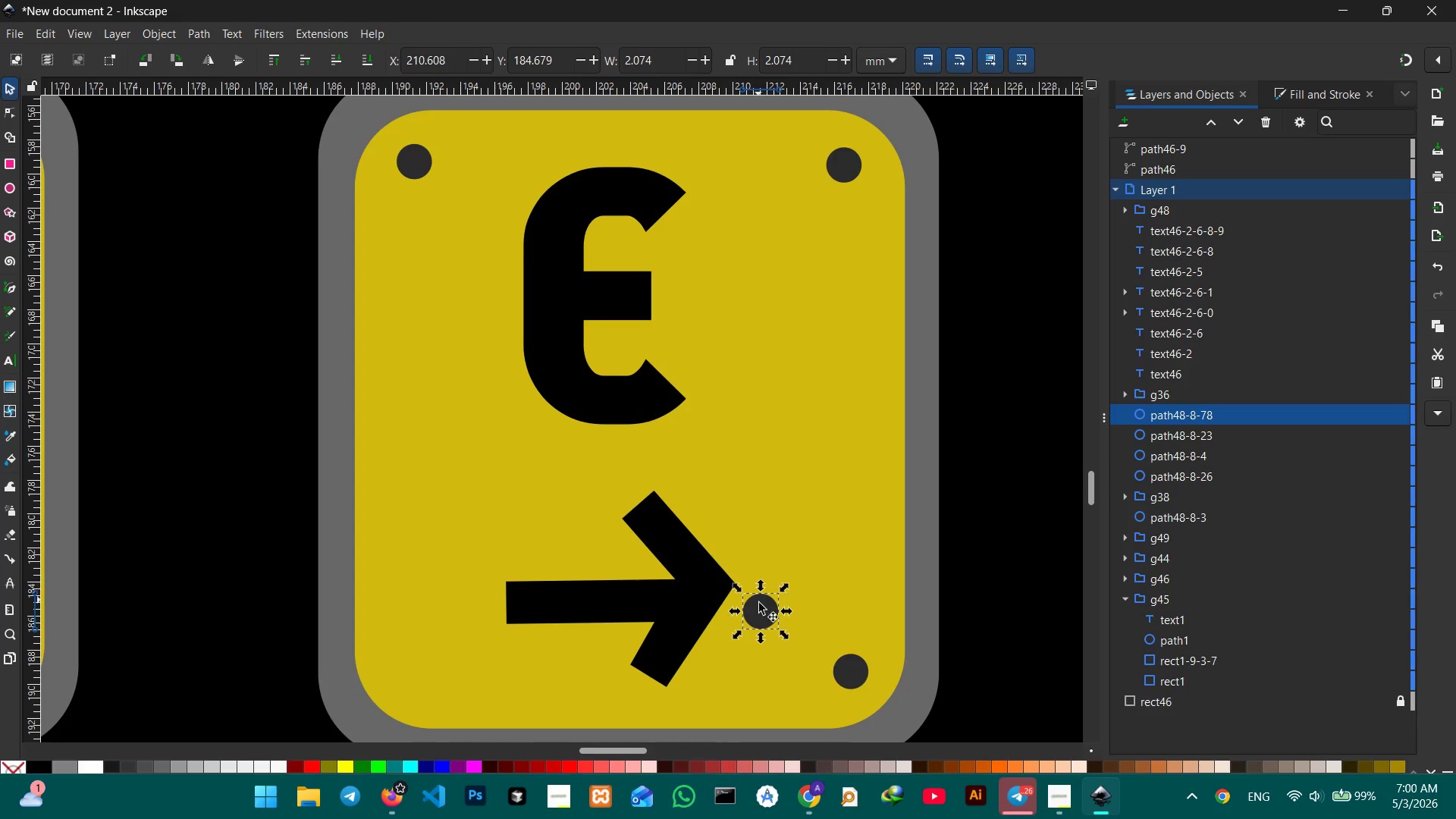 
left_click_drag(start_coordinate=[759, 606], to_coordinate=[415, 675])
 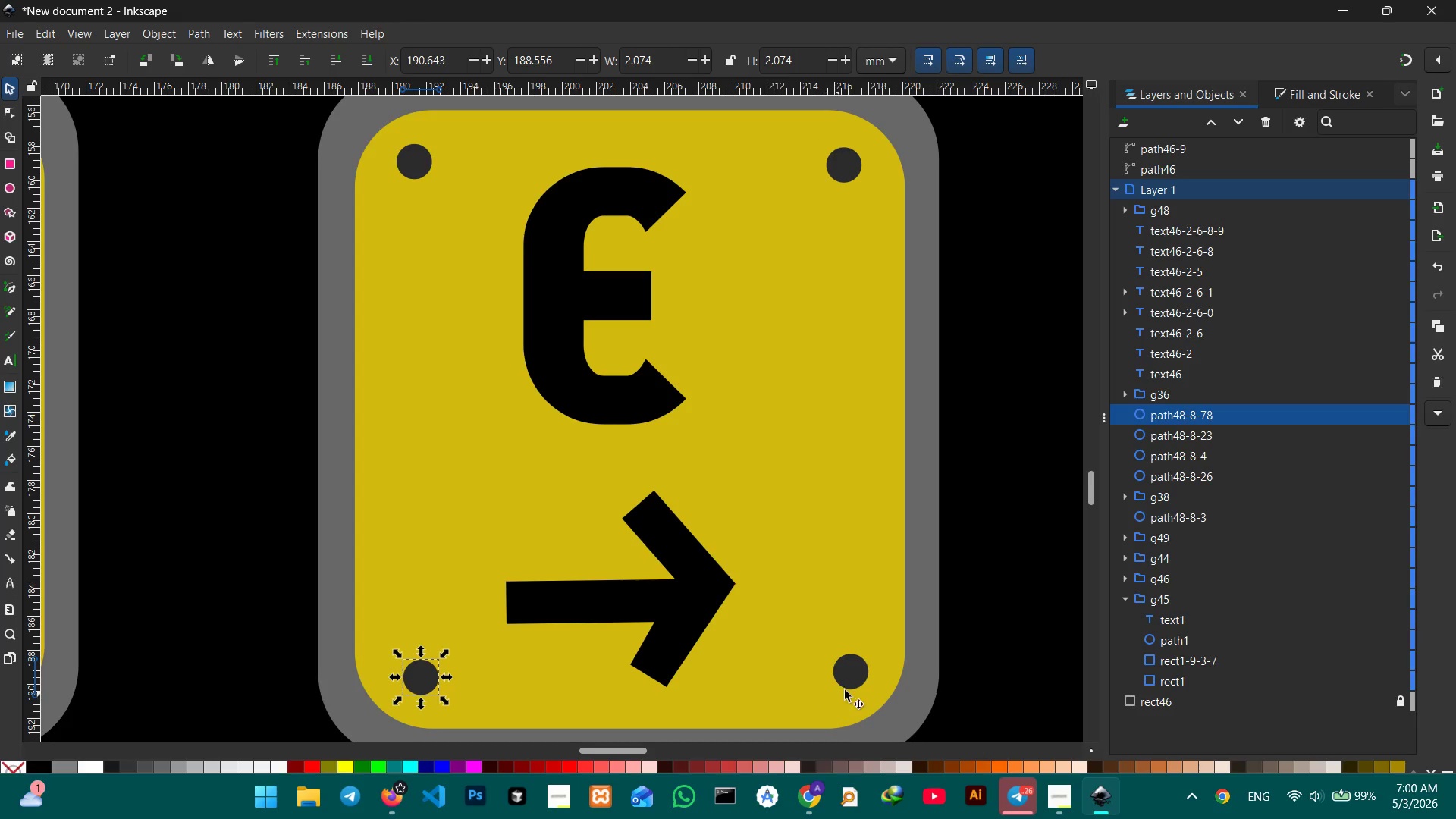 
left_click([852, 683])
 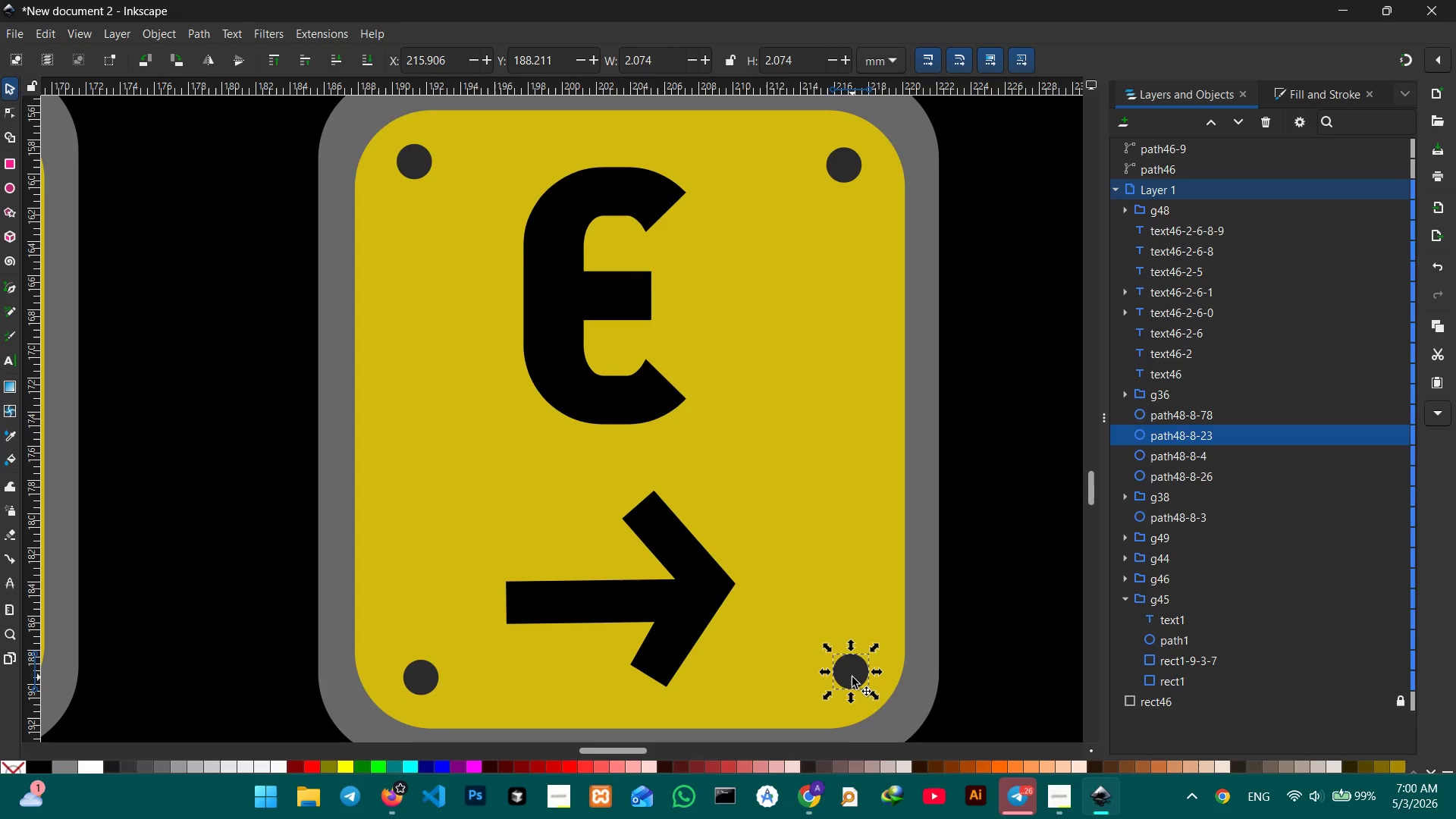 
left_click_drag(start_coordinate=[852, 676], to_coordinate=[845, 682])
 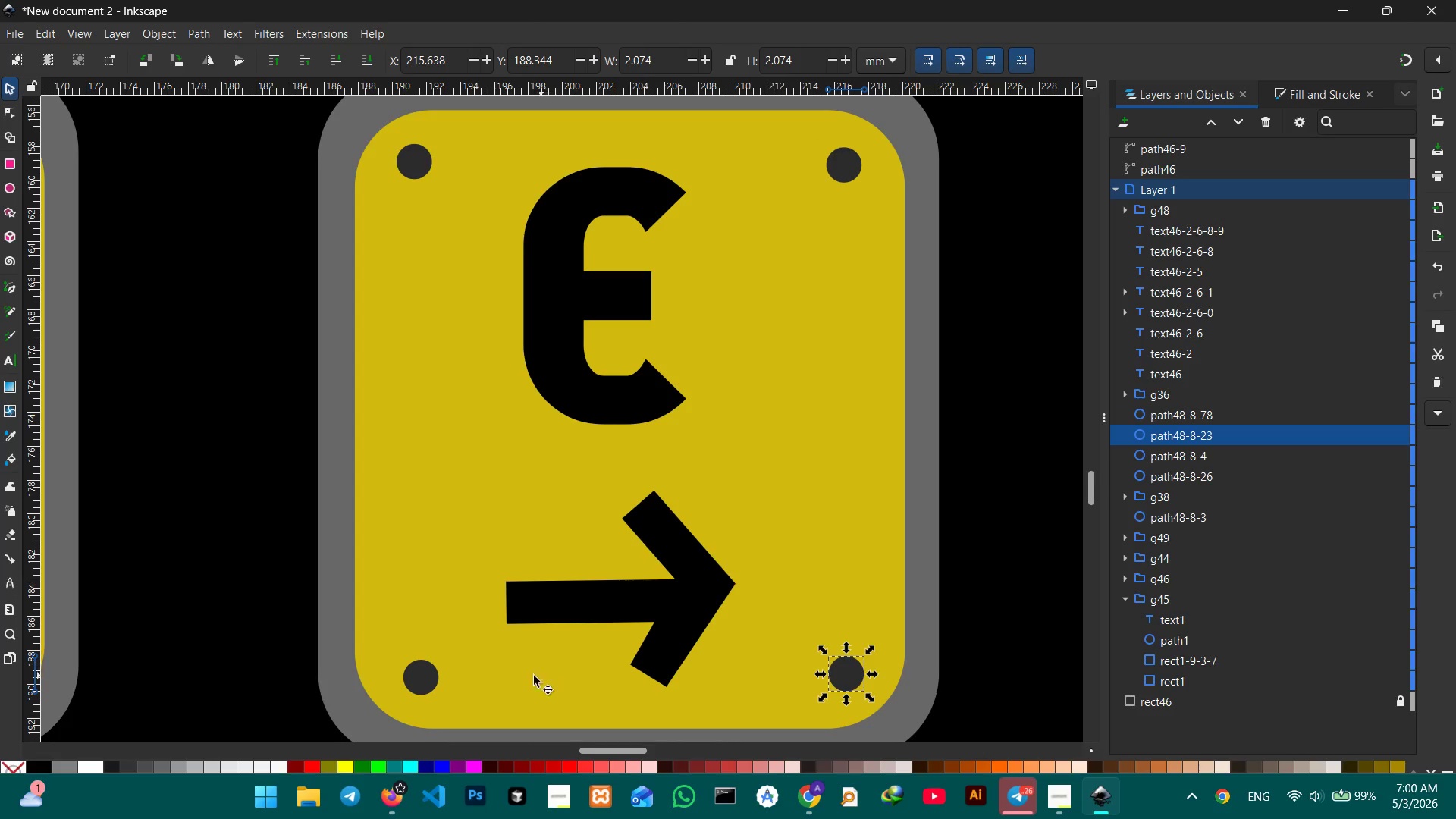 
hold_key(key=ShiftLeft, duration=4.48)
left_click([421, 679])
 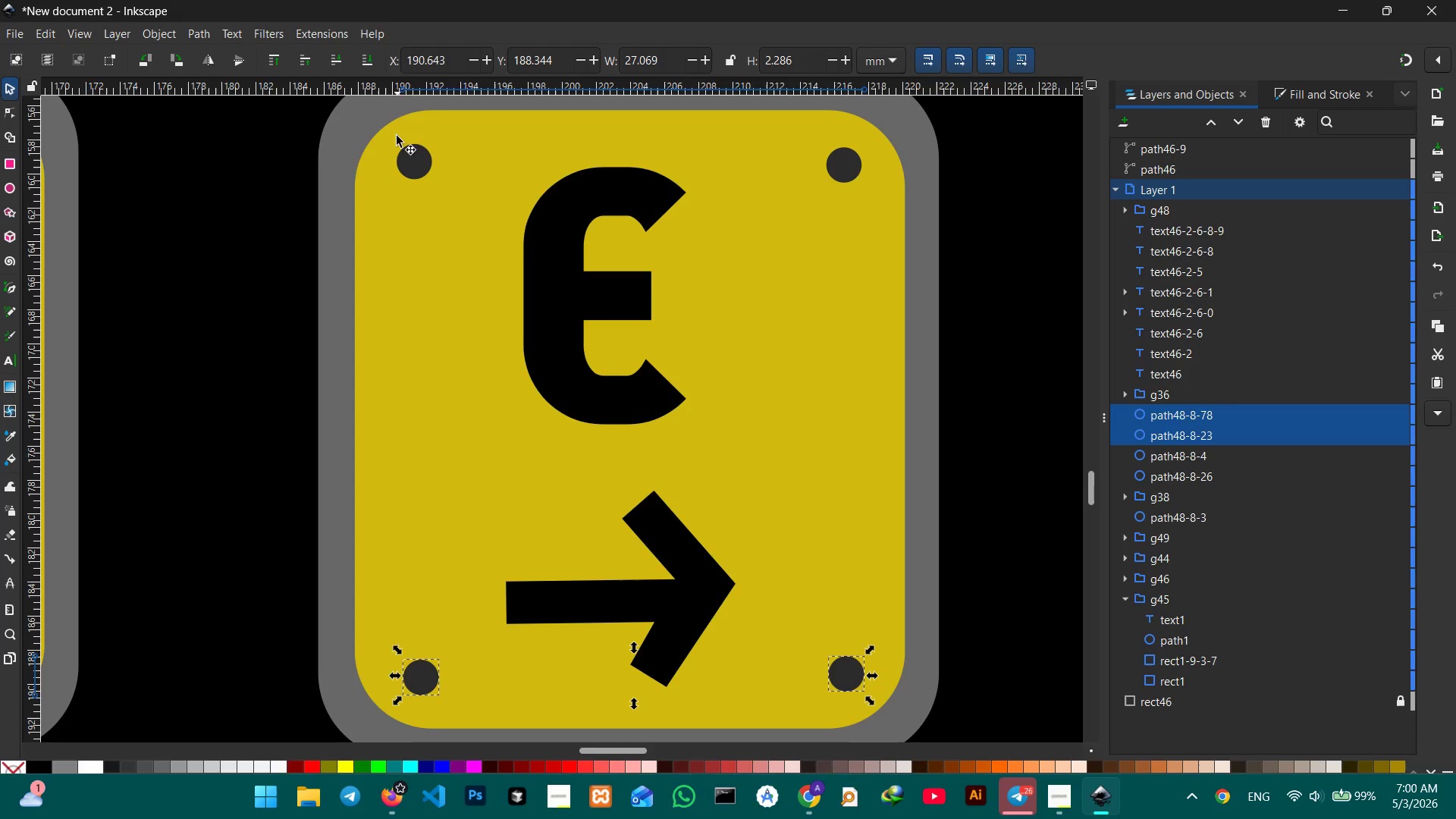 
left_click([427, 167])
 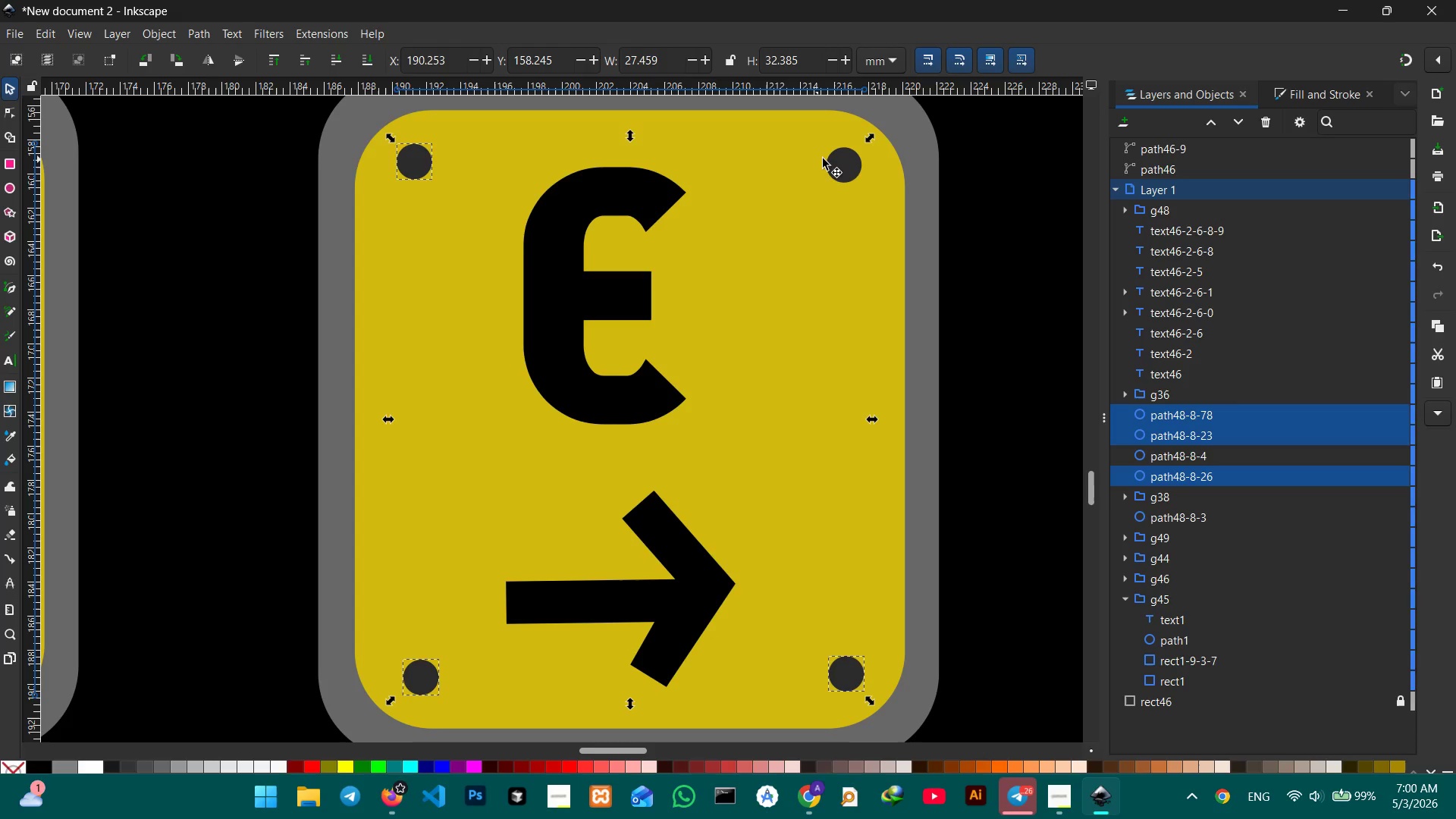 
left_click([843, 159])
 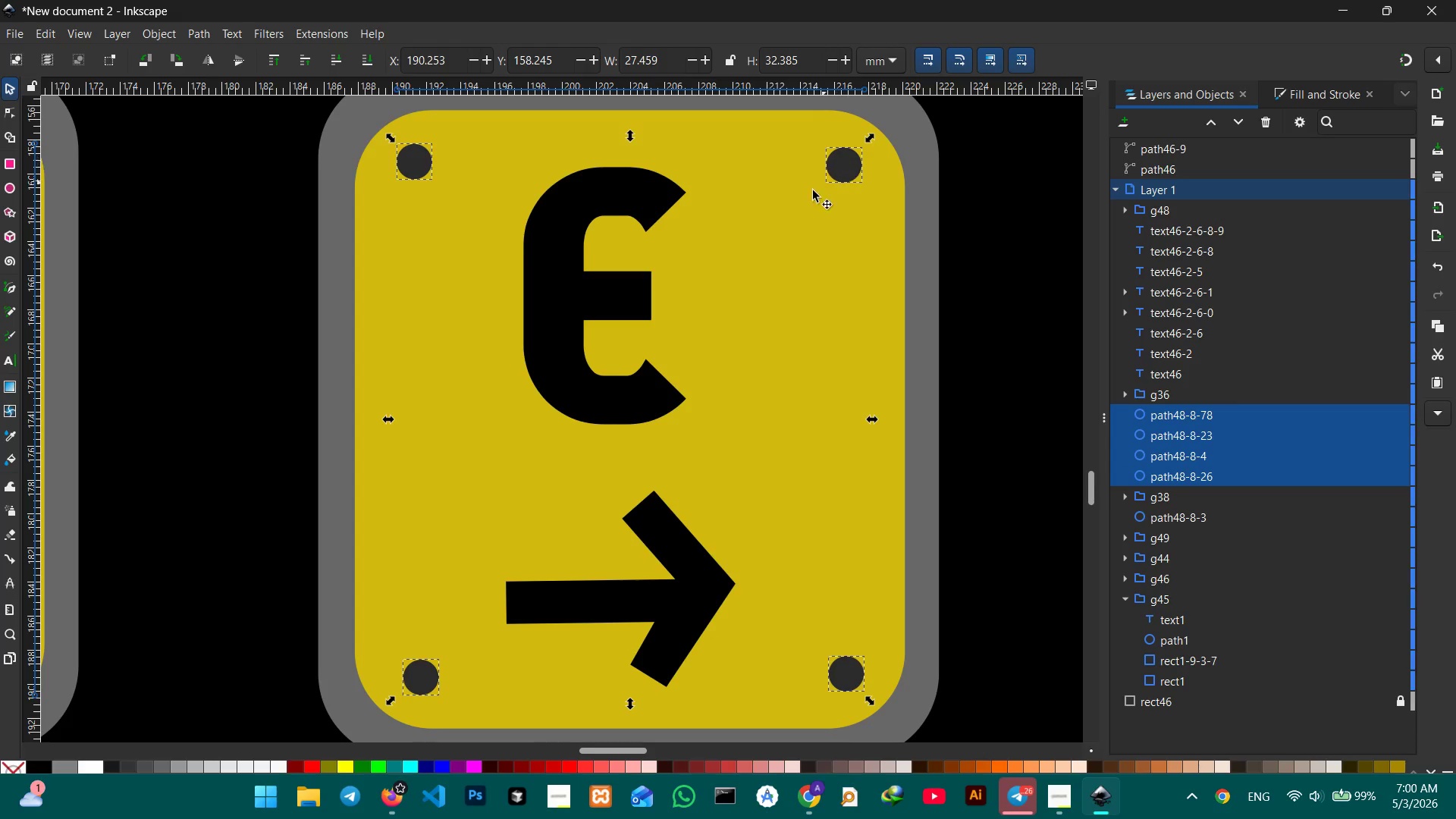 
double_click([779, 215])
 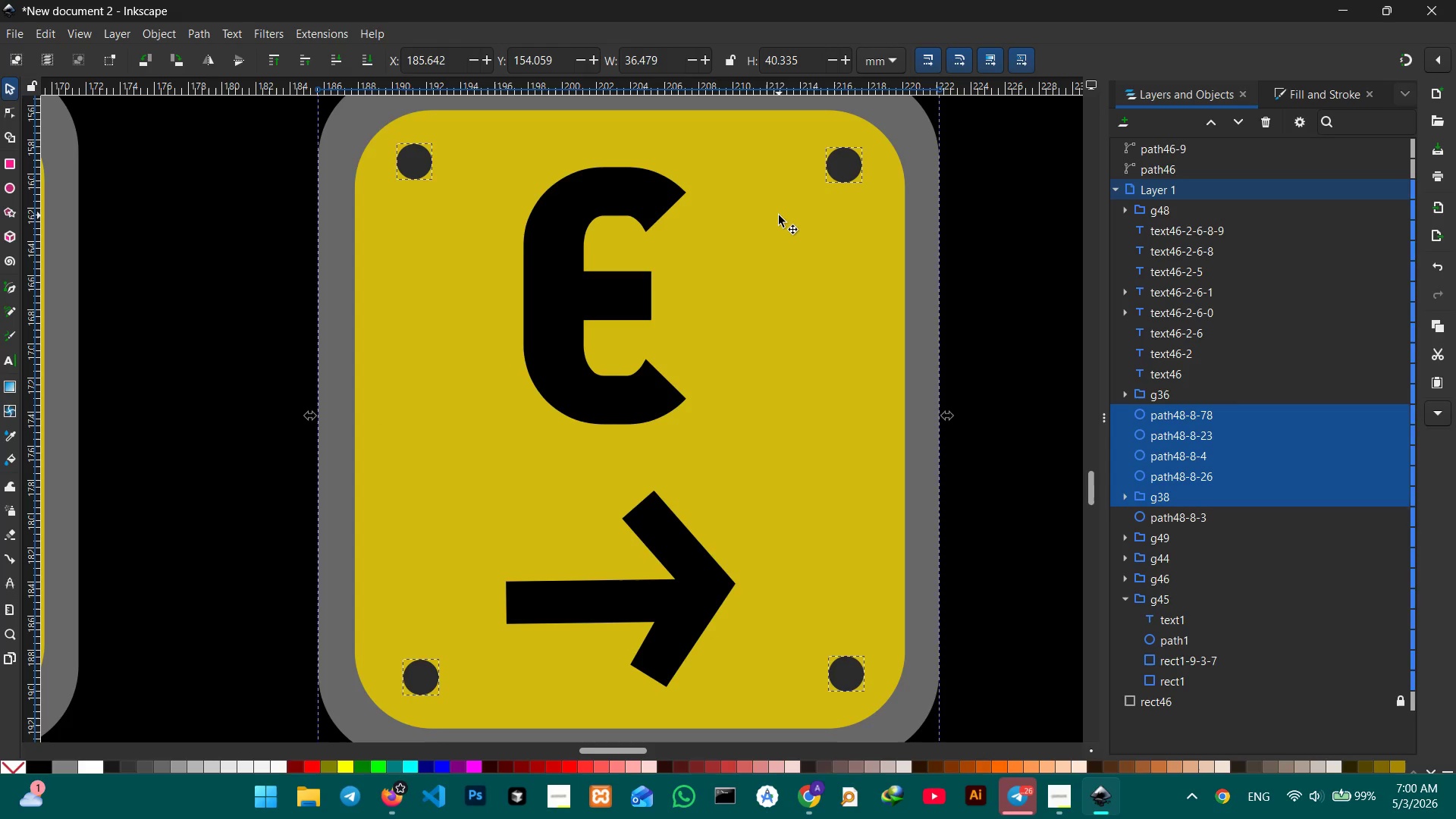 
key(Control+G)
 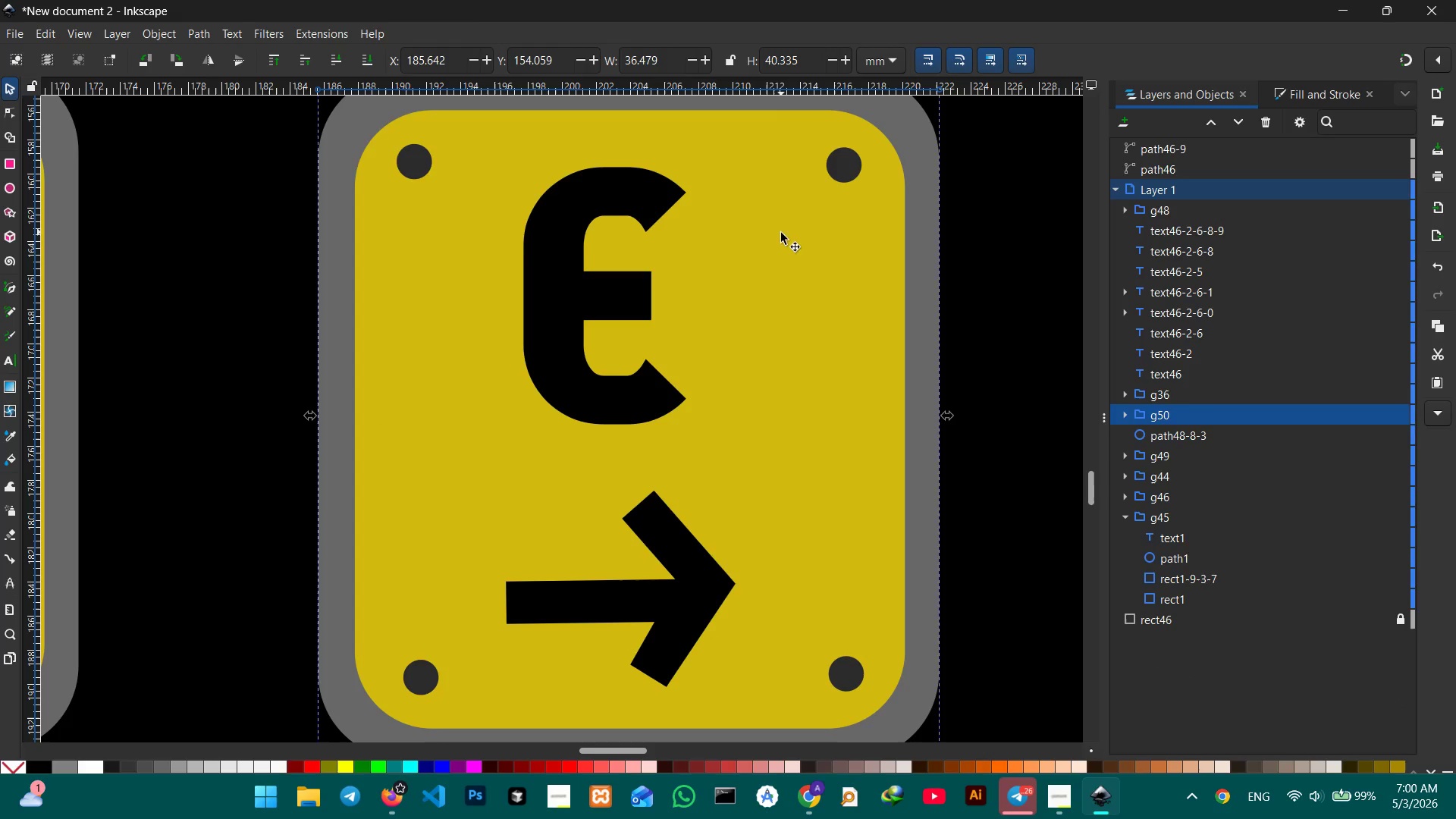 
hold_key(key=Space, duration=1.05)
 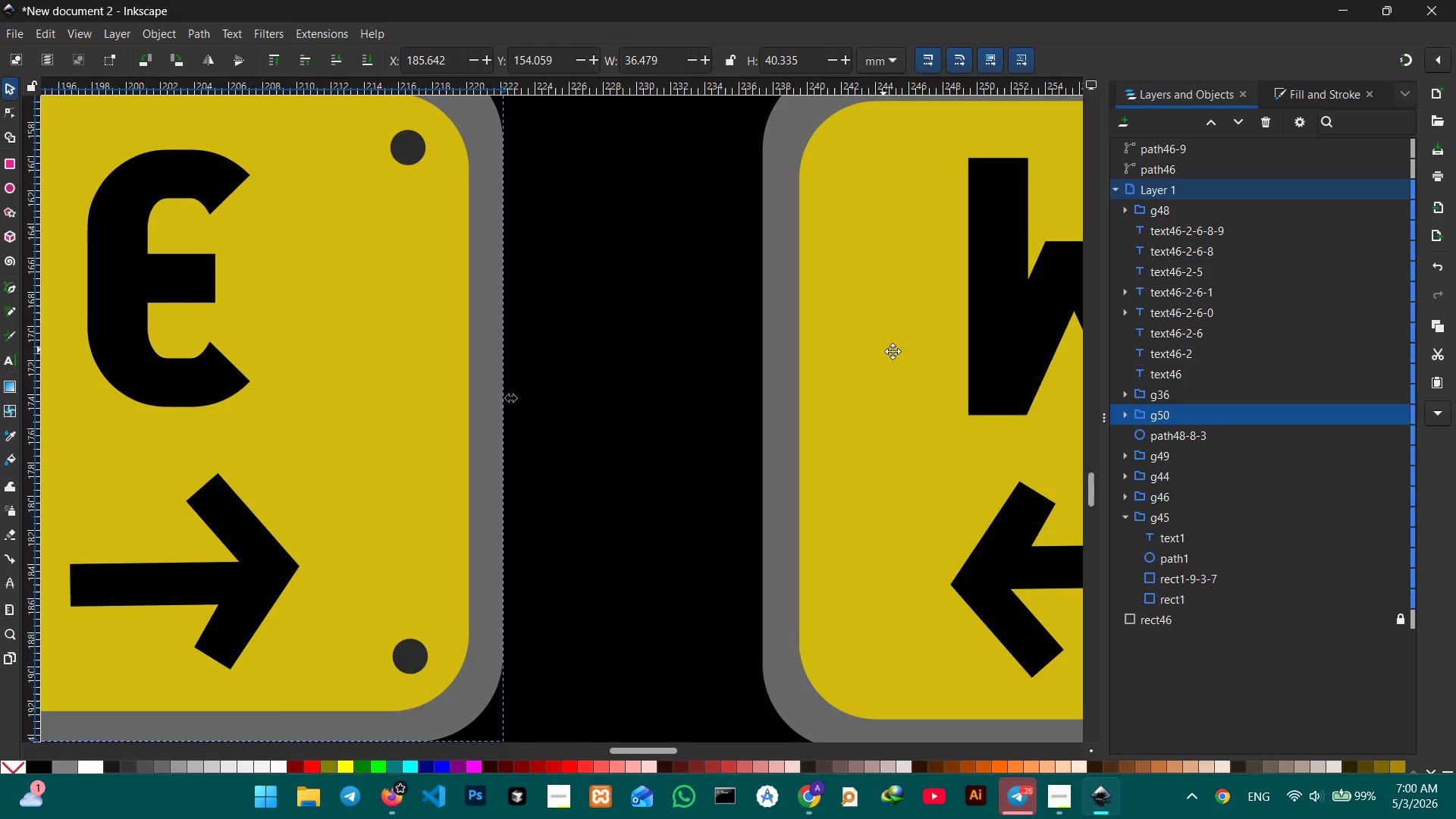 
left_click_drag(start_coordinate=[865, 359], to_coordinate=[319, 284])
 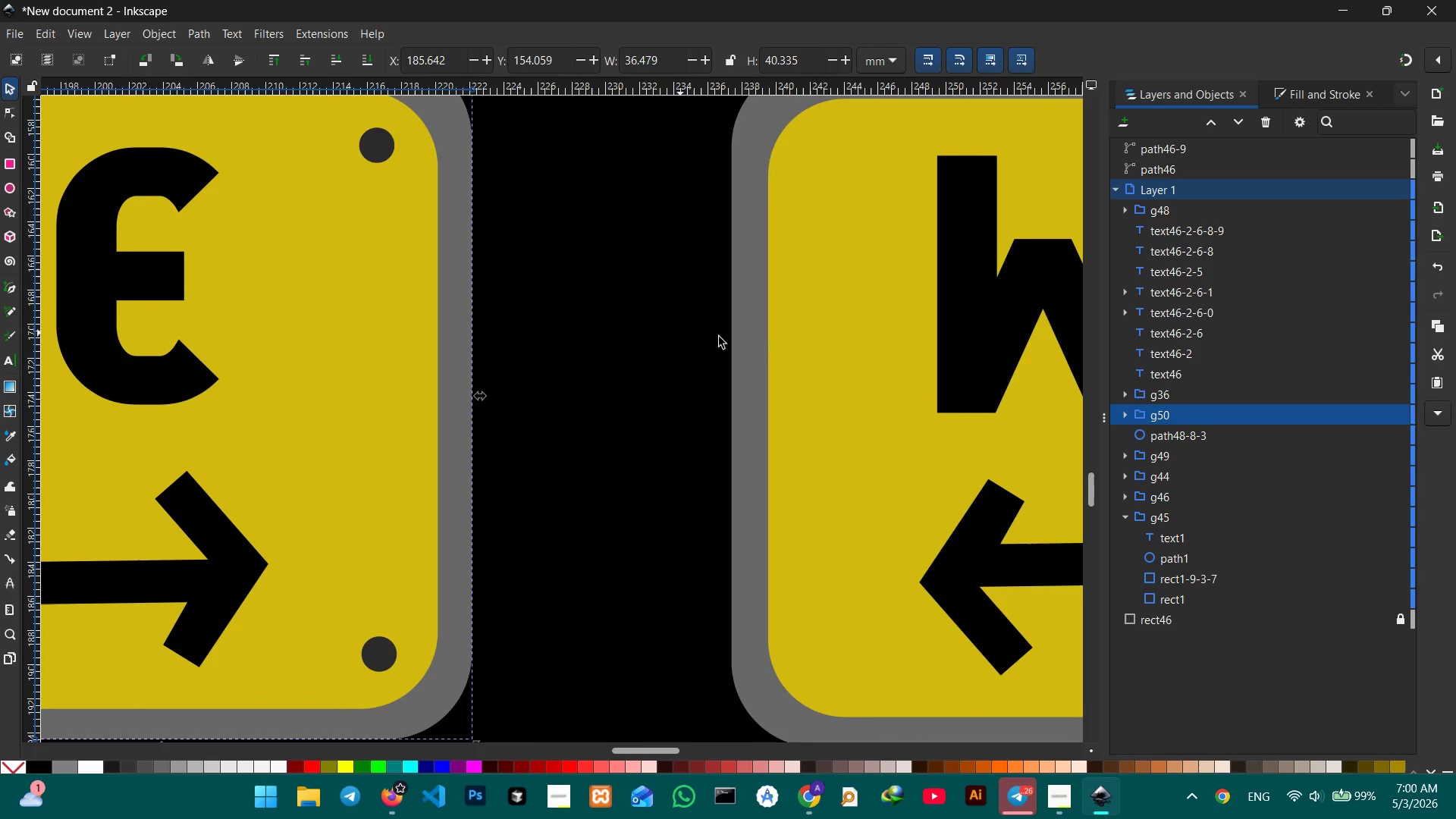 
hold_key(key=Space, duration=1.38)
 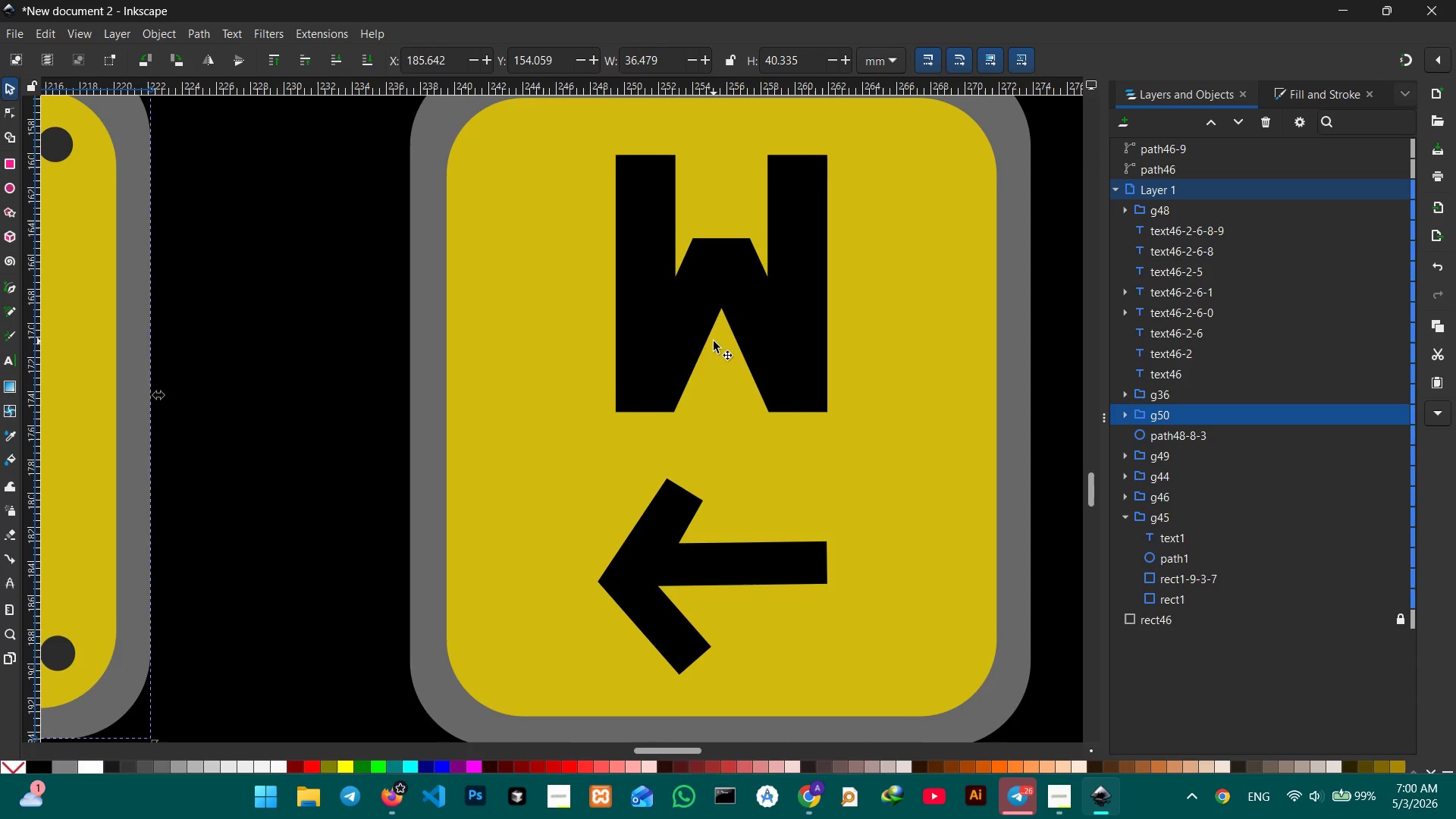 
left_click_drag(start_coordinate=[900, 353], to_coordinate=[532, 346])
 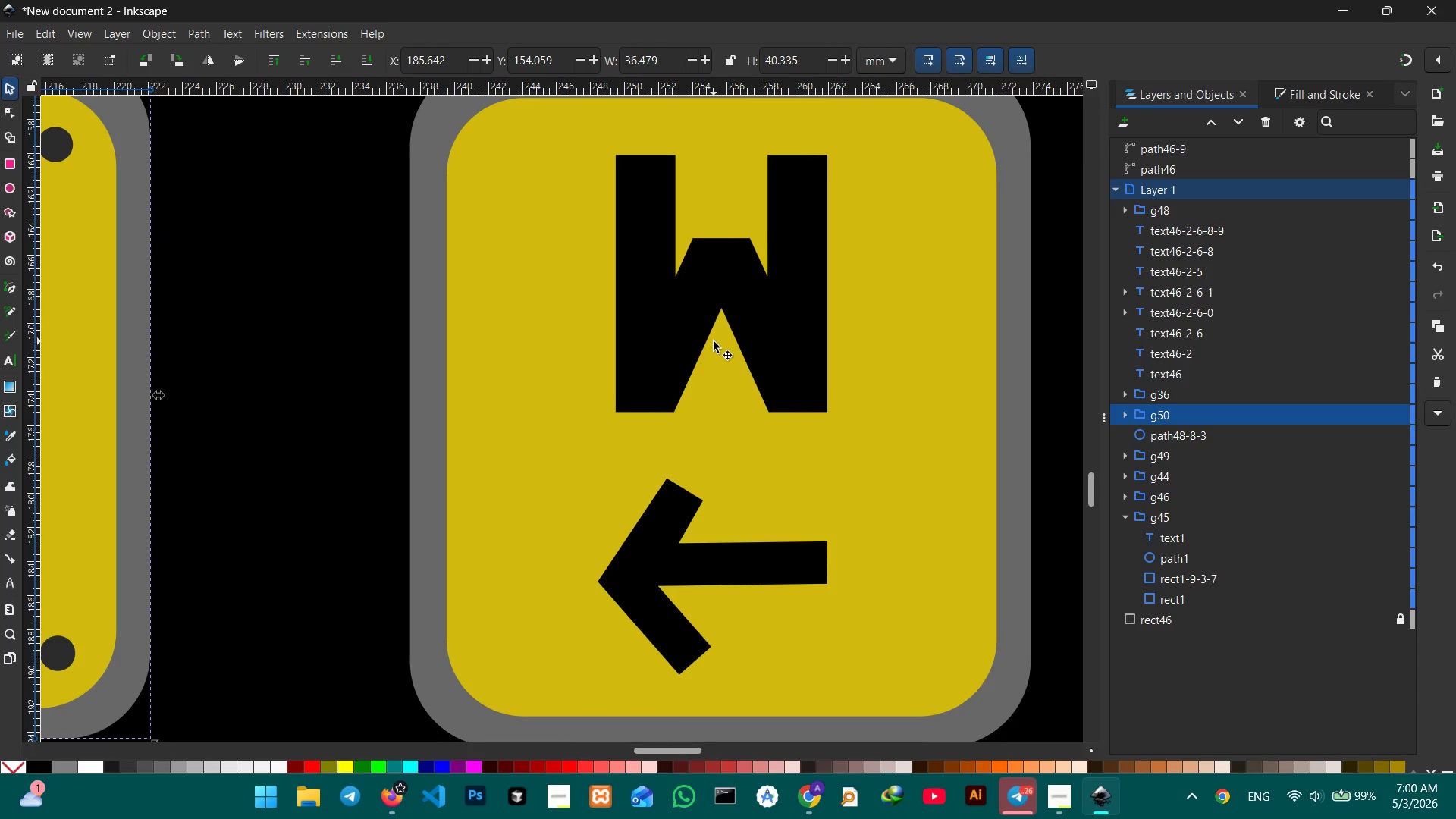 
left_click_drag(start_coordinate=[714, 341], to_coordinate=[708, 357])
 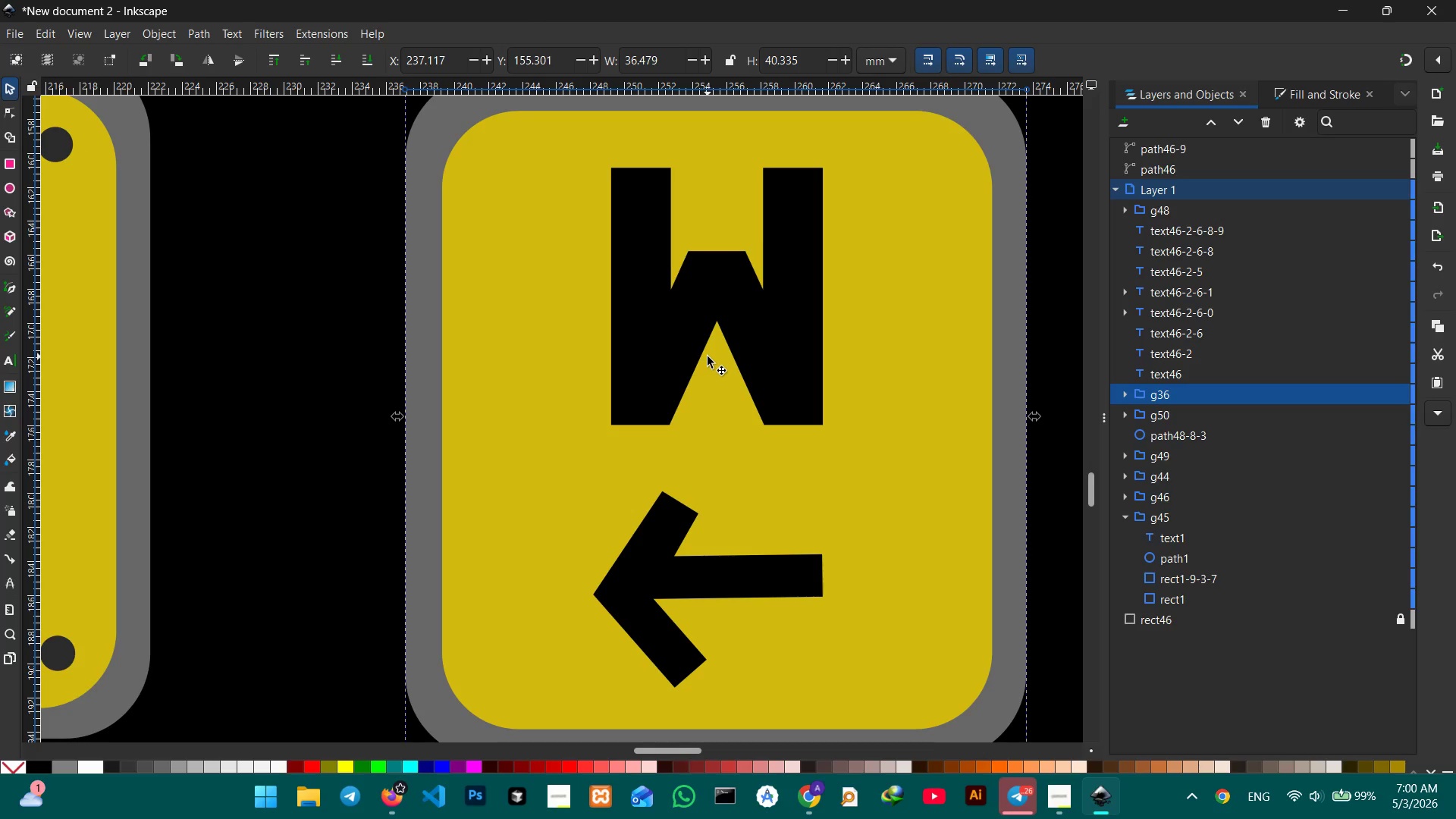 
hold_key(key=ControlLeft, duration=0.86)
 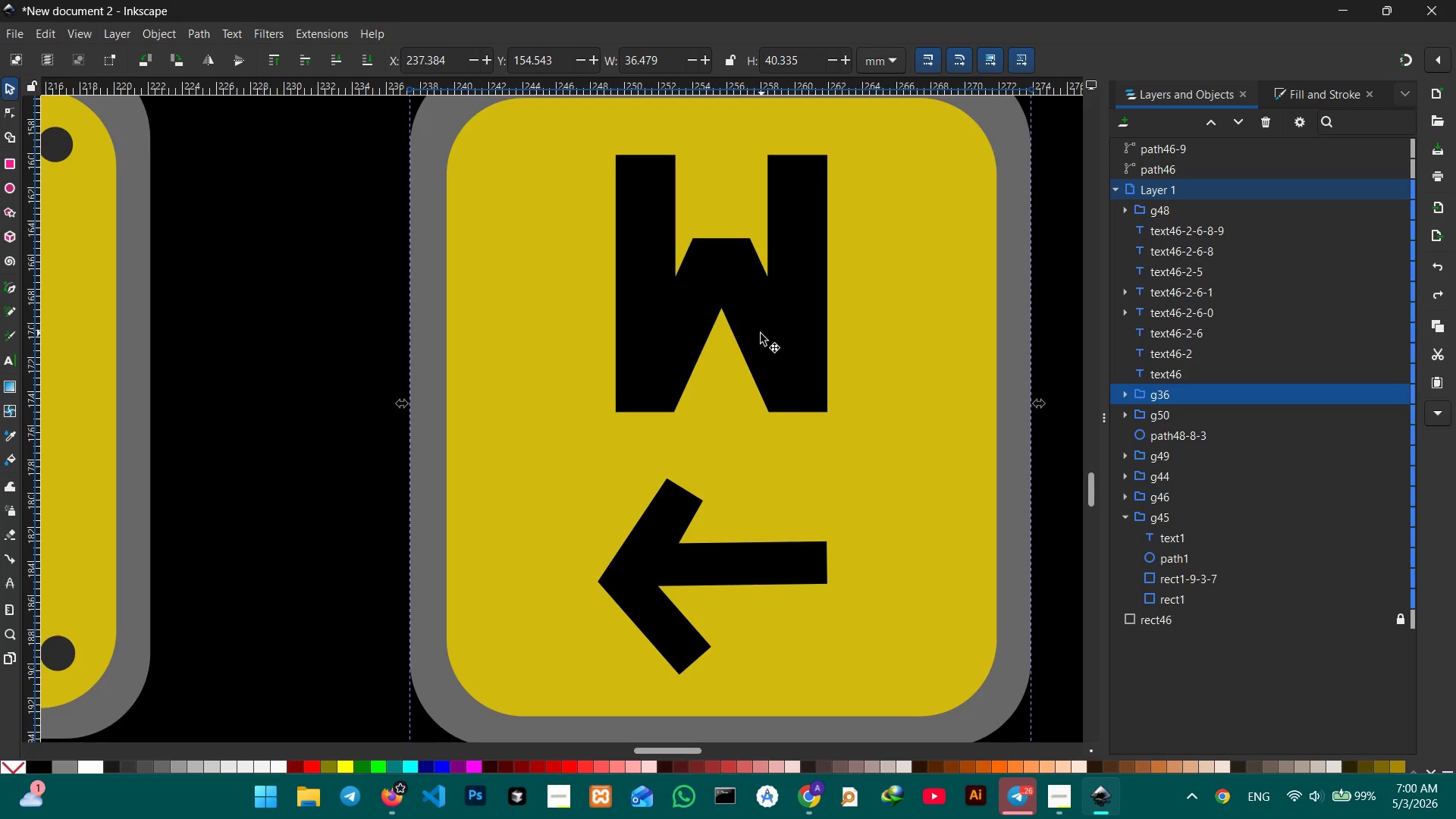 
key(Z)
 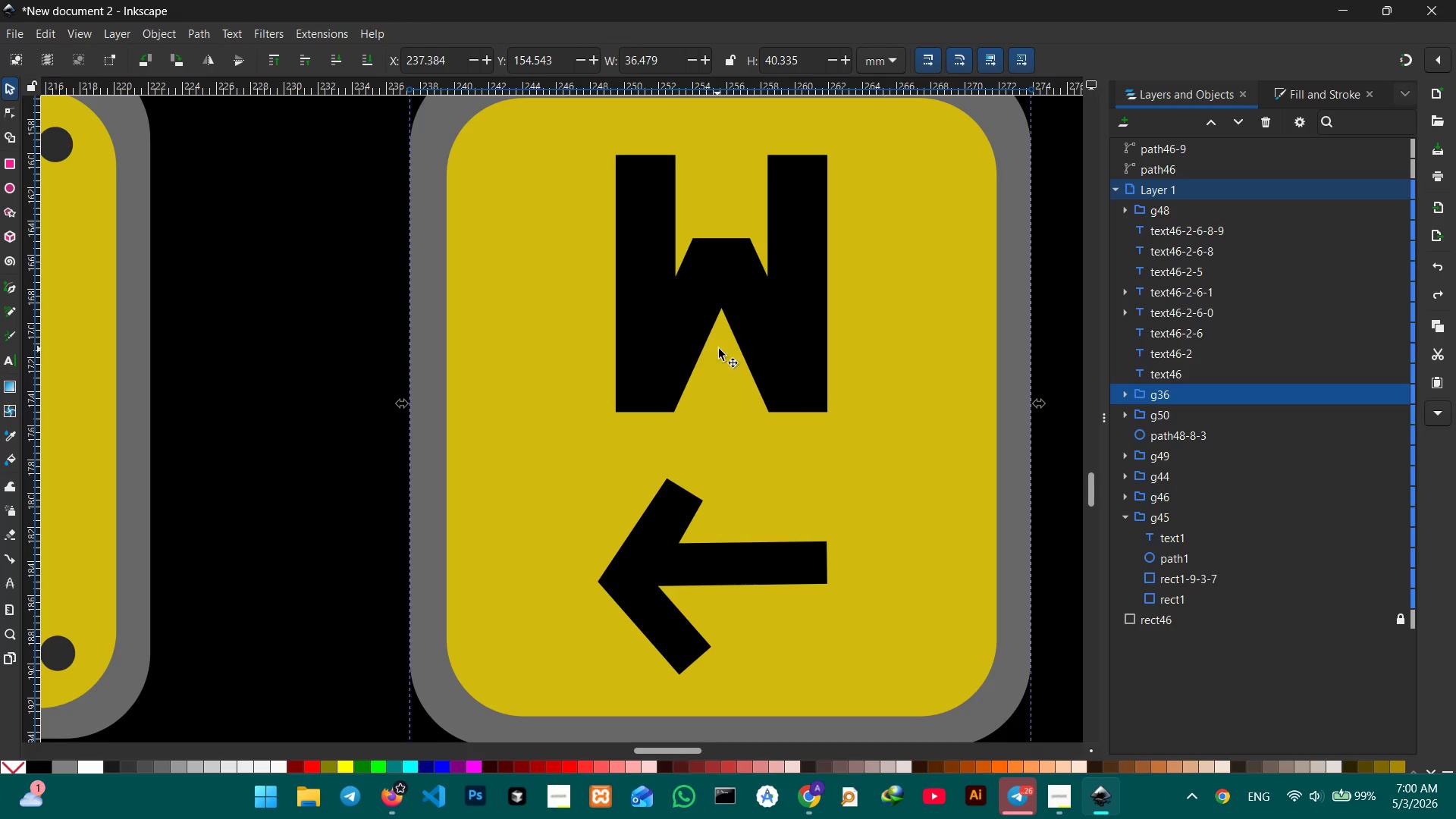 
hold_key(key=Space, duration=0.77)
 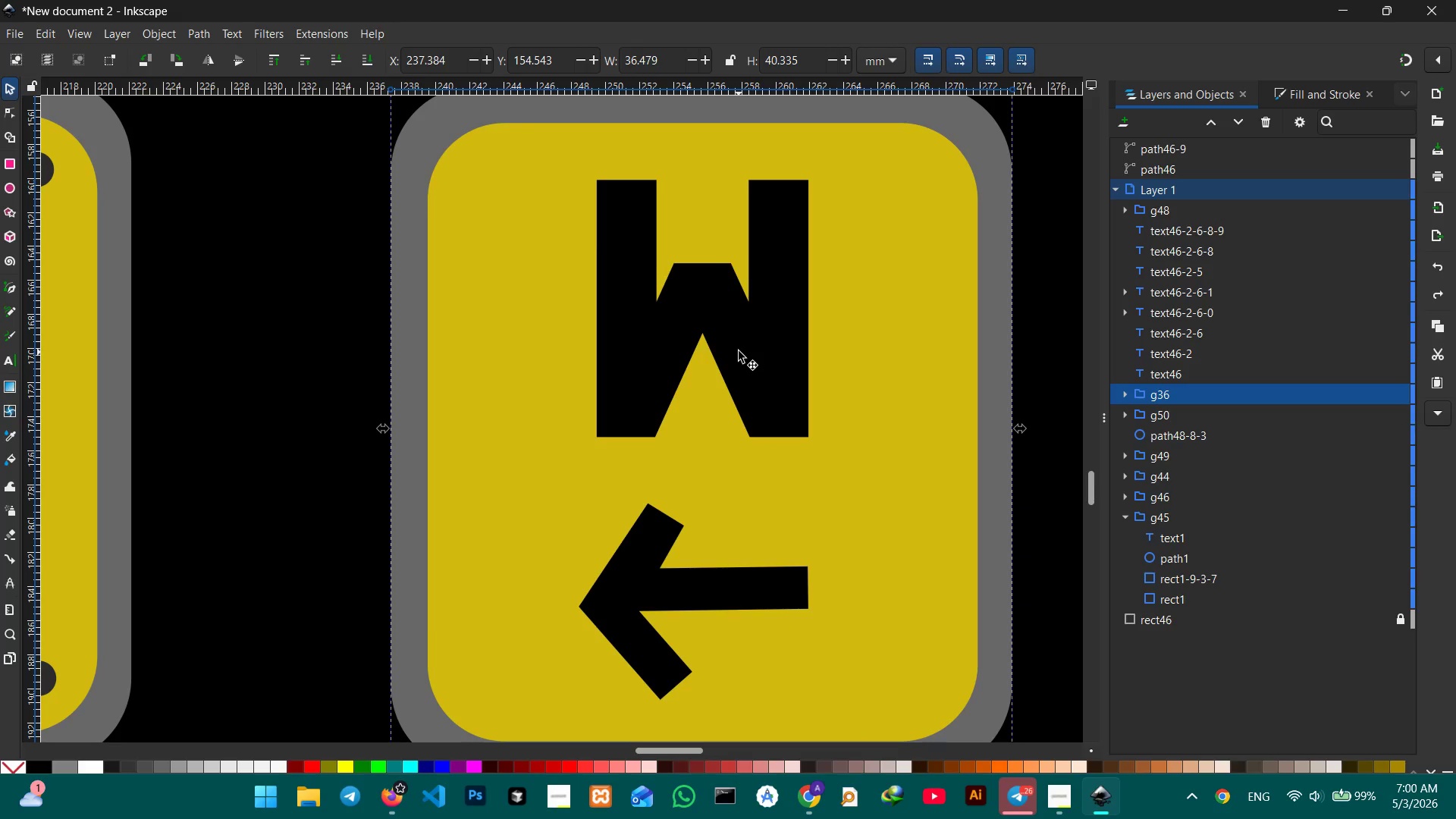 
left_click_drag(start_coordinate=[762, 331], to_coordinate=[742, 356])
 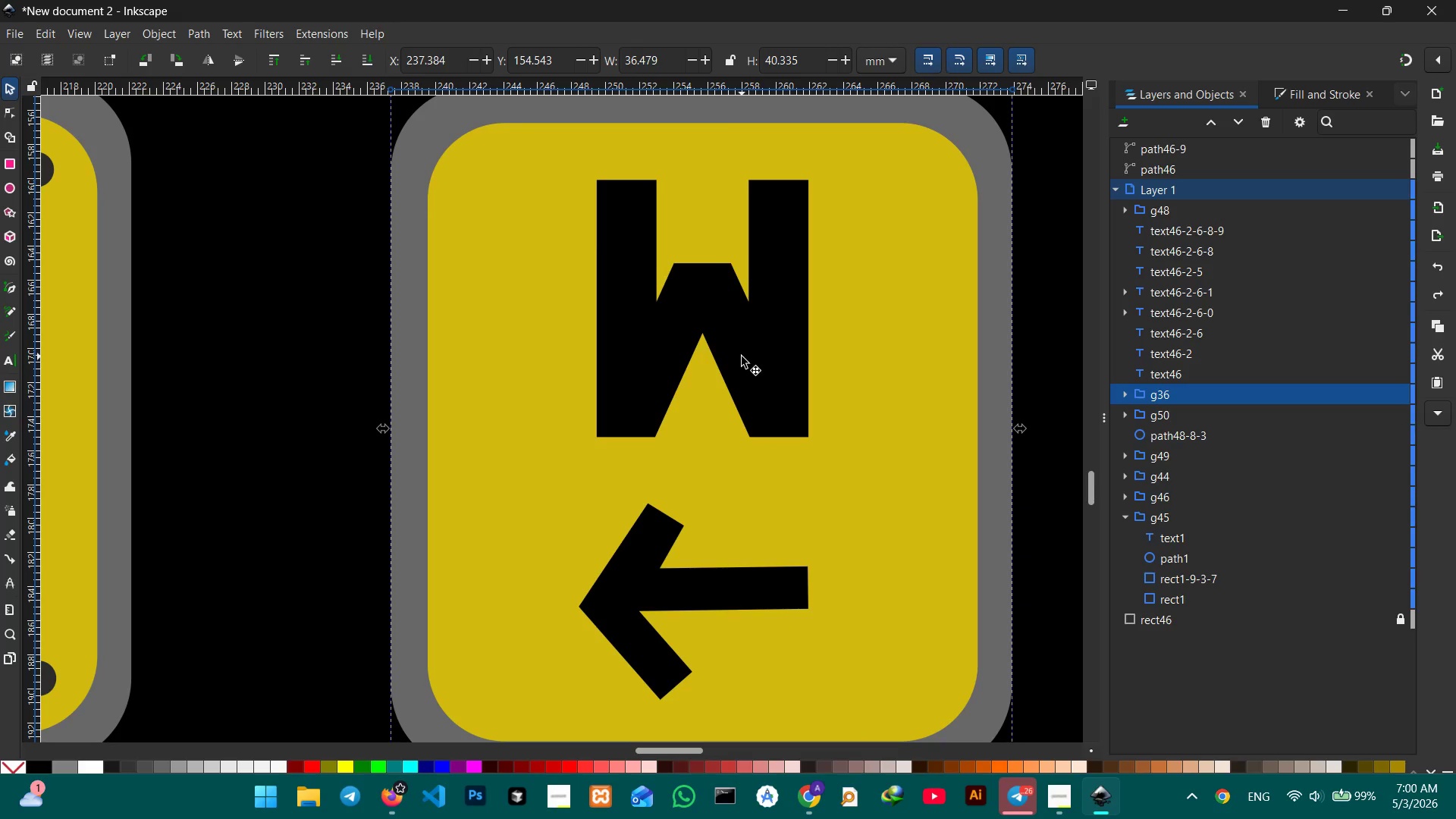 
key(Control+V)
 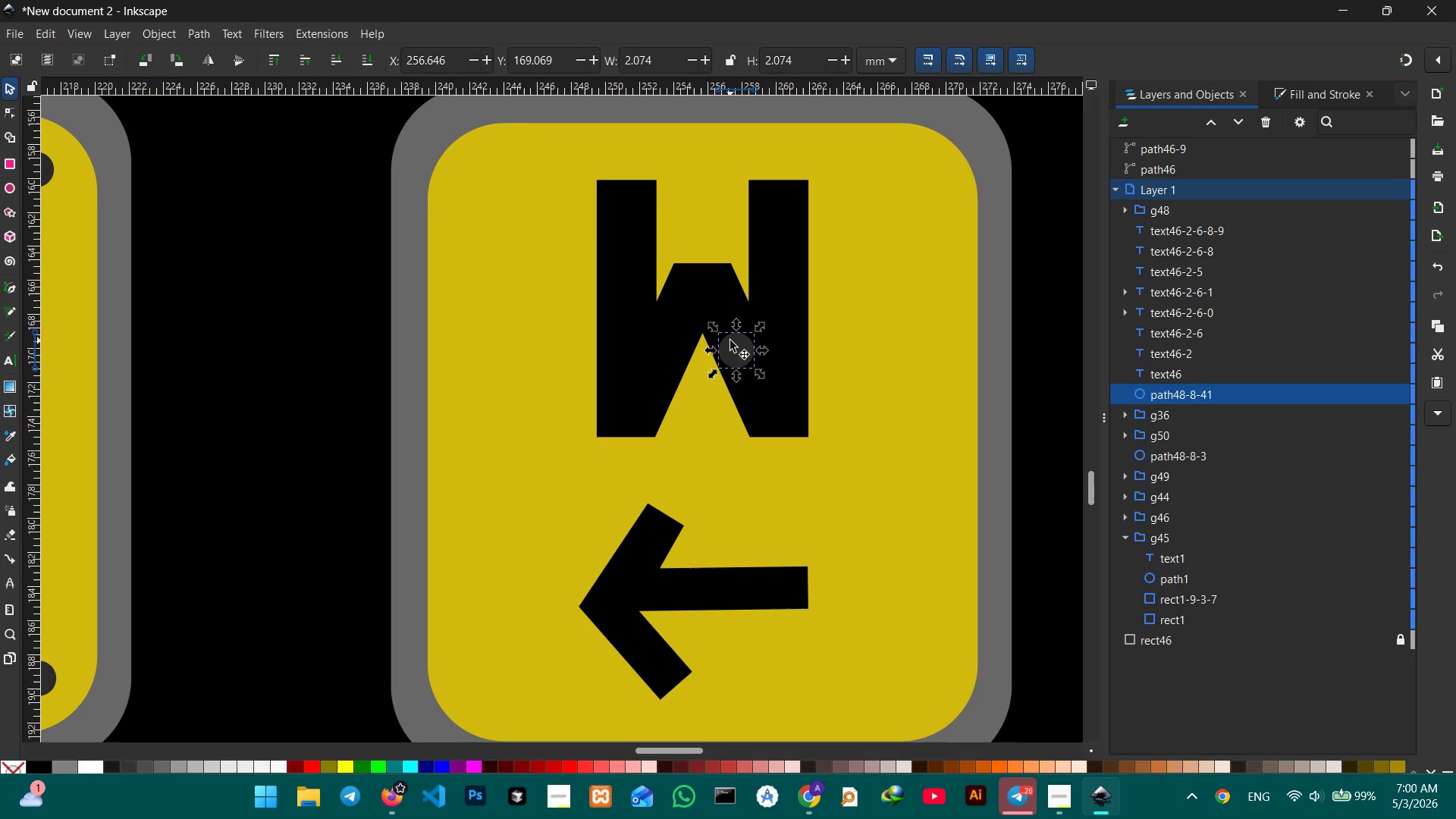 
left_click_drag(start_coordinate=[731, 350], to_coordinate=[482, 170])
 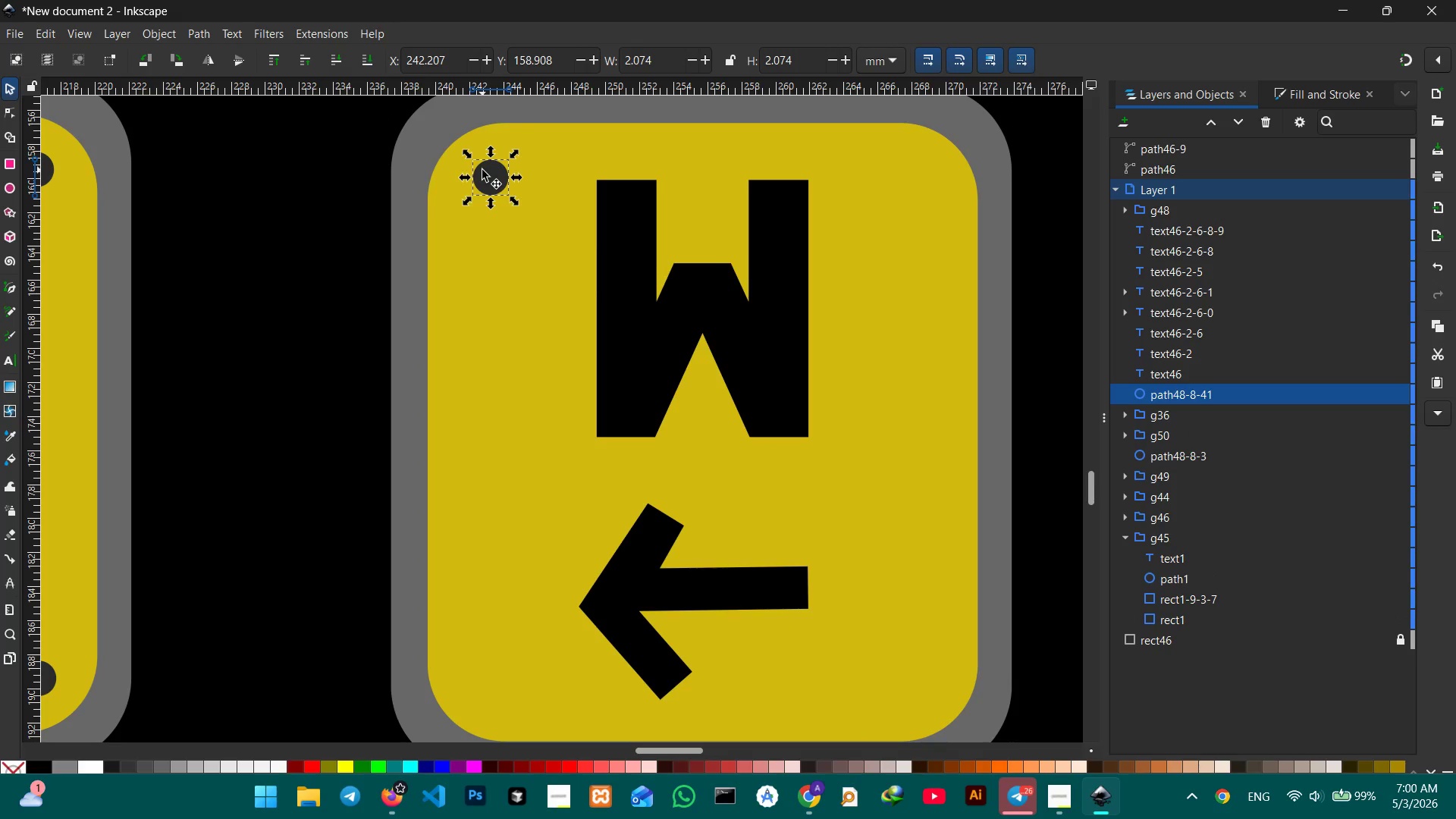 
key(Control+V)
 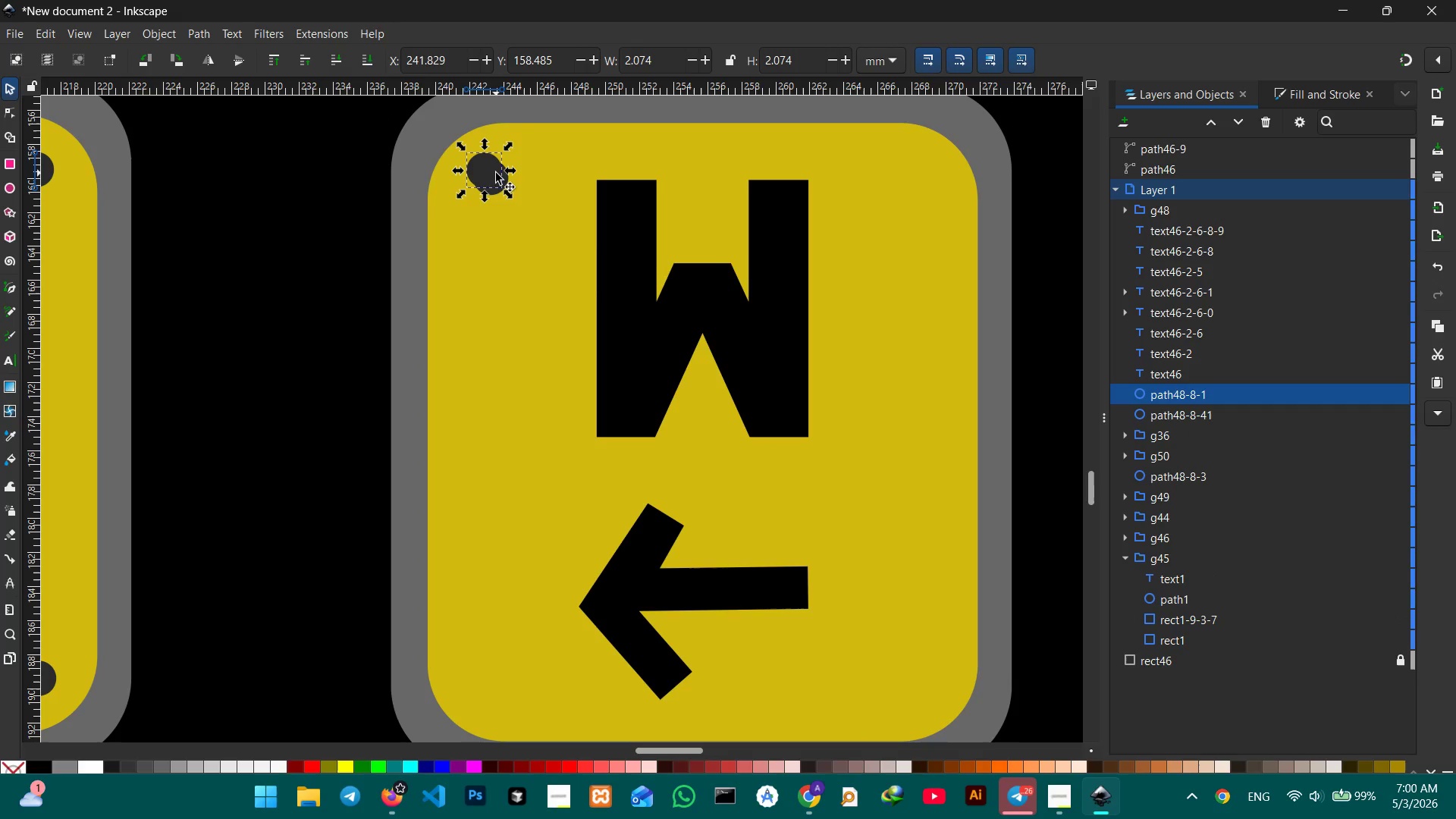 
left_click_drag(start_coordinate=[494, 173], to_coordinate=[928, 190])
 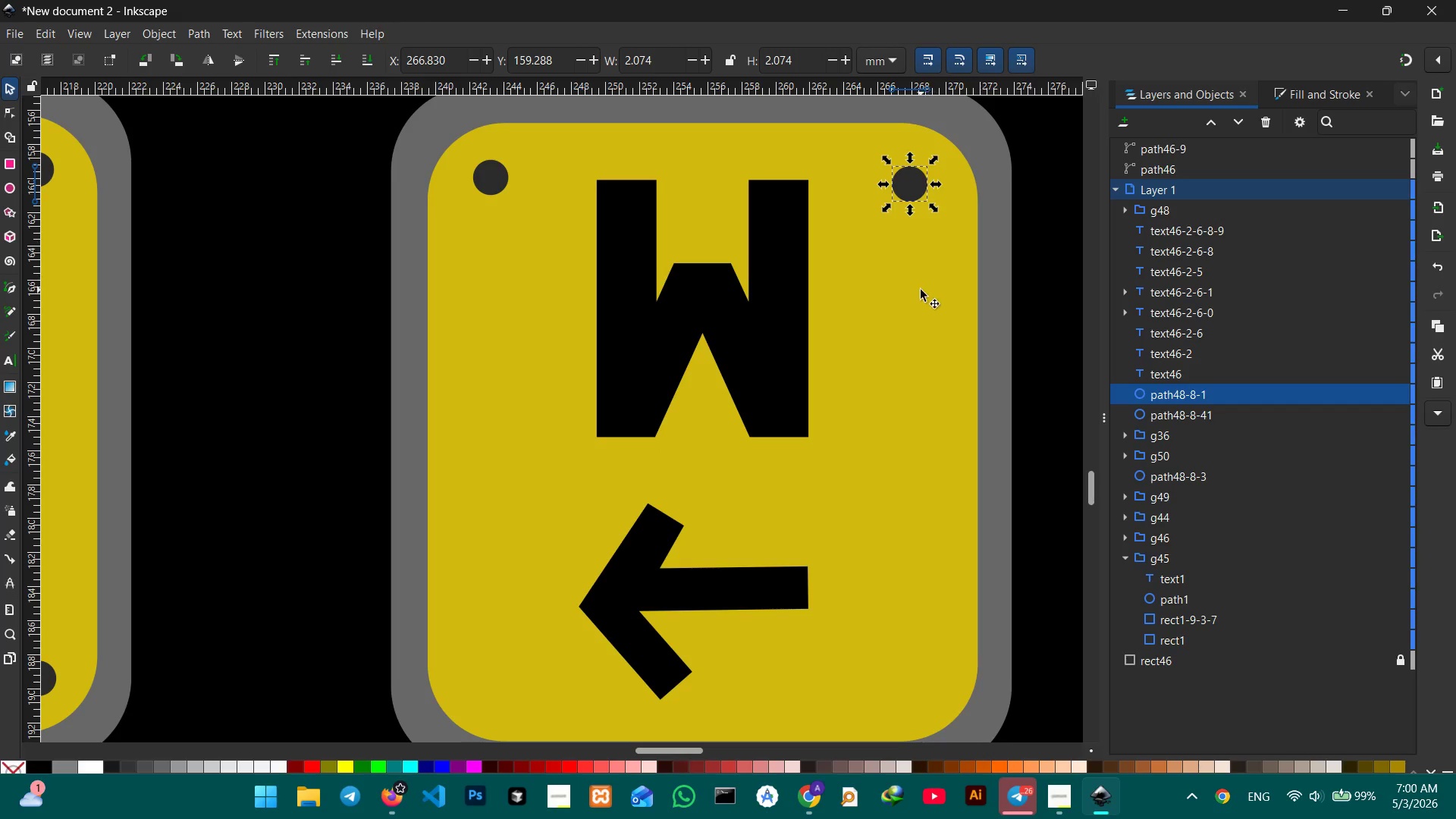 
hold_key(key=Space, duration=0.8)
 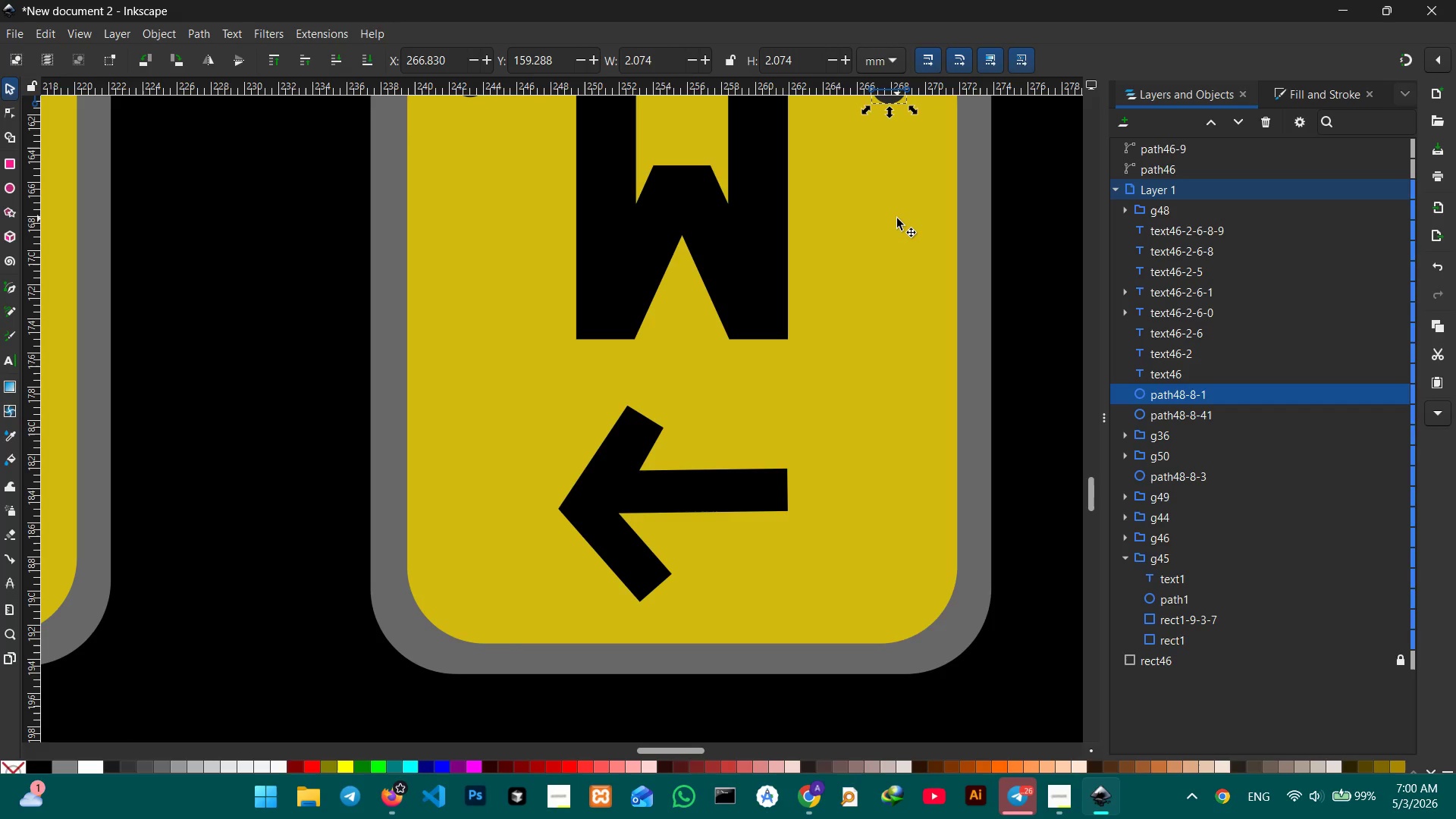 
left_click_drag(start_coordinate=[923, 331], to_coordinate=[899, 222])
 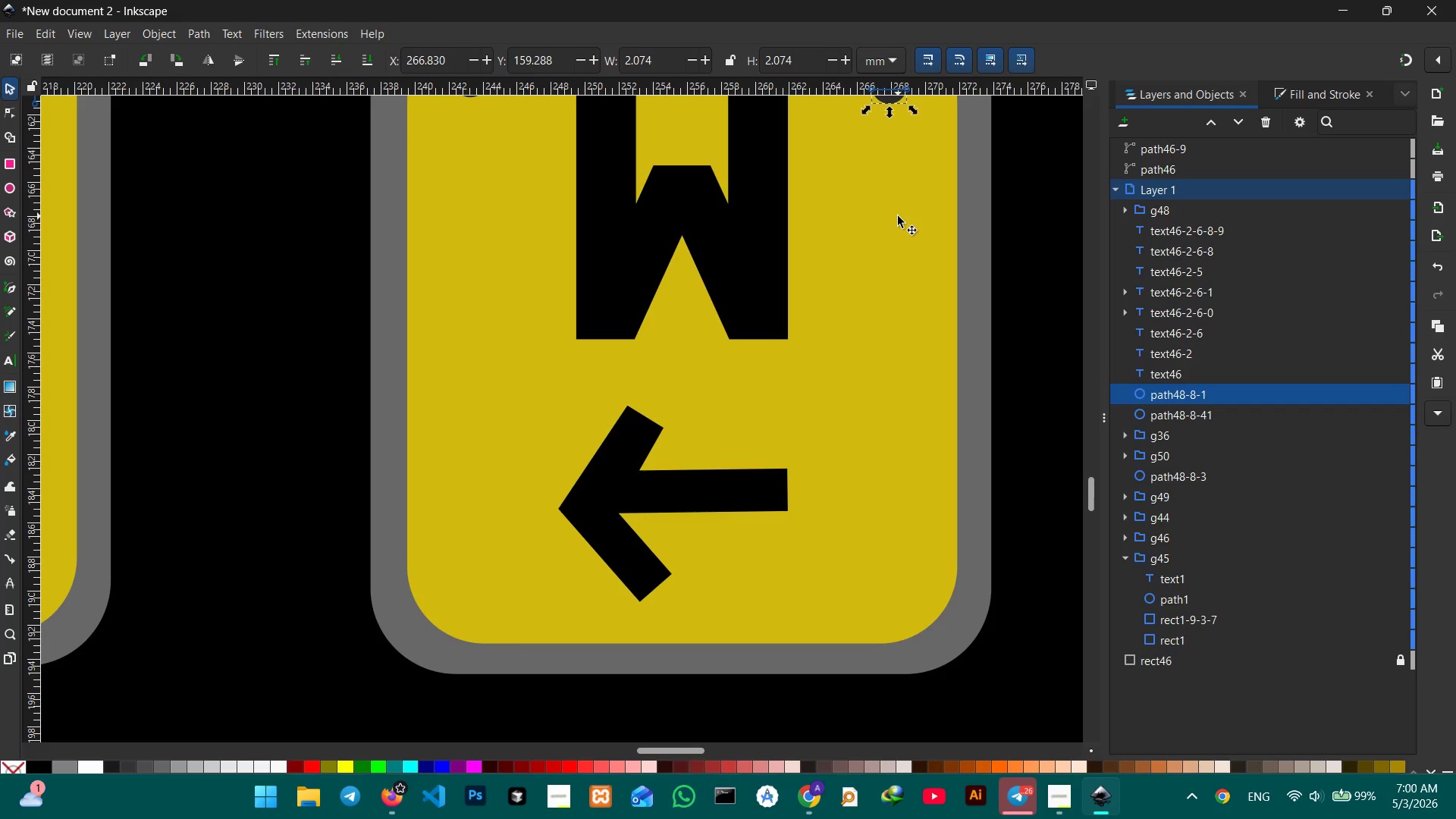 
key(Control+V)
 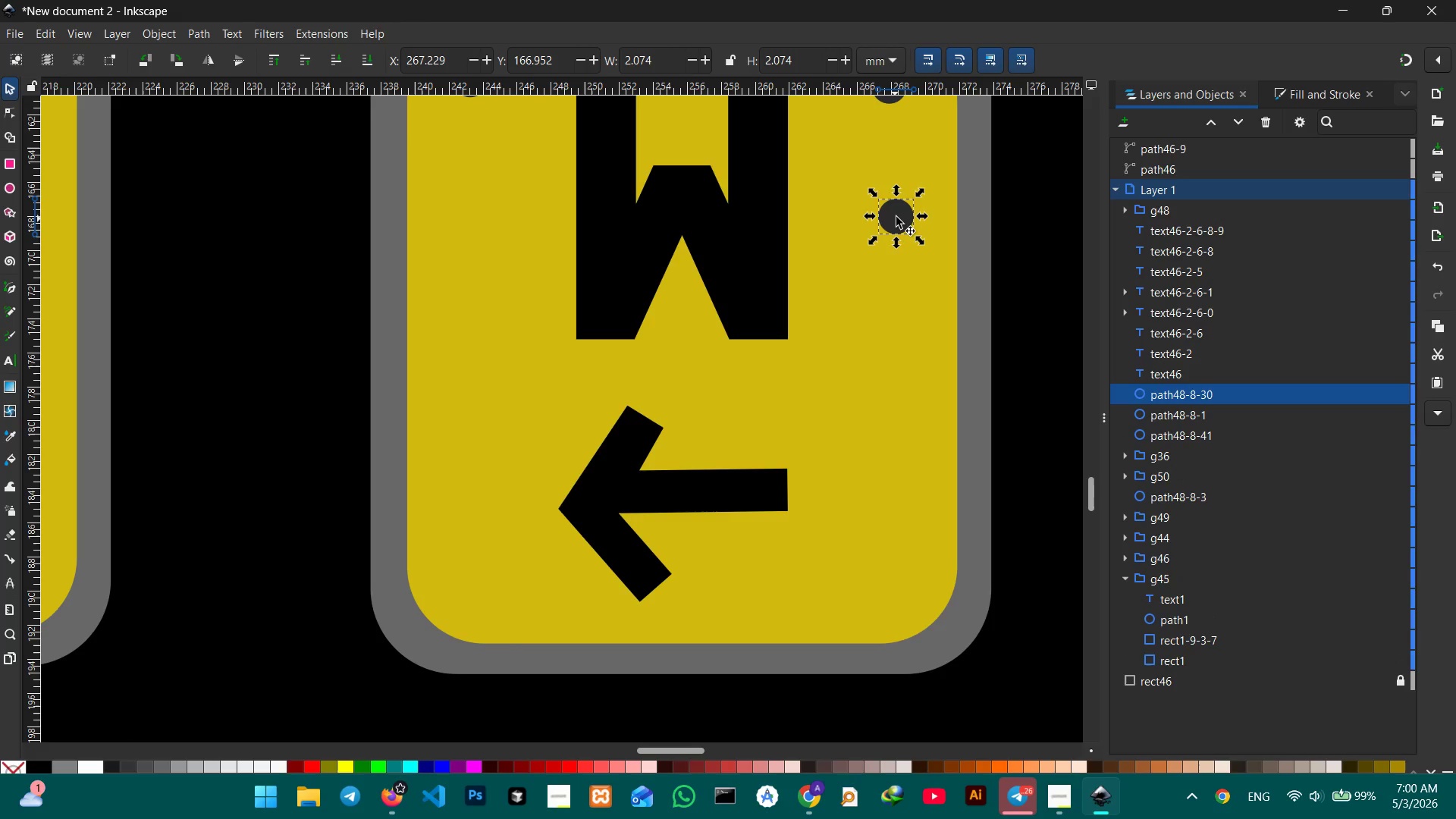 
left_click_drag(start_coordinate=[896, 216], to_coordinate=[893, 586])
 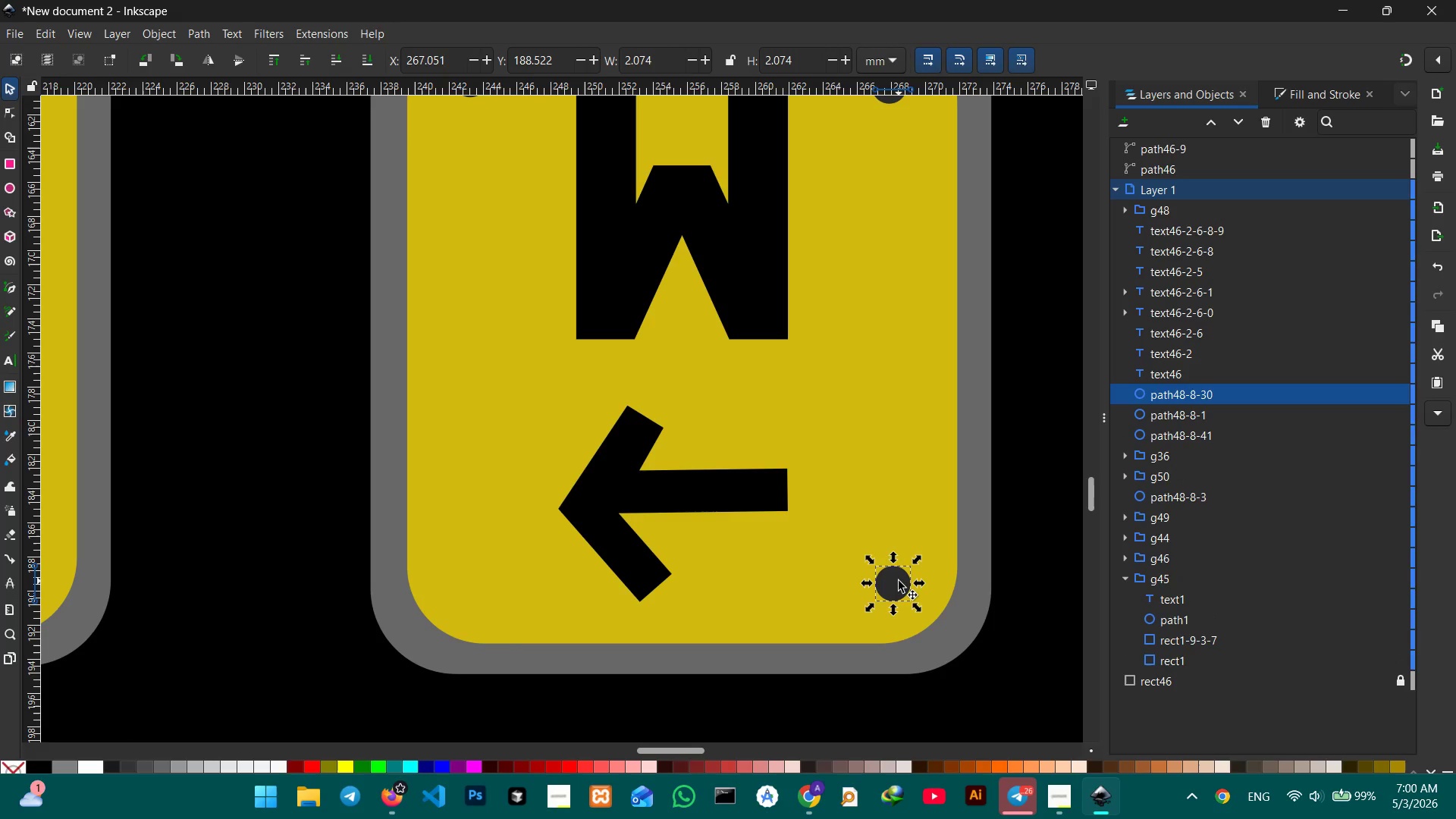 
key(Control+V)
 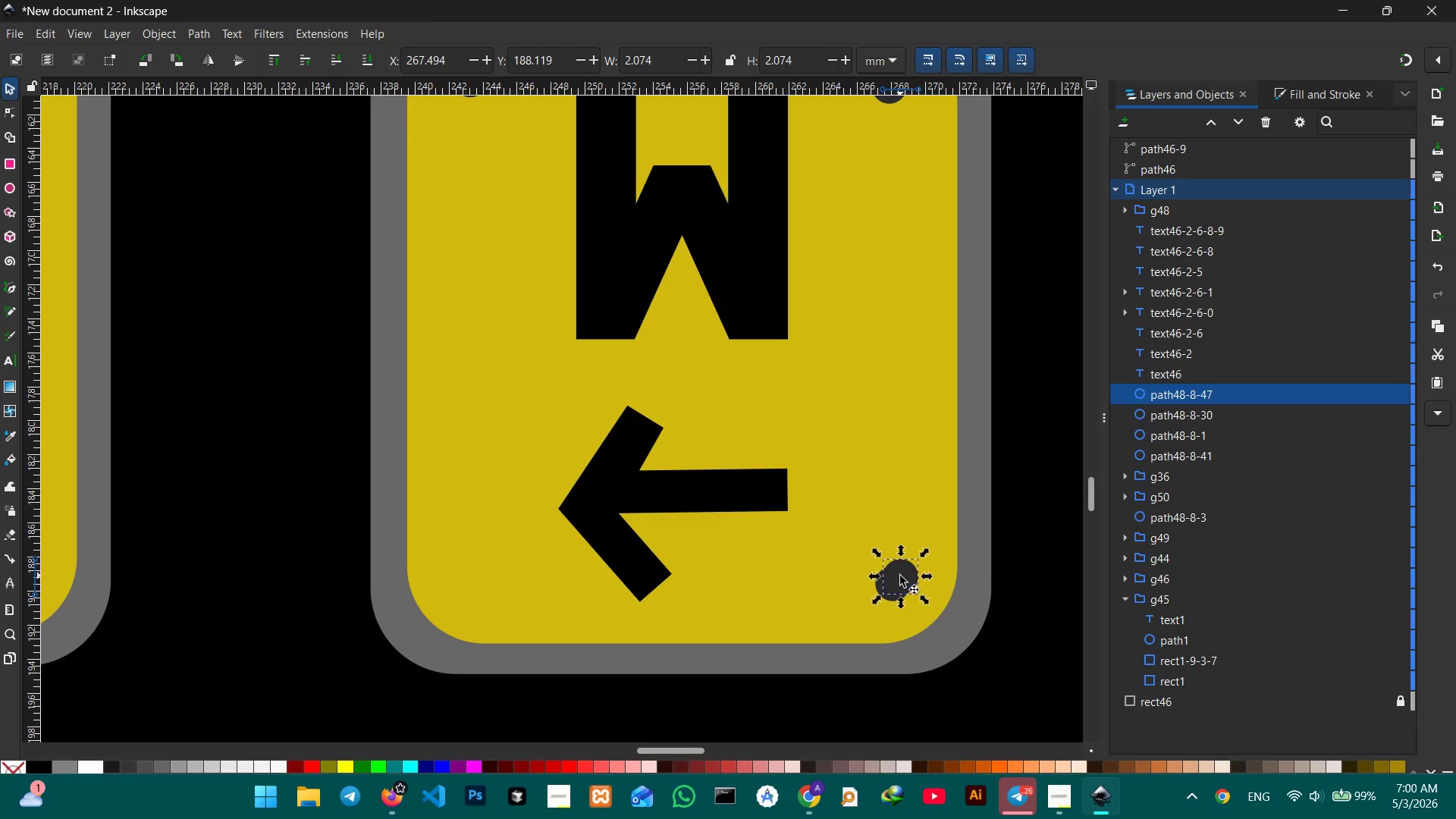 
left_click_drag(start_coordinate=[900, 576], to_coordinate=[480, 593])
 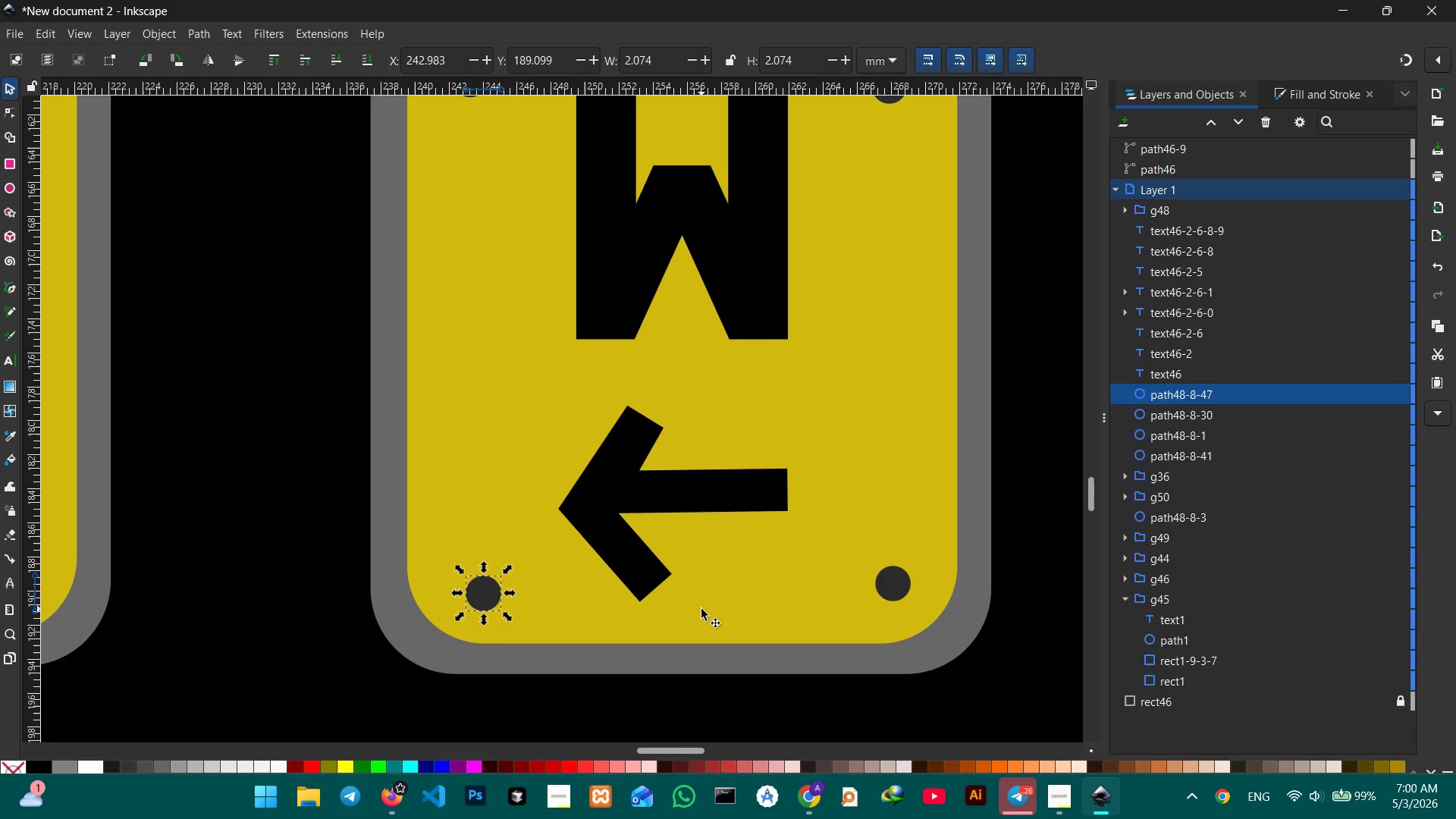 
hold_key(key=ShiftLeft, duration=1.25)
left_click([890, 592])
 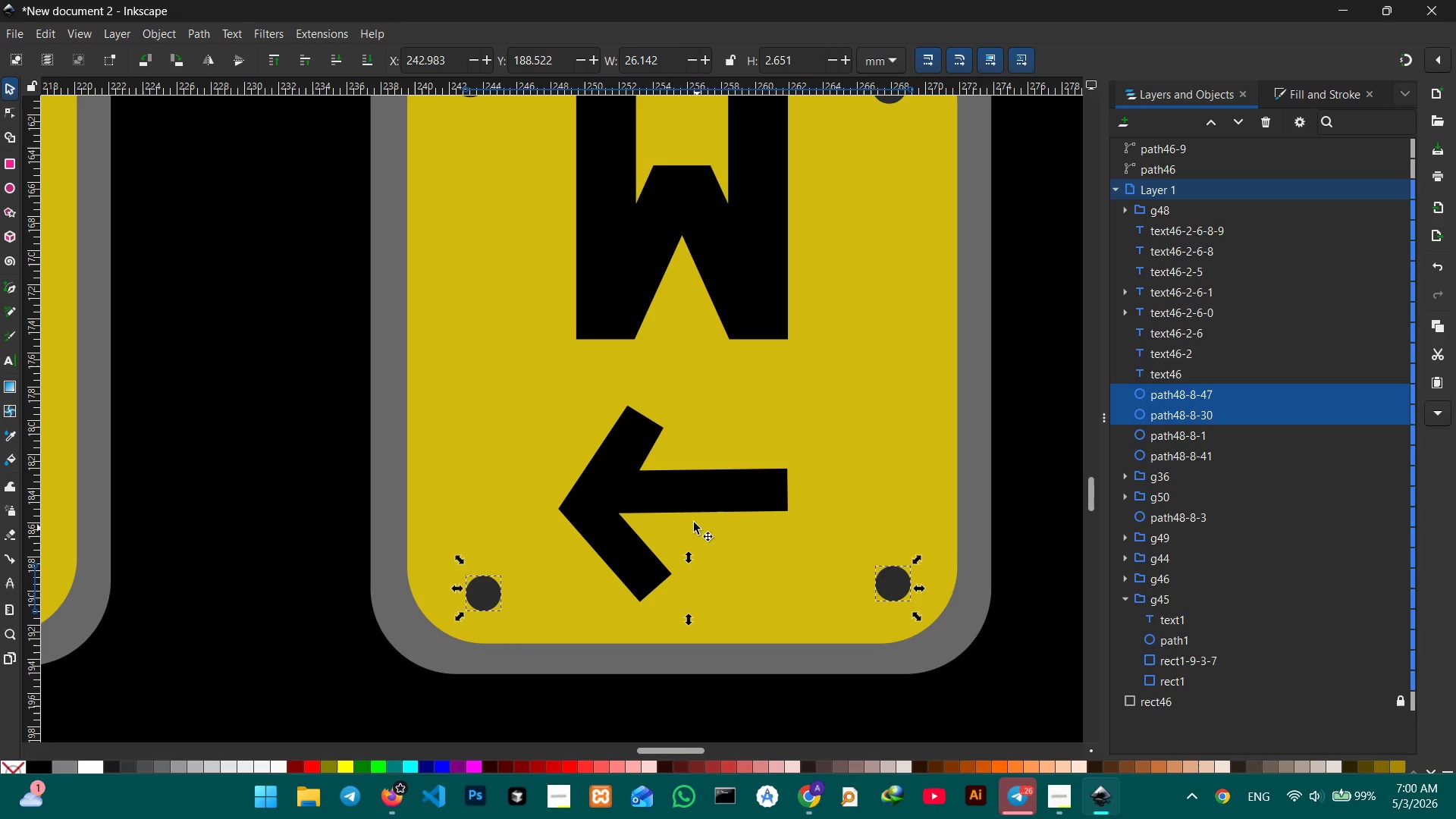 
scroll: coordinate [689, 513], scroll_direction: up, amount: 2.0
 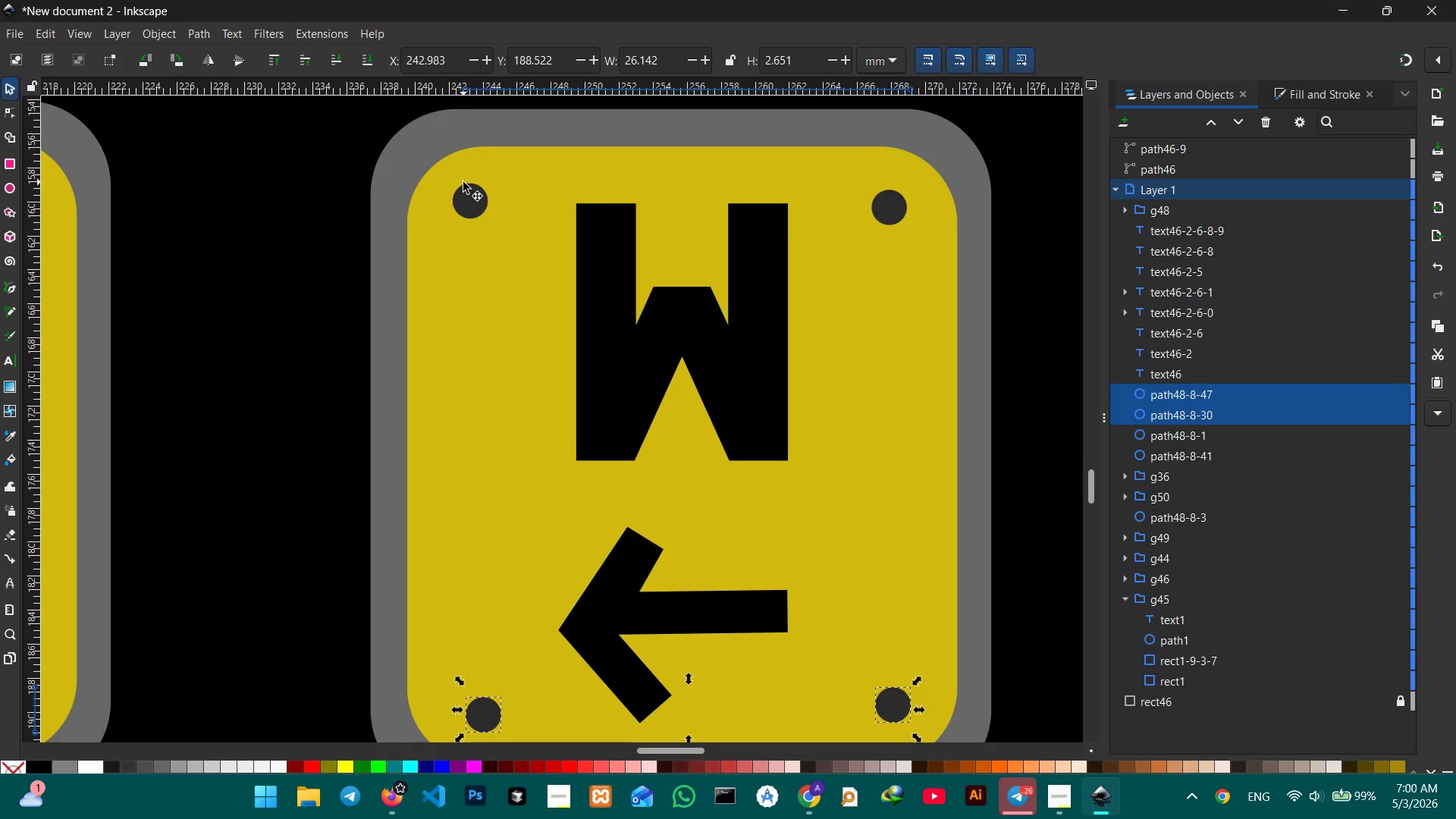 
hold_key(key=ShiftLeft, duration=2.78)
left_click([465, 189])
 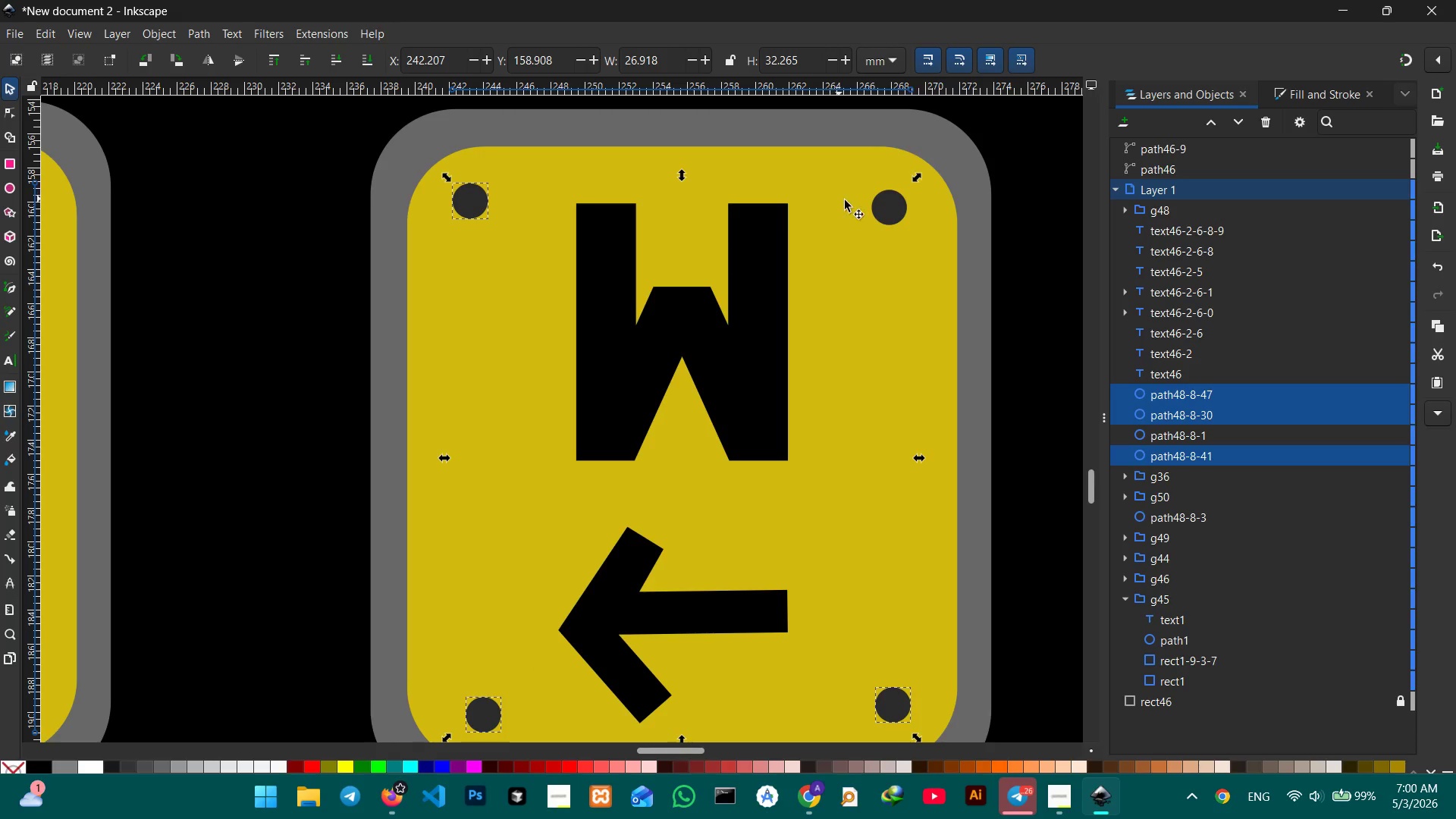 
left_click([883, 207])
 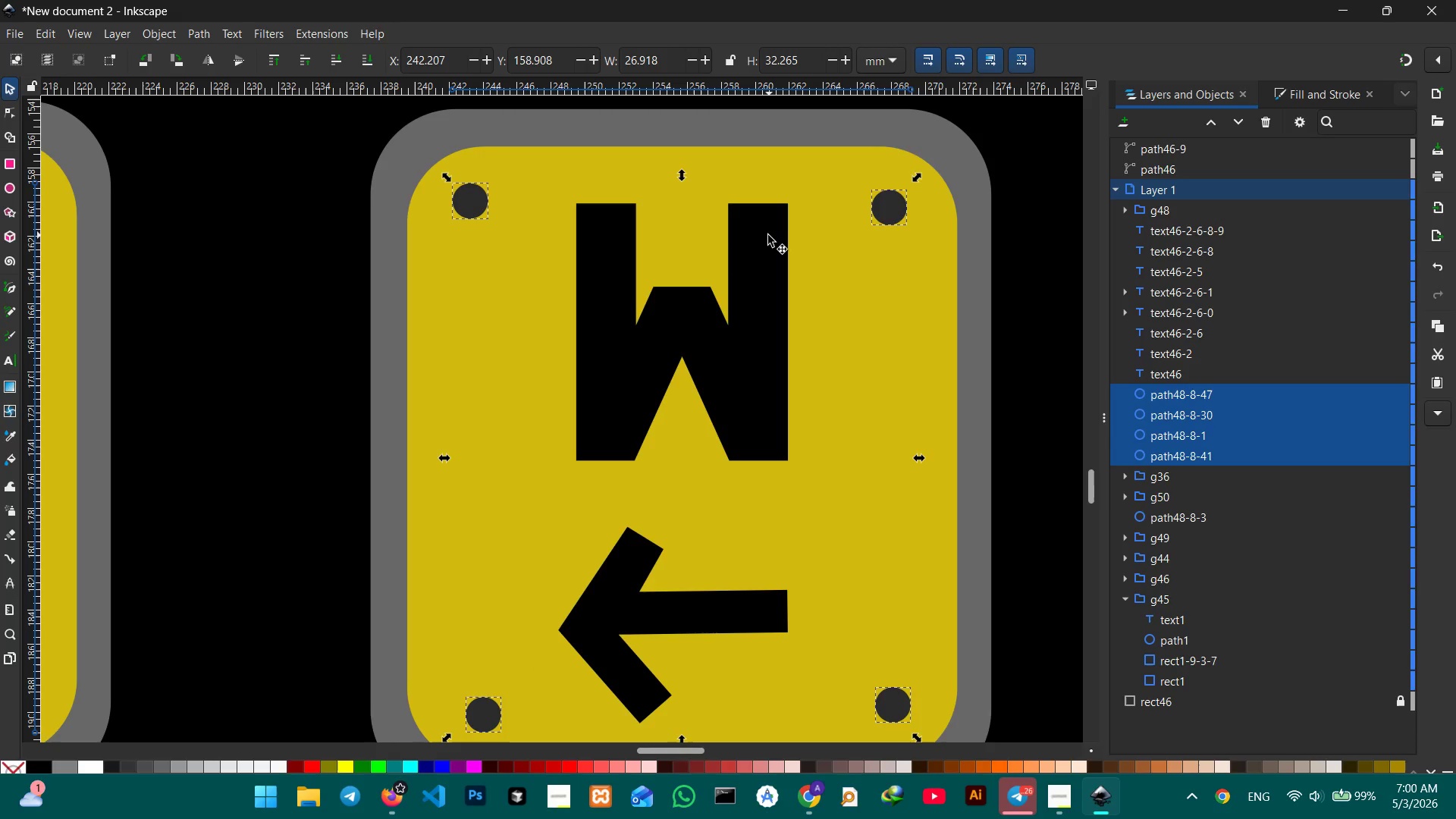 
left_click([768, 236])
 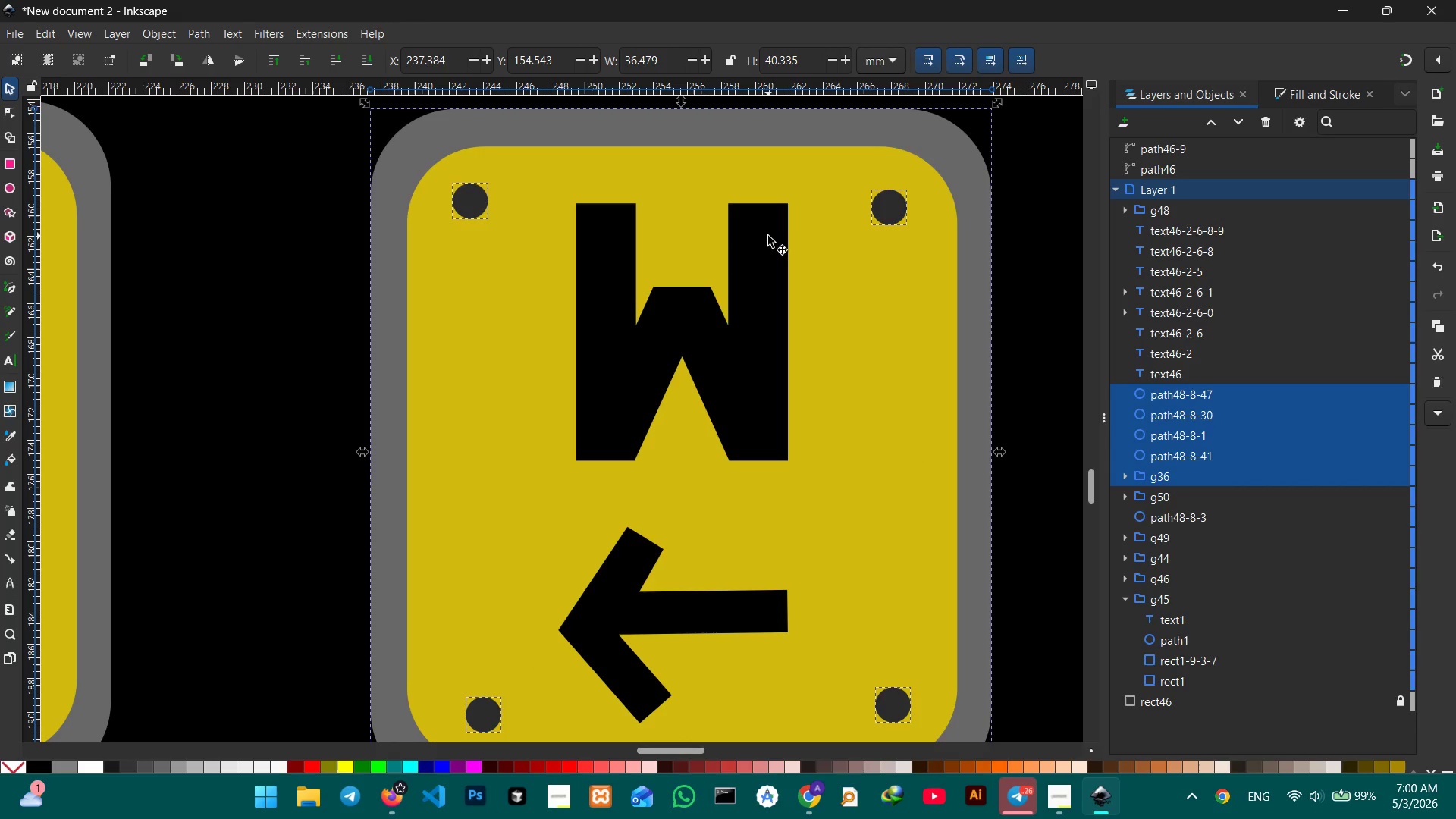 
key(Control+G)
 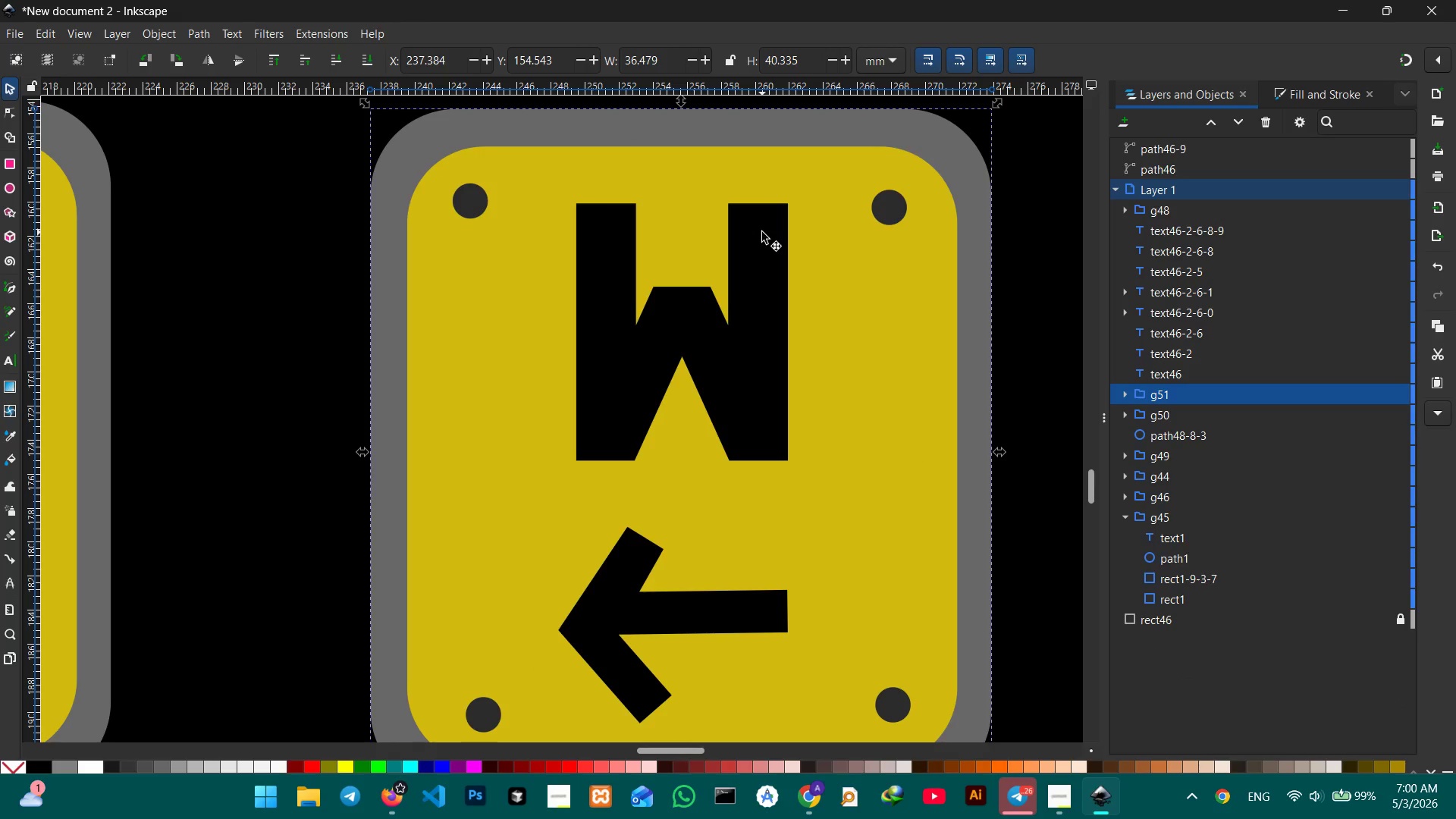 
hold_key(key=ControlLeft, duration=0.55)
scroll: coordinate [762, 232], scroll_direction: down, amount: 5.0
 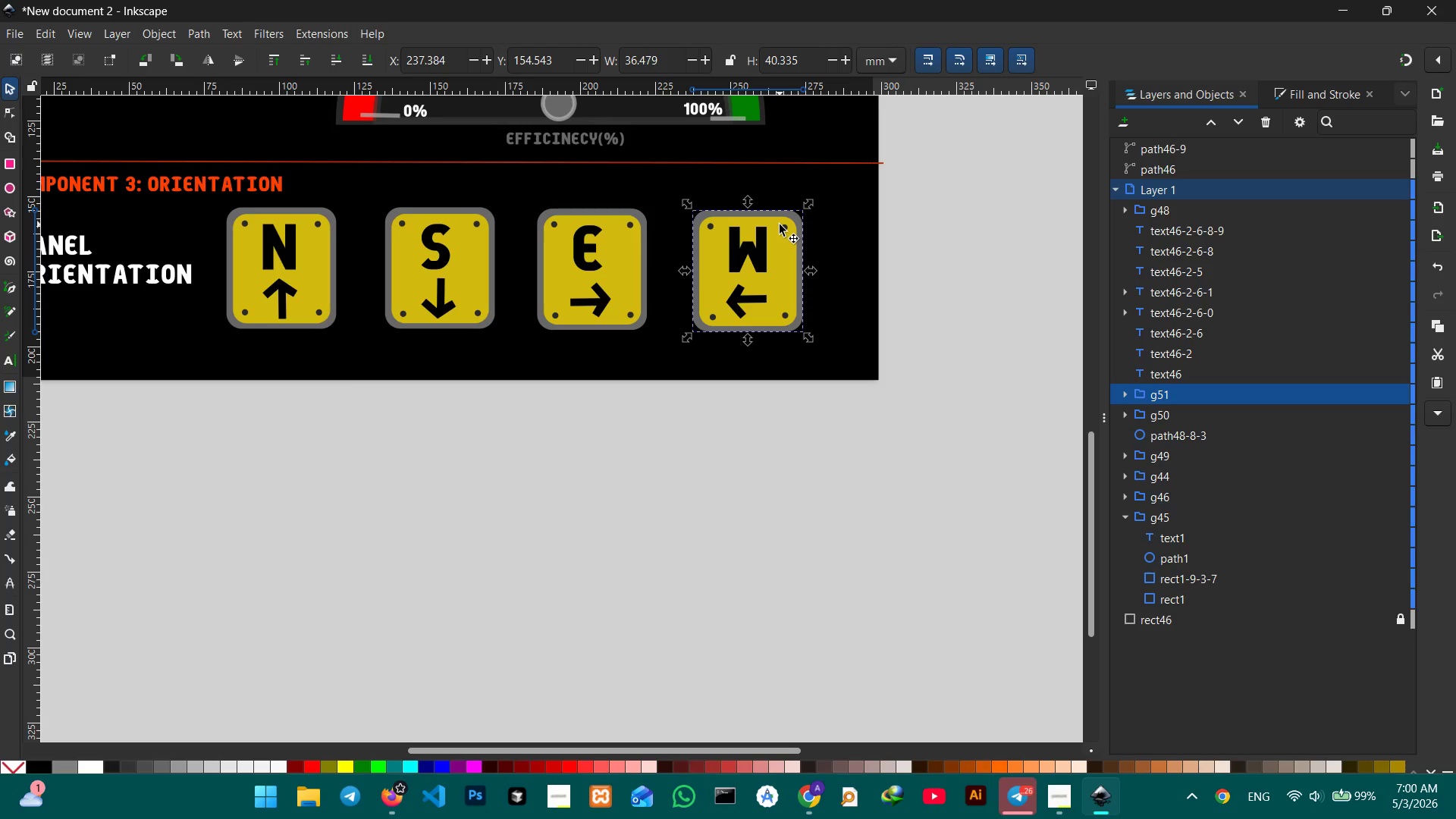 
wait(6.06)
 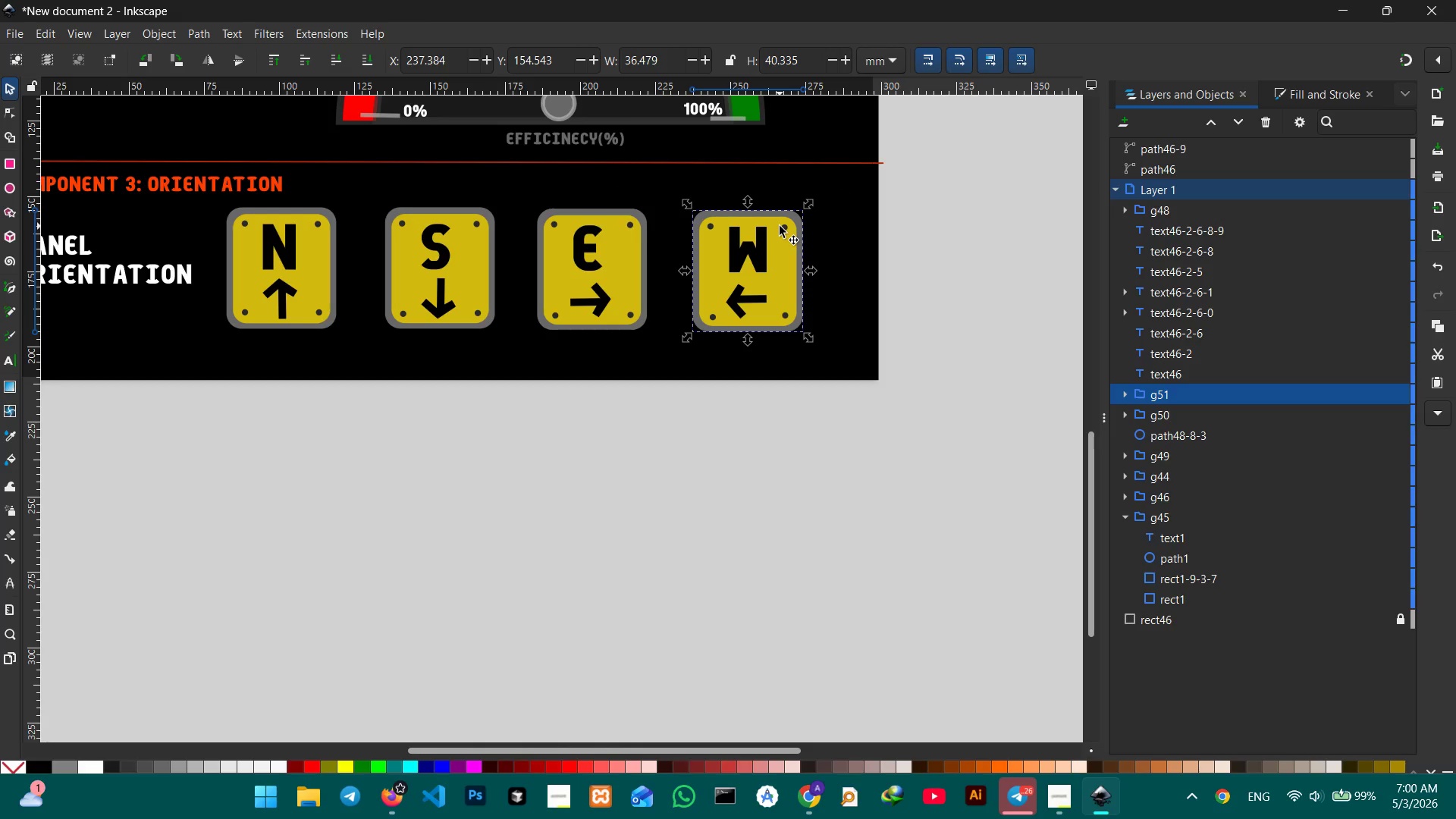 
left_click([968, 307])
 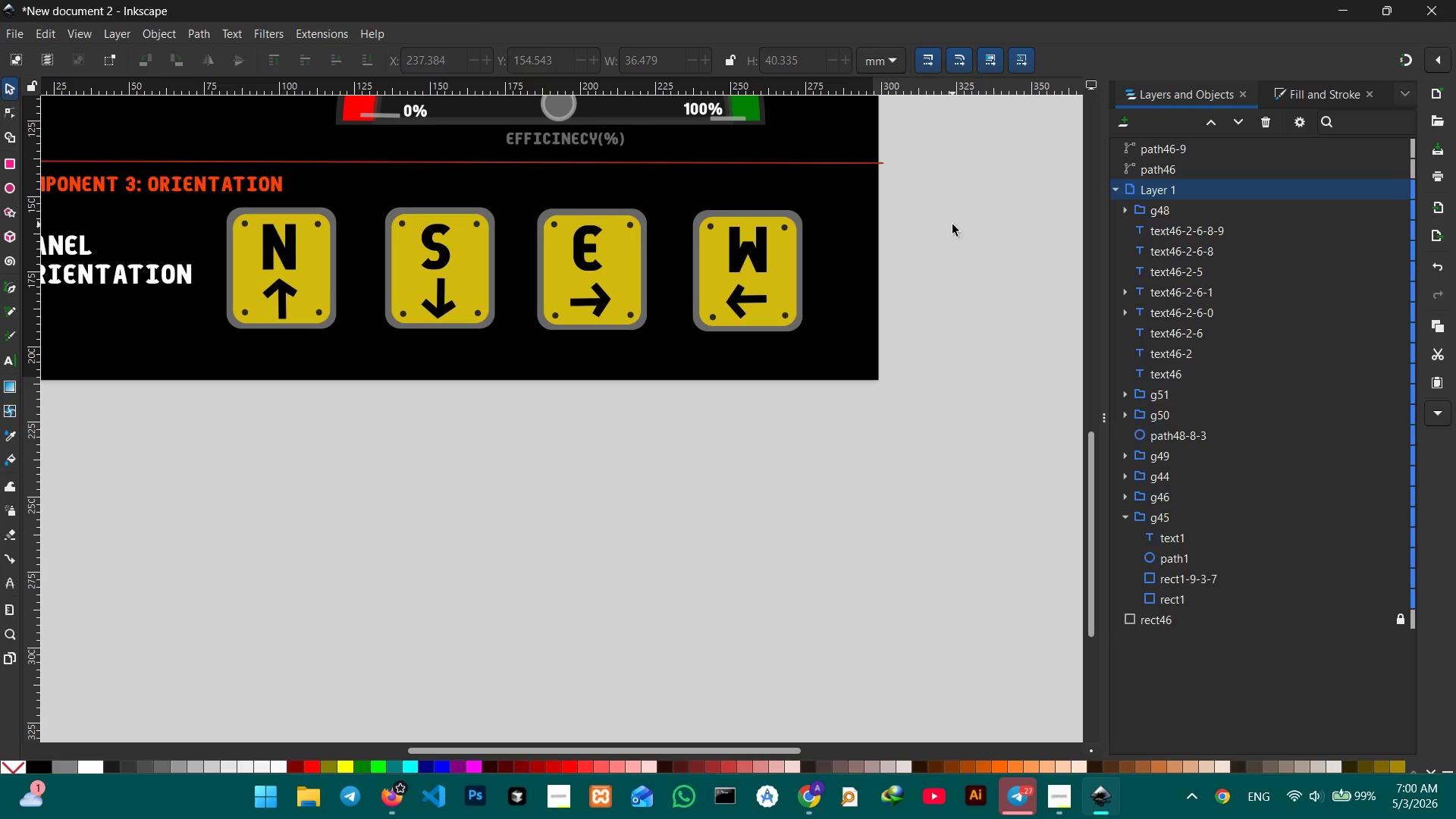 
left_click([778, 267])
 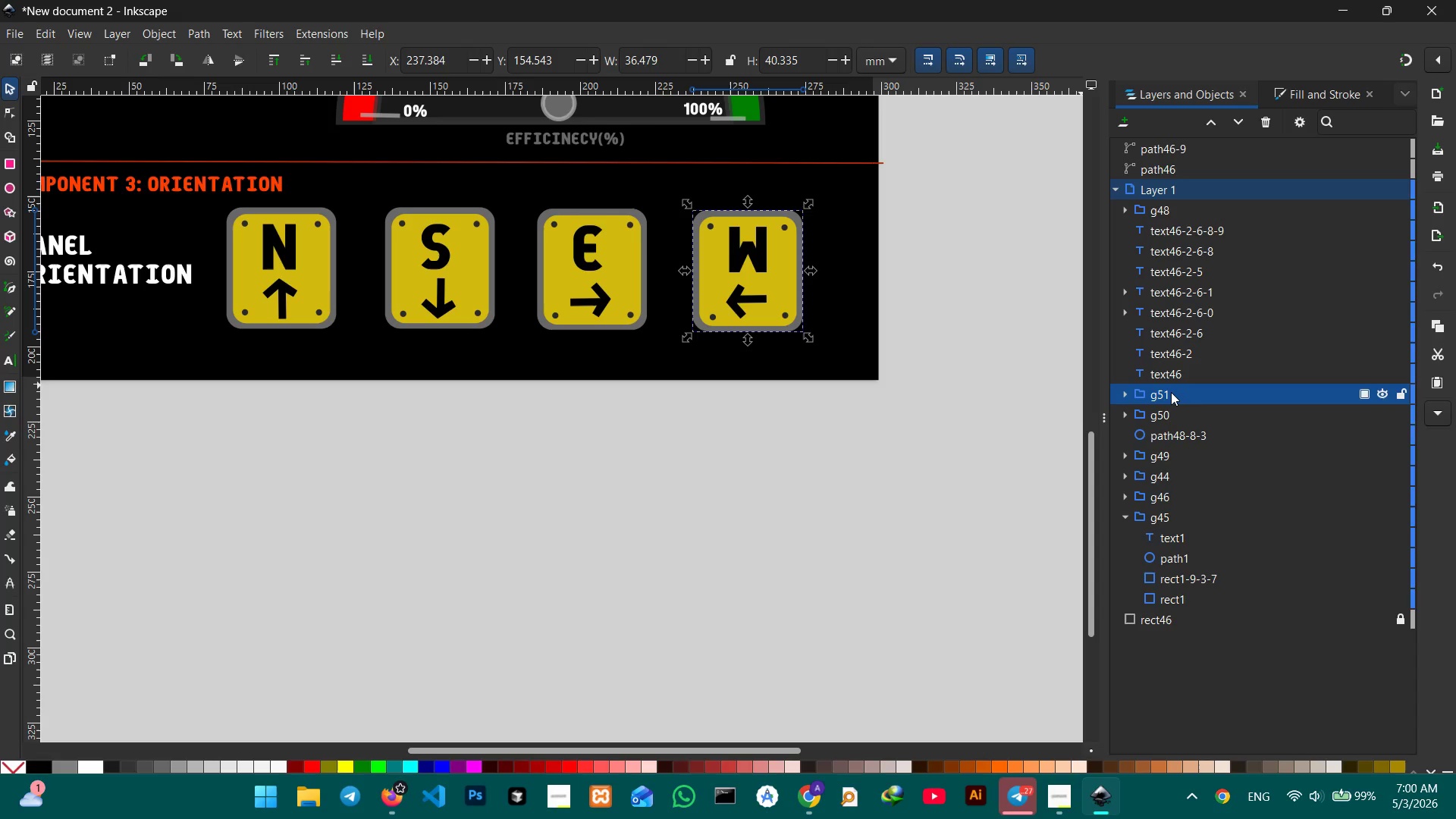 
double_click([1171, 392])
 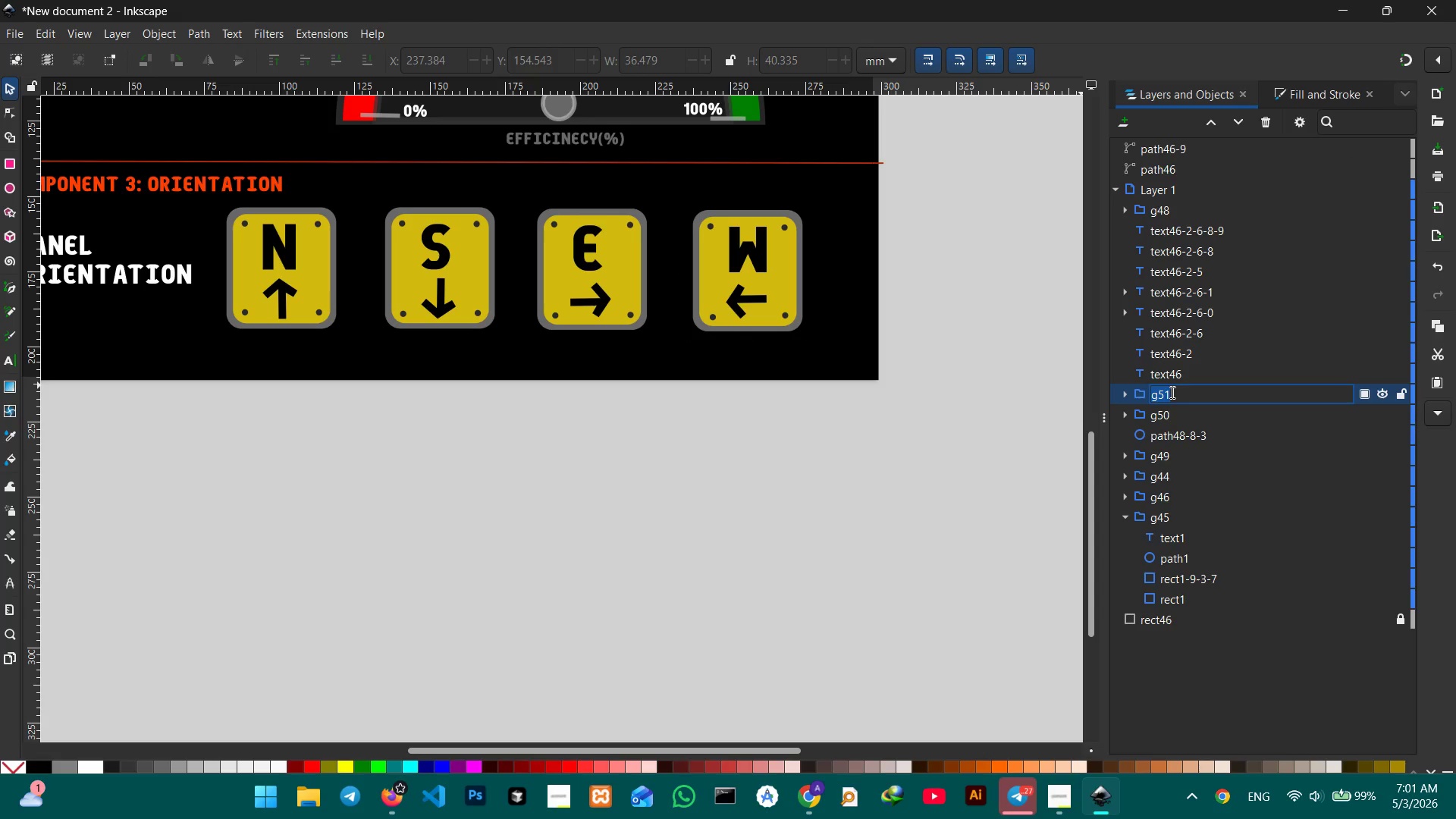 
type(WEST UI)
 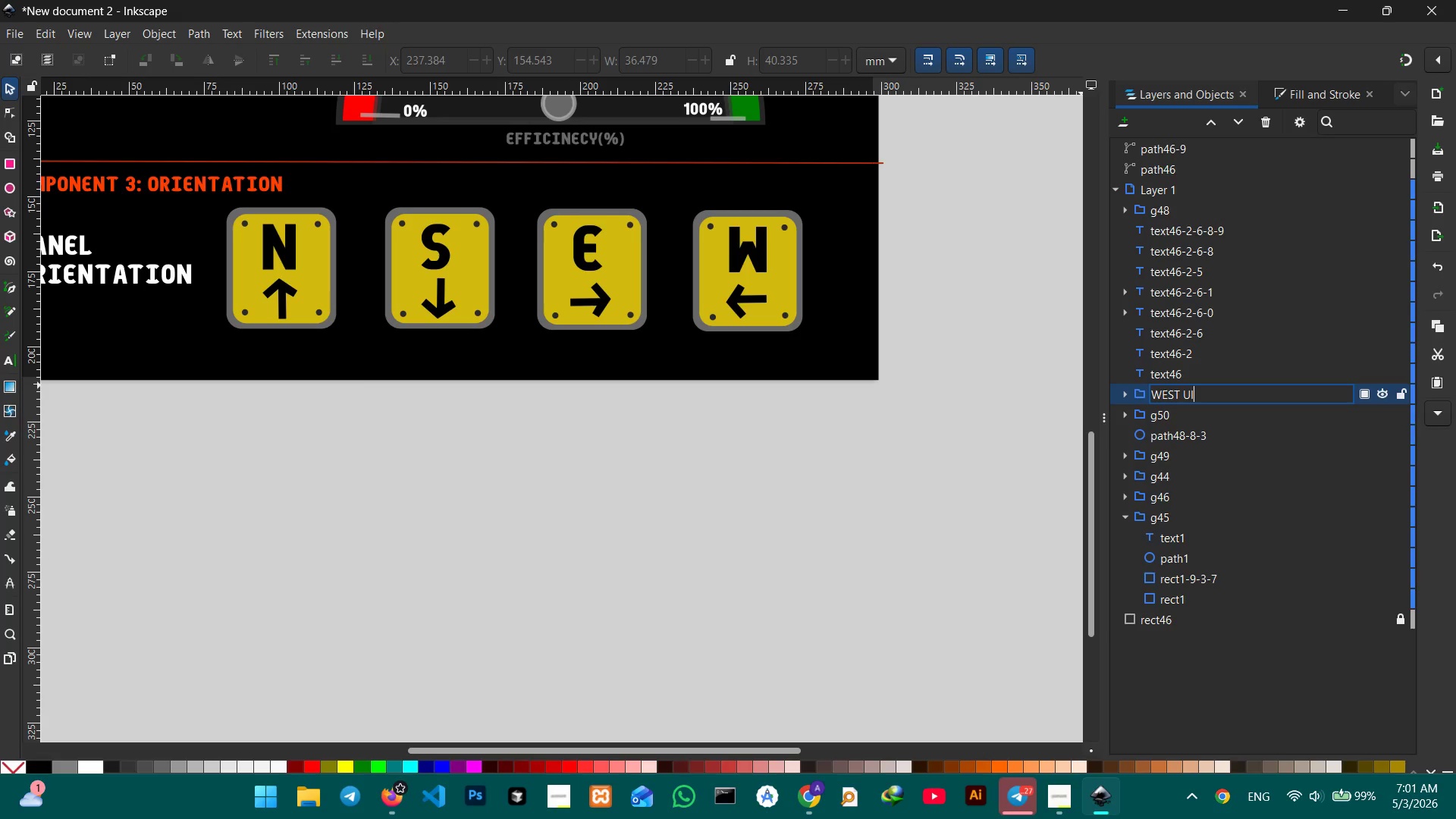 
key(Enter)
 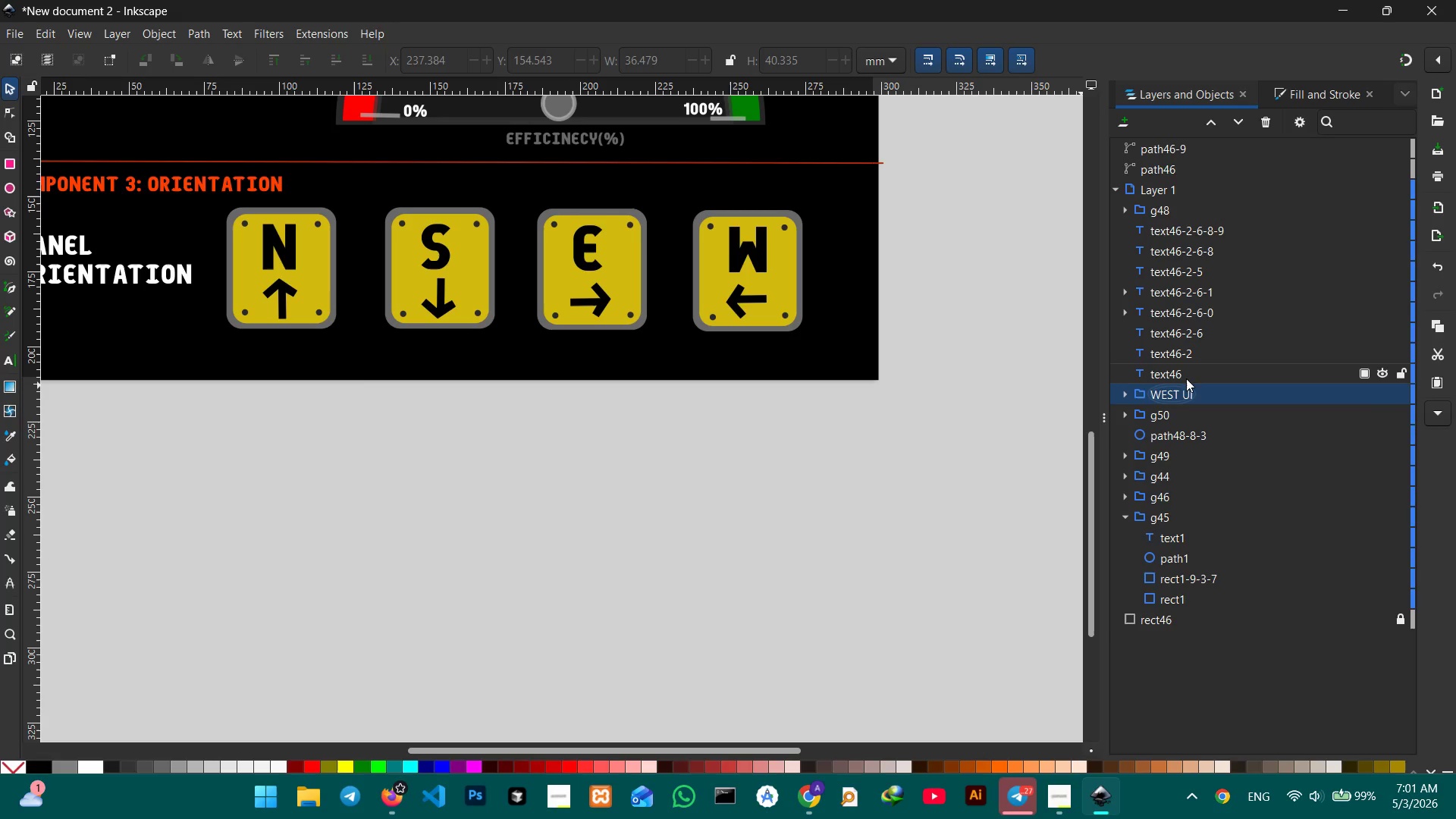 
left_click([570, 271])
 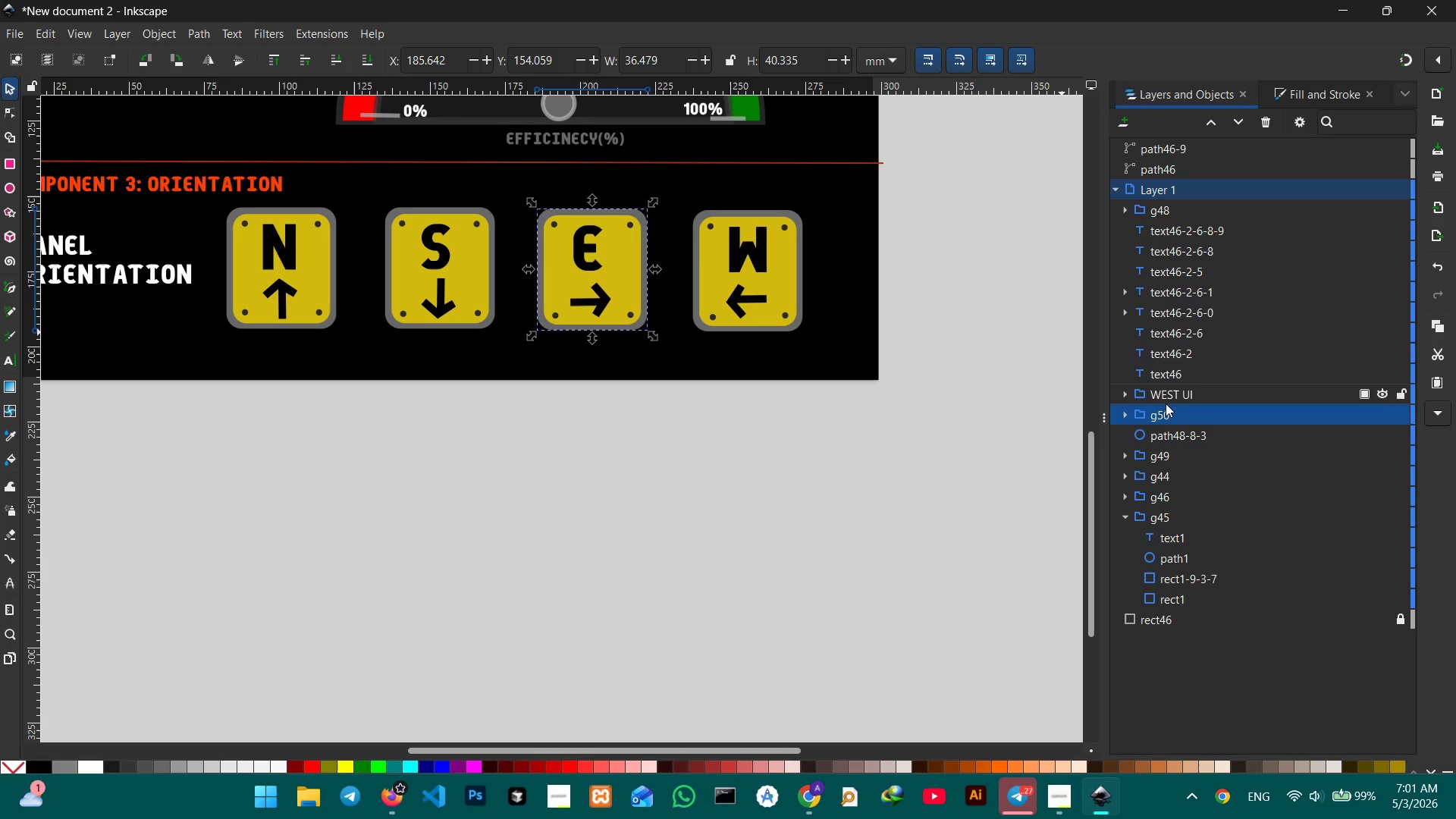 
double_click([1166, 411])
 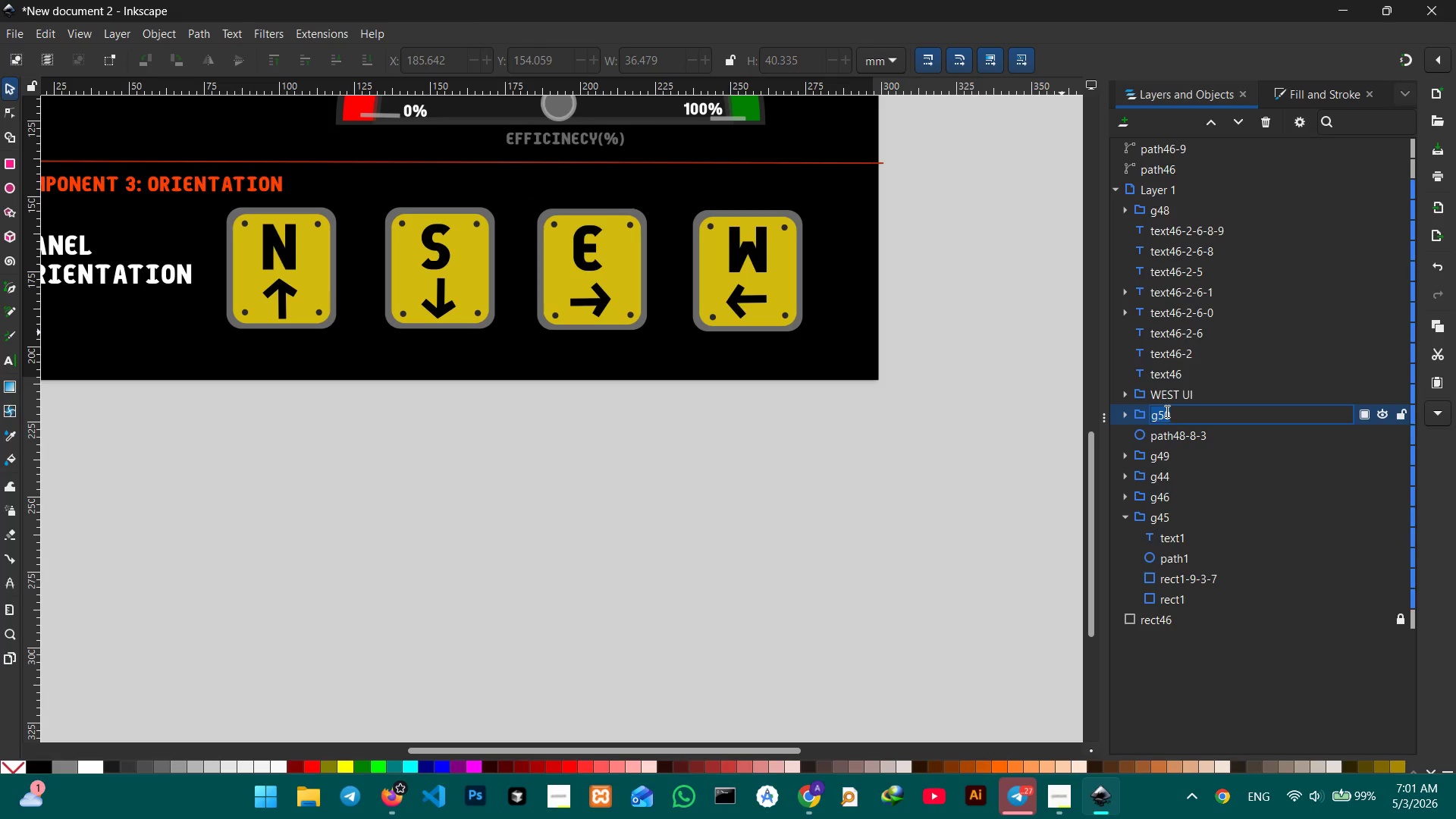 
type(EAST UI)
 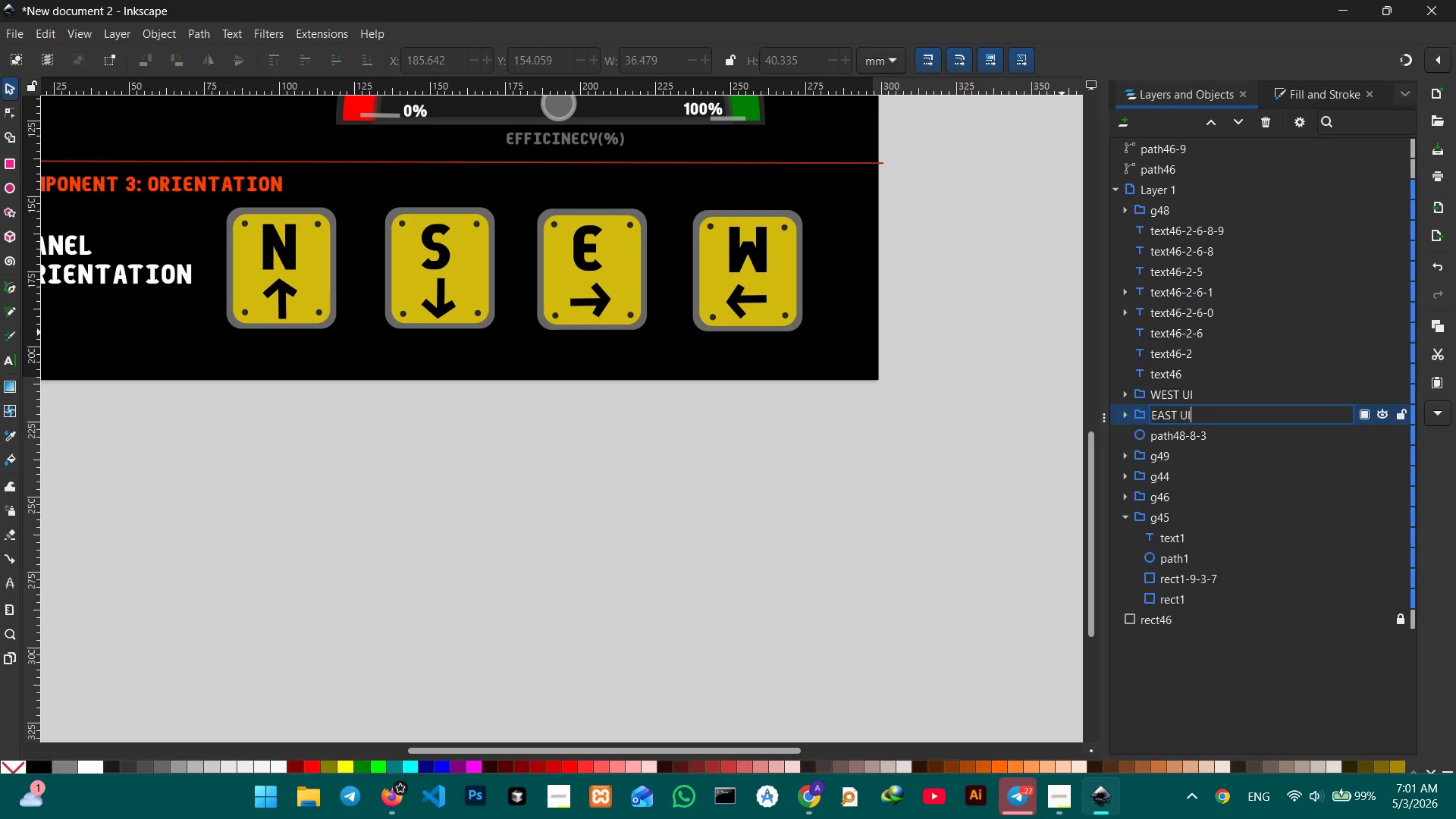 
key(Enter)
 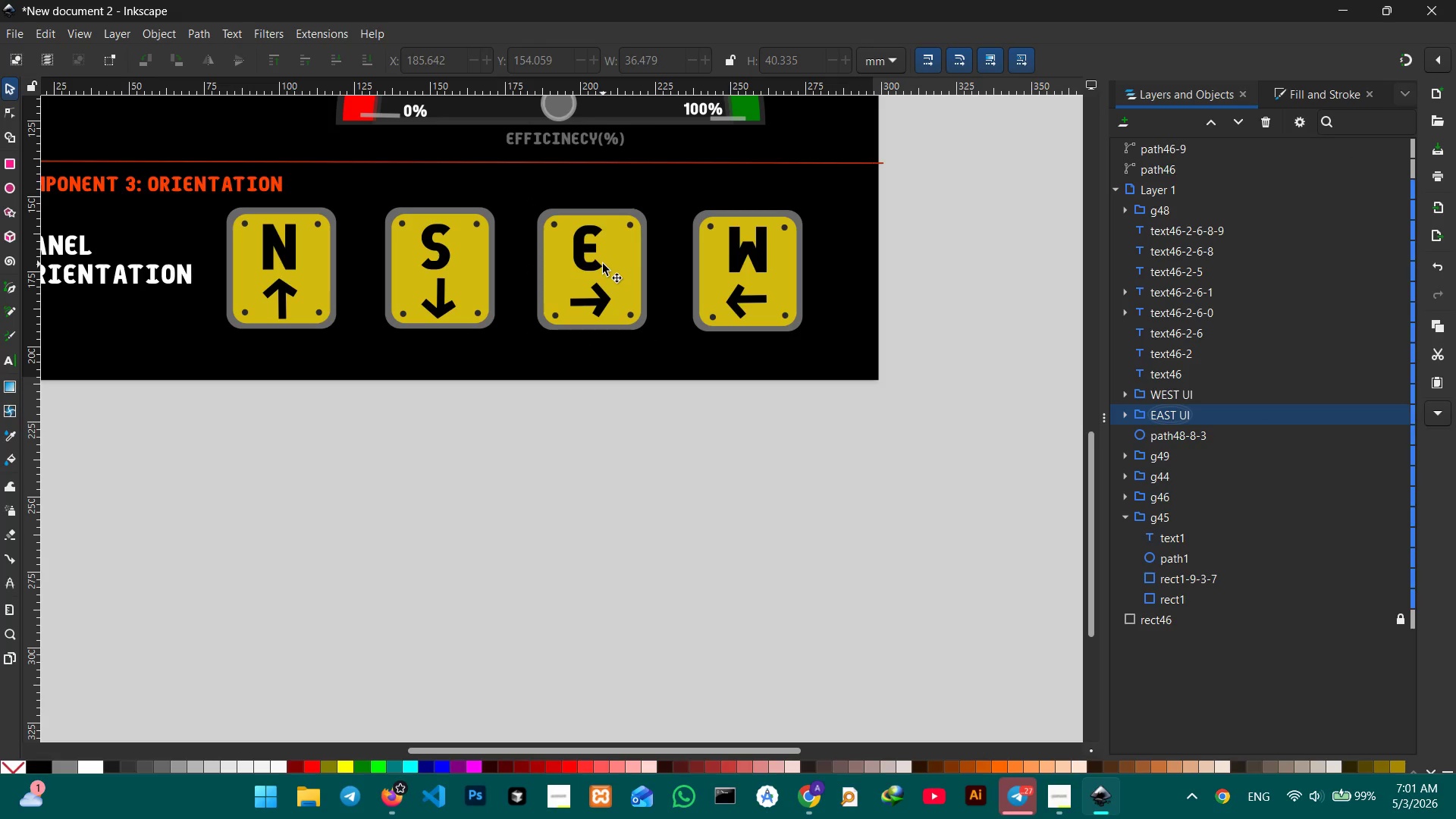 
left_click([482, 259])
 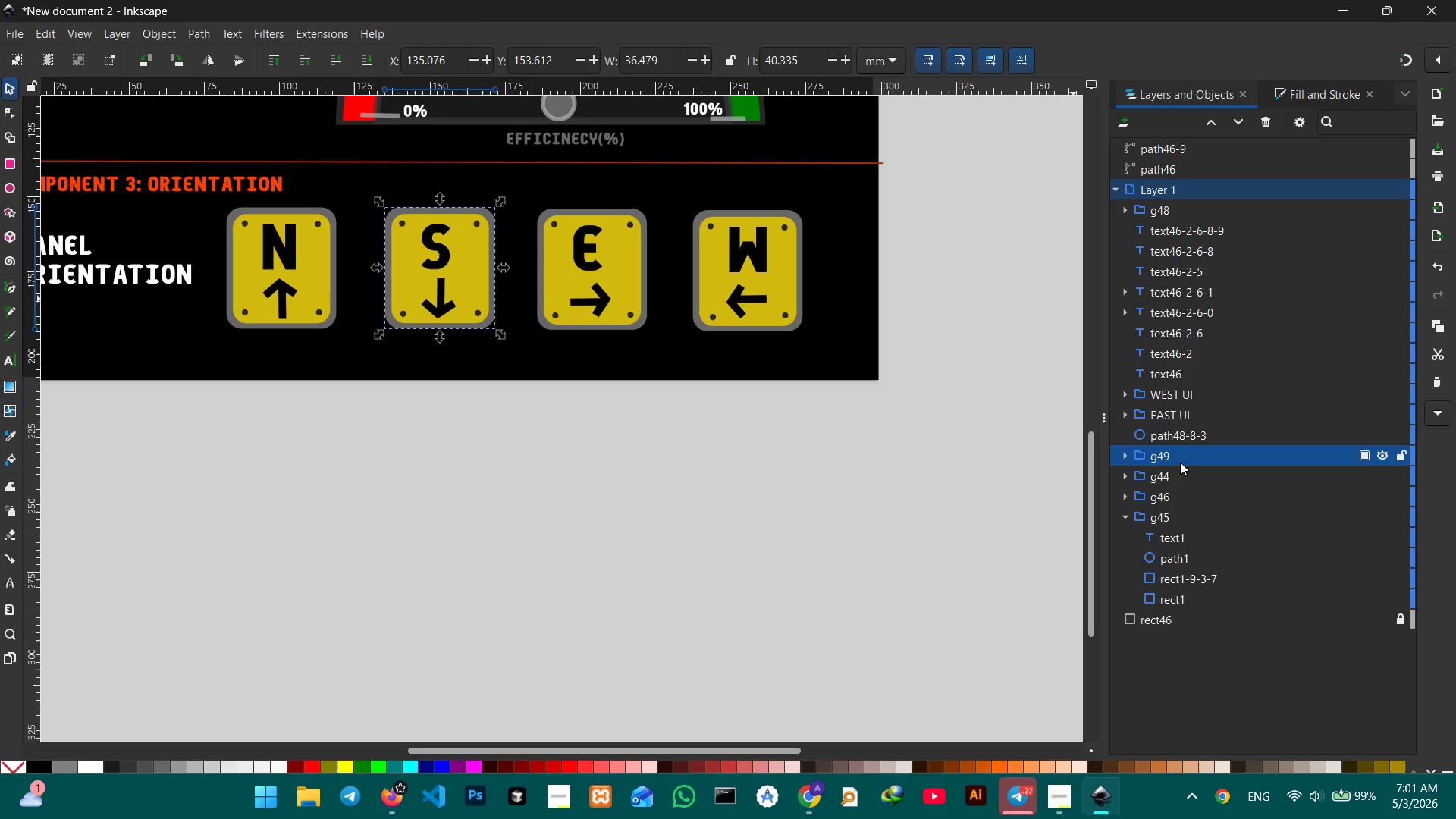 
double_click([1168, 460])
 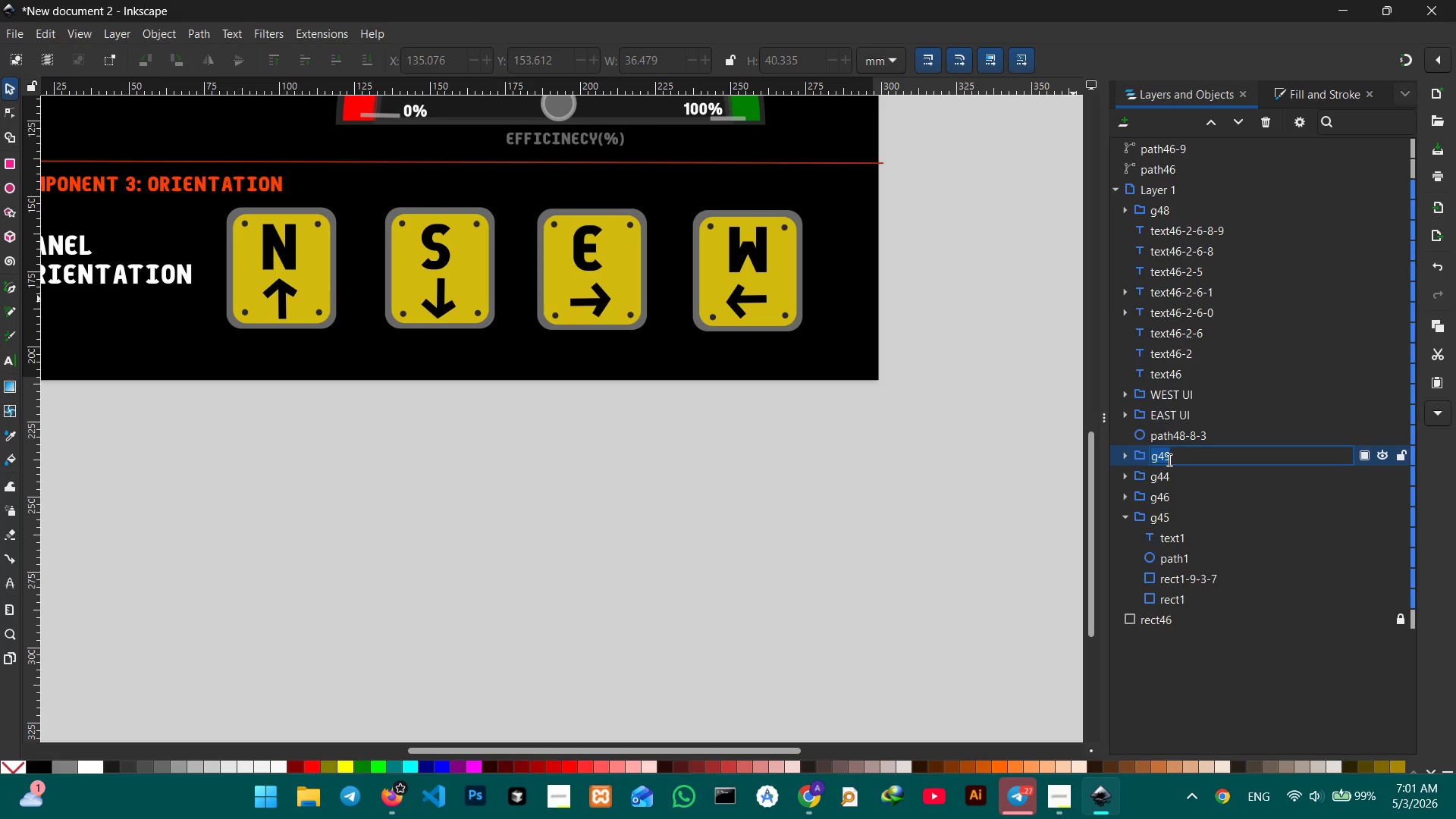 
type(SOUTH UI)
 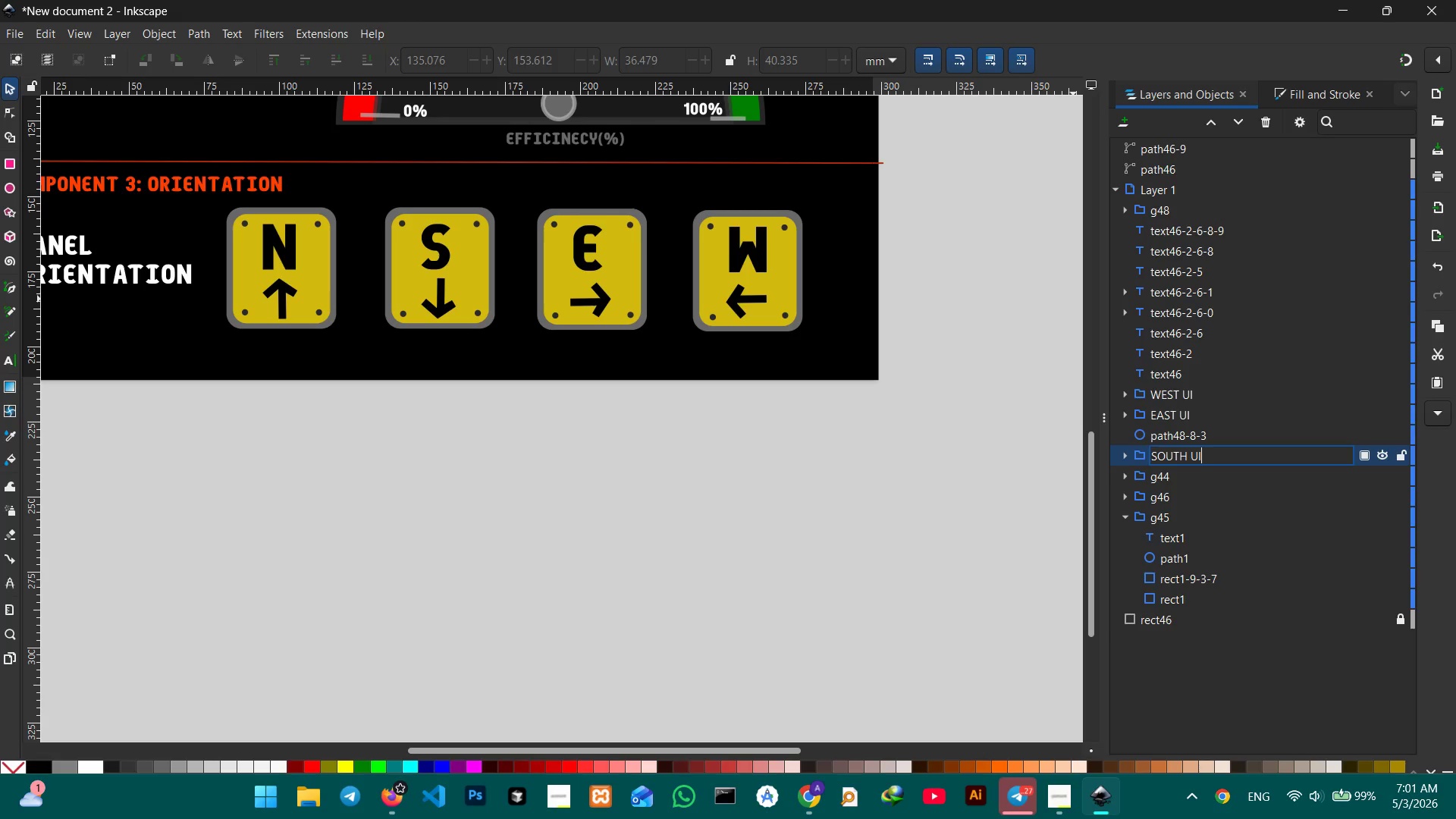 
key(Enter)
 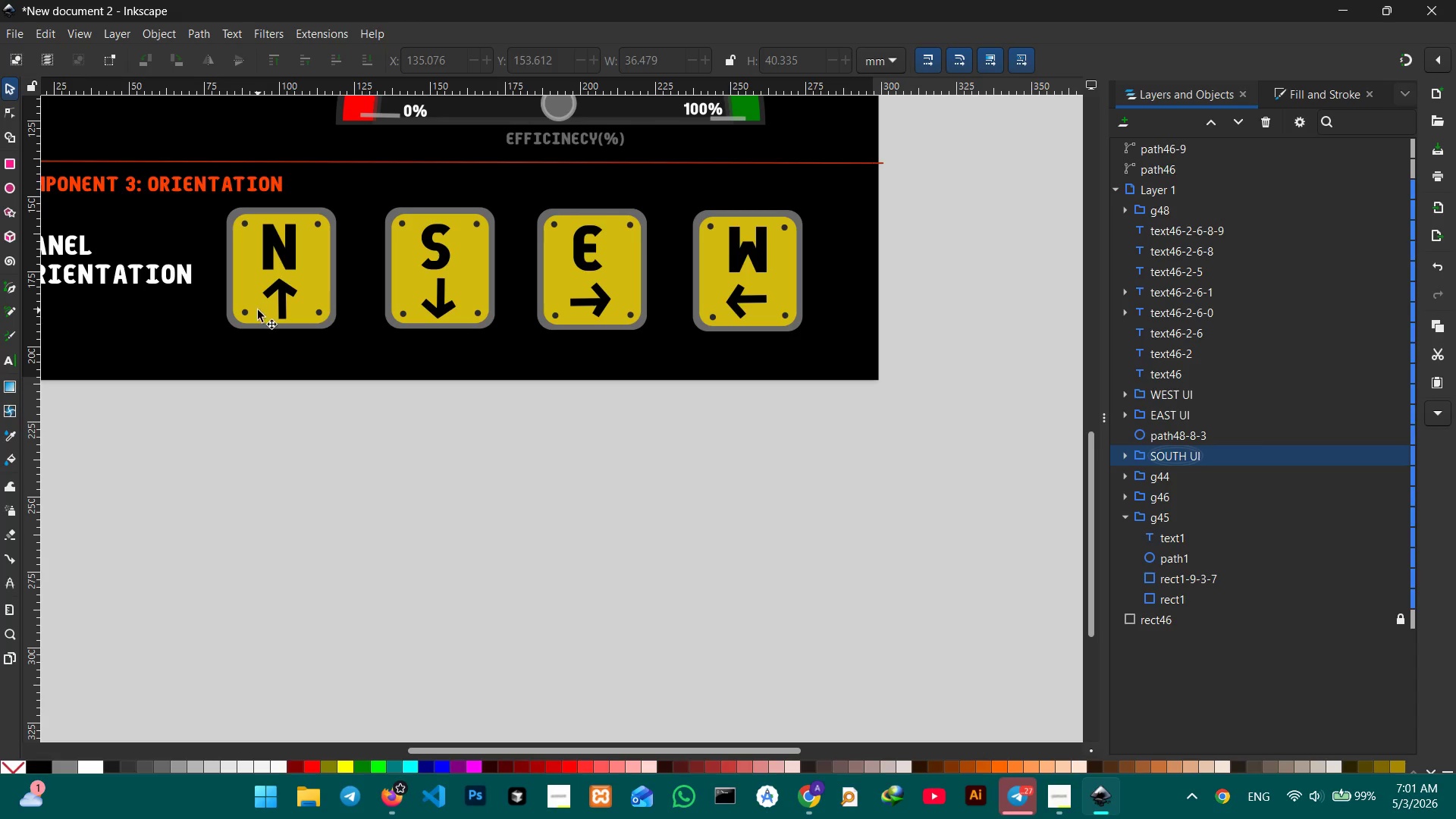 
left_click([273, 283])
 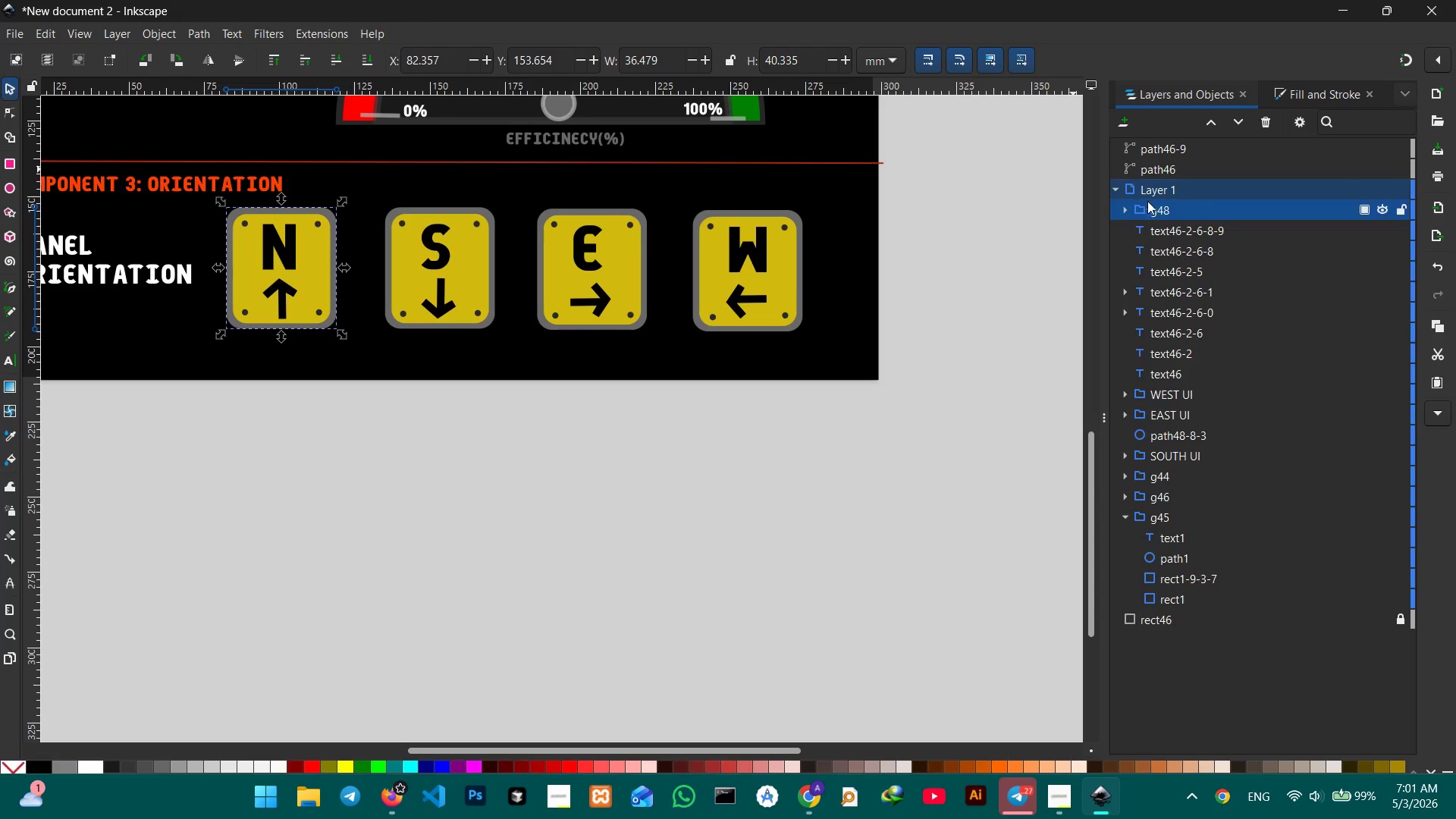 
left_click([1159, 206])
 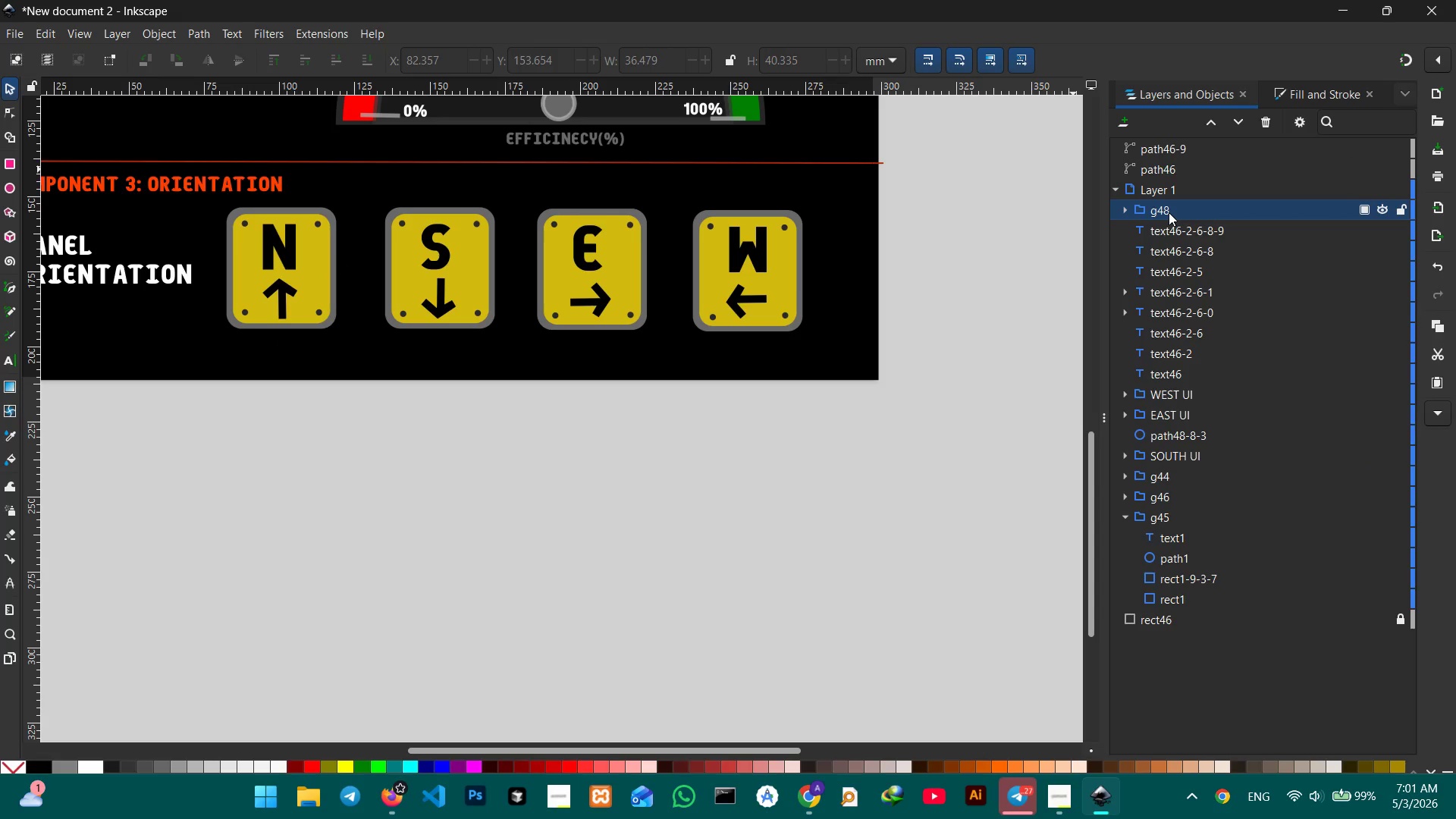 
double_click([1169, 212])
 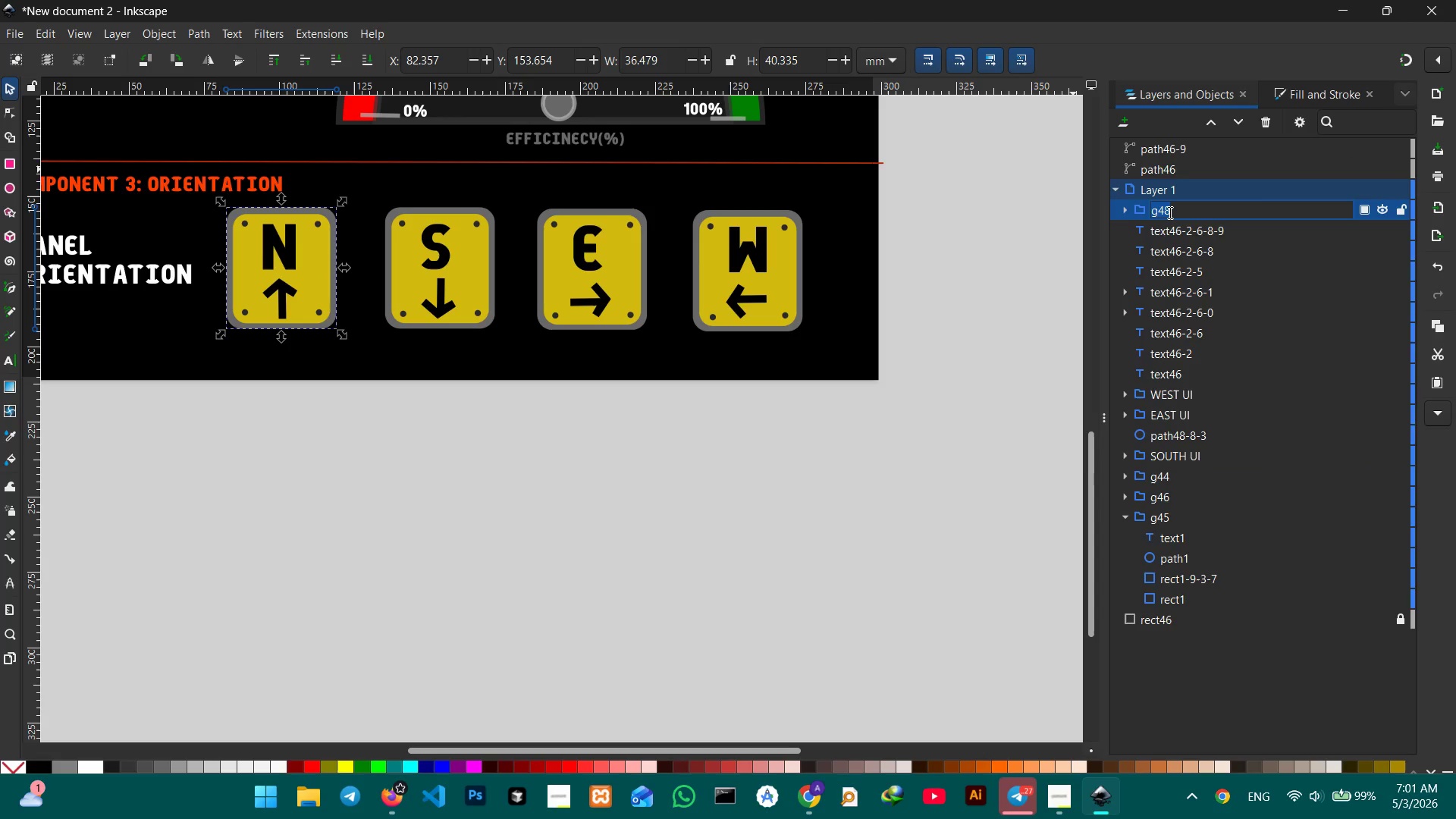 
type(NORTH UI)
 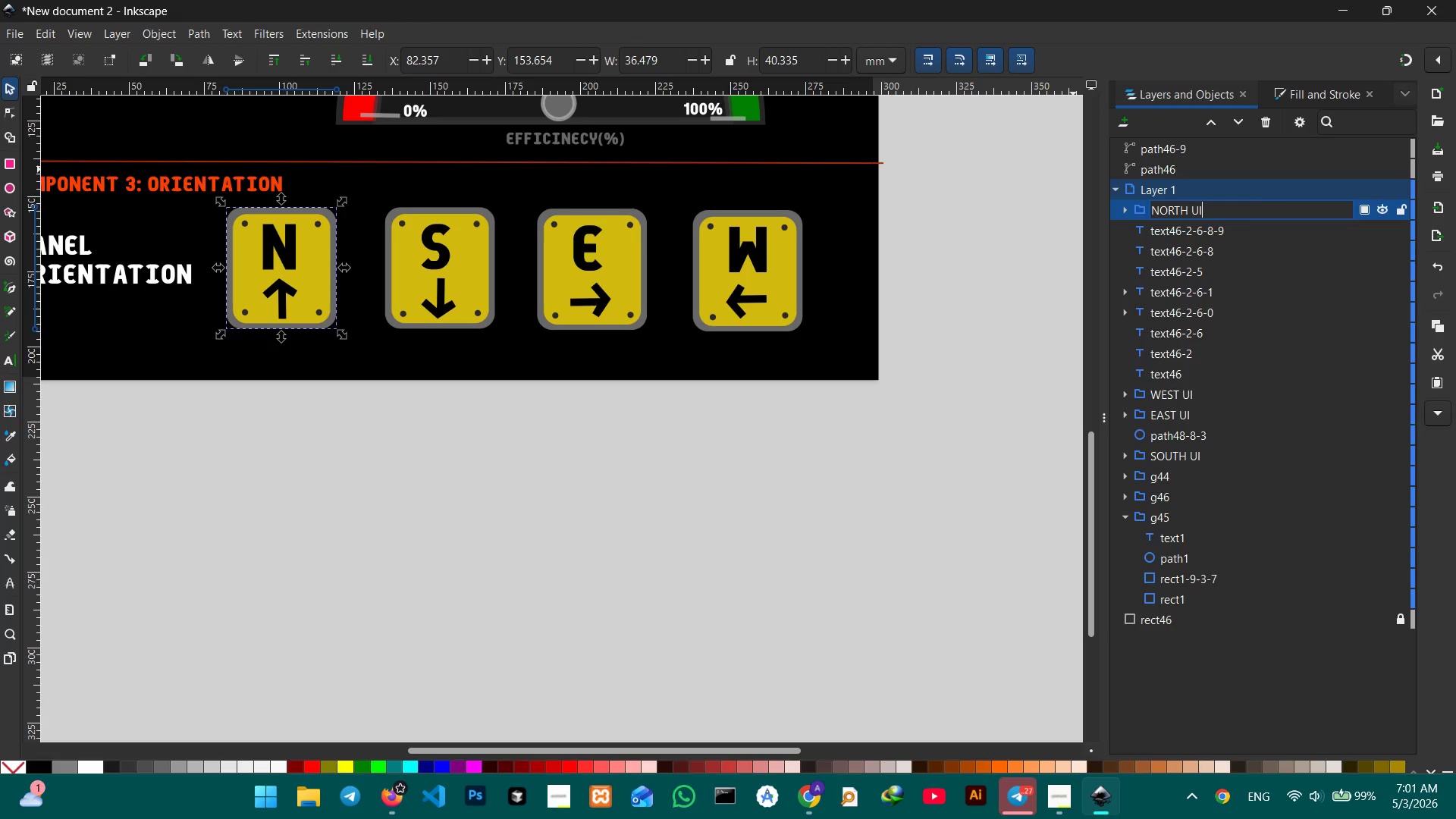 
key(Enter)
 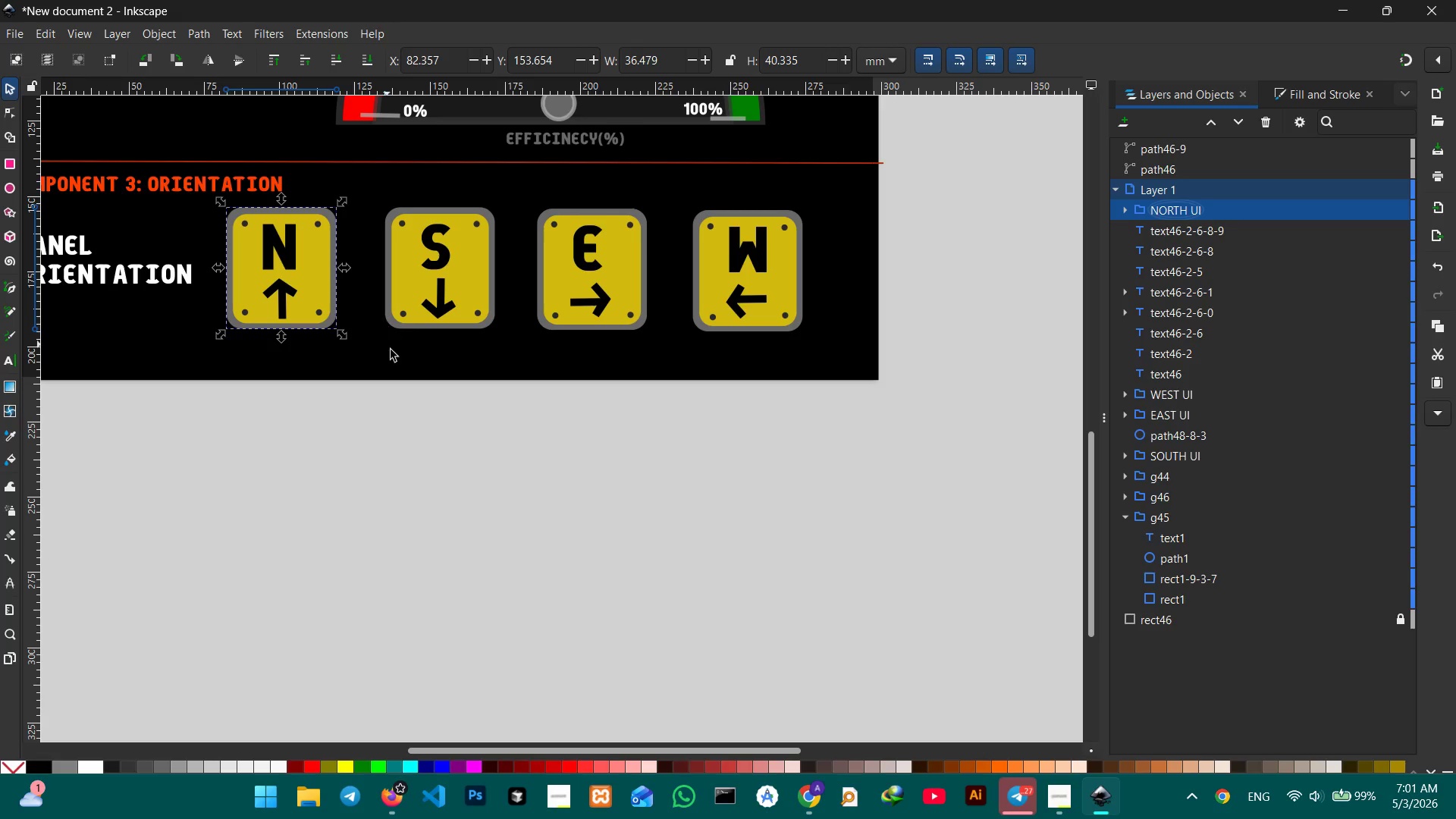 
scroll: coordinate [538, 477], scroll_direction: up, amount: 4.0
 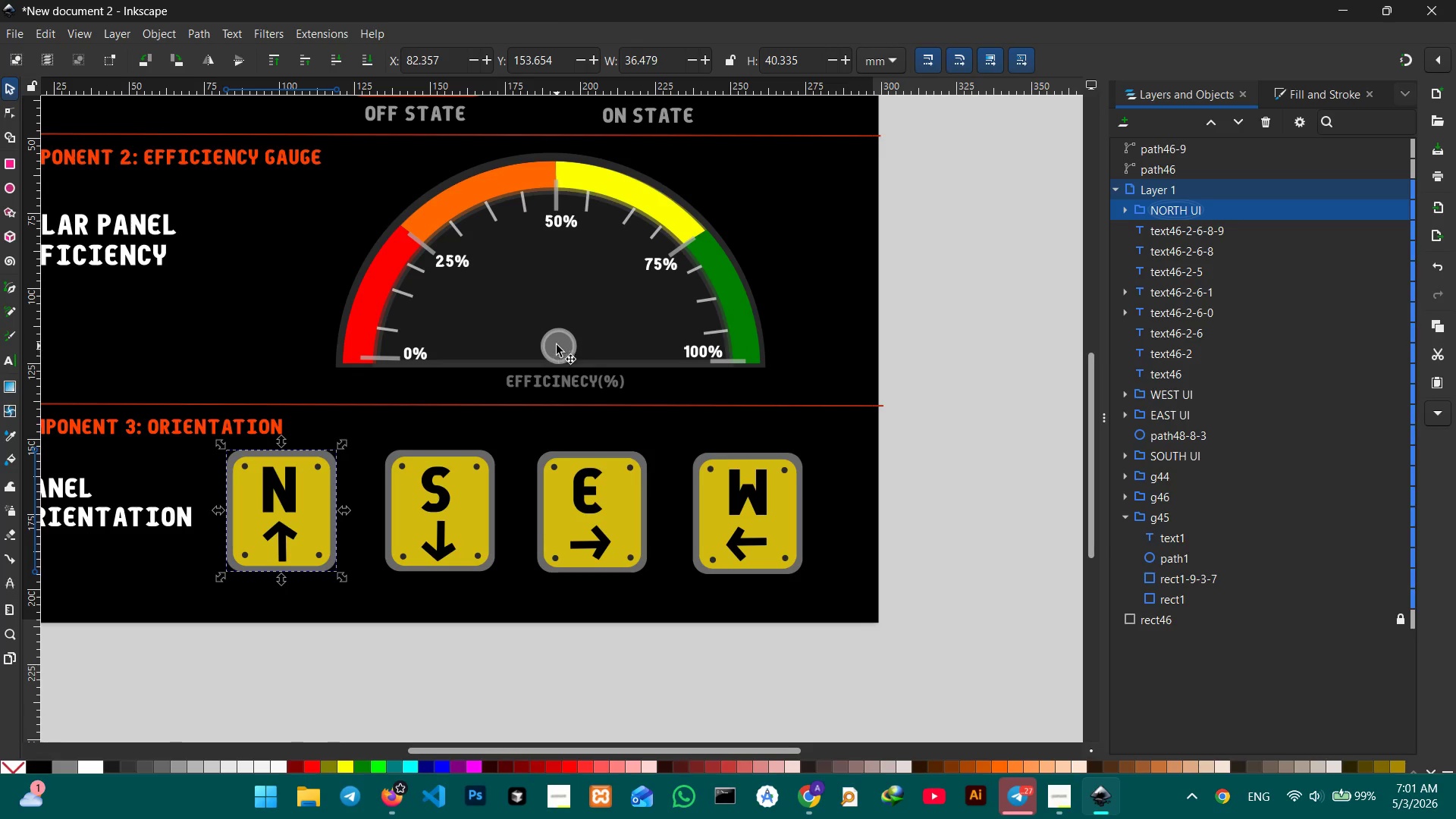 
left_click([546, 270])
 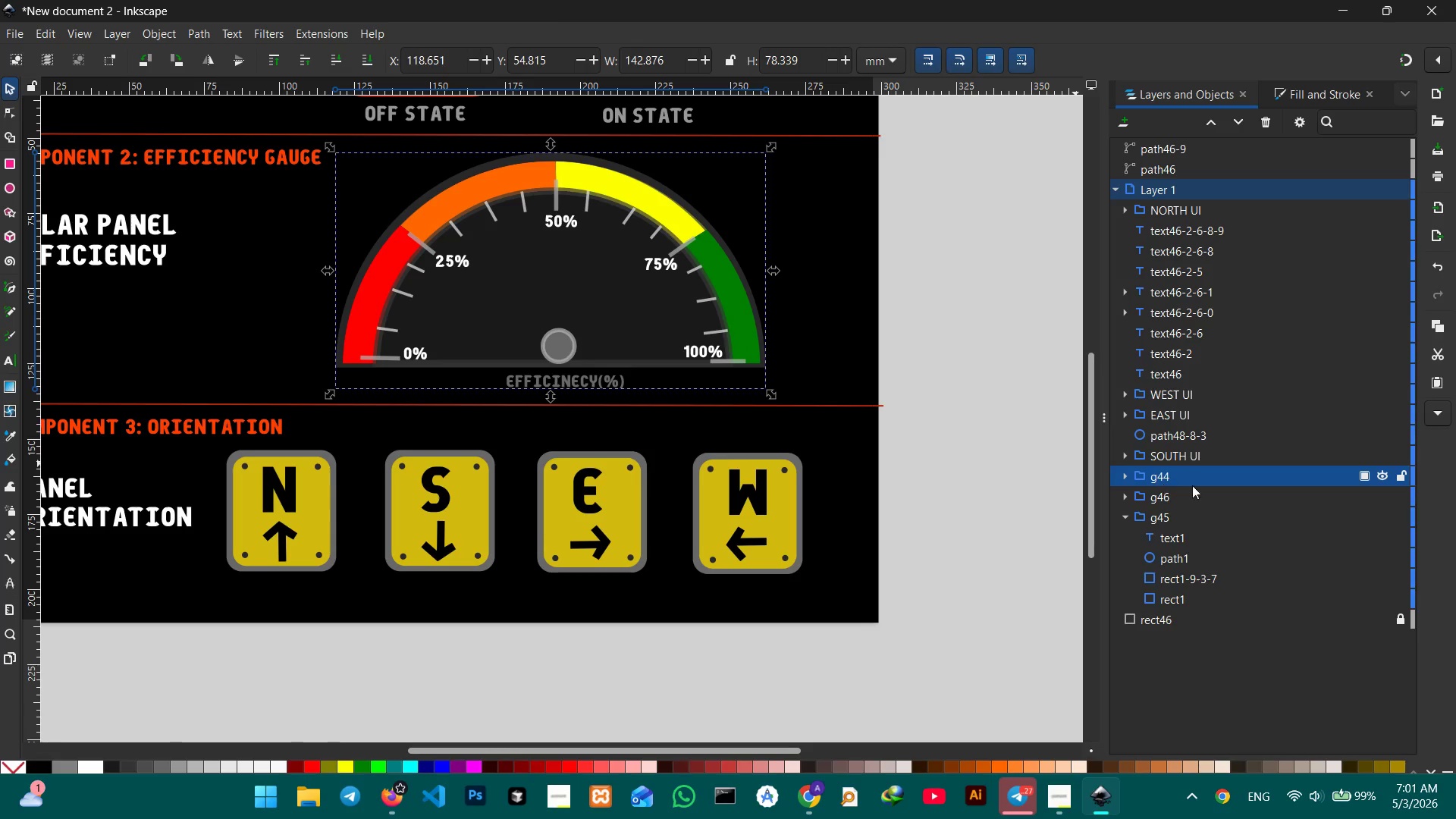 
left_click([1163, 482])
 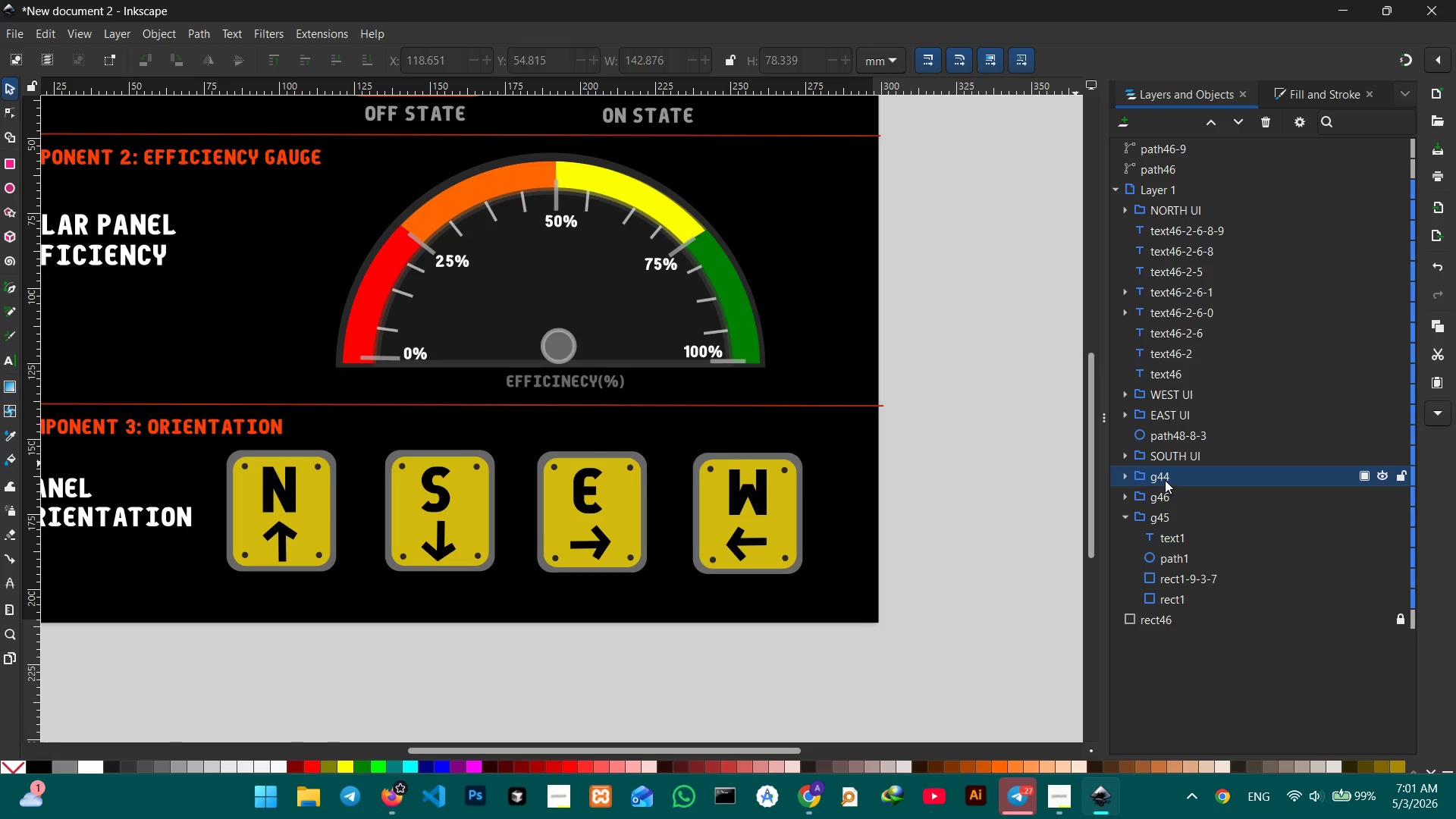 
double_click([1165, 480])
 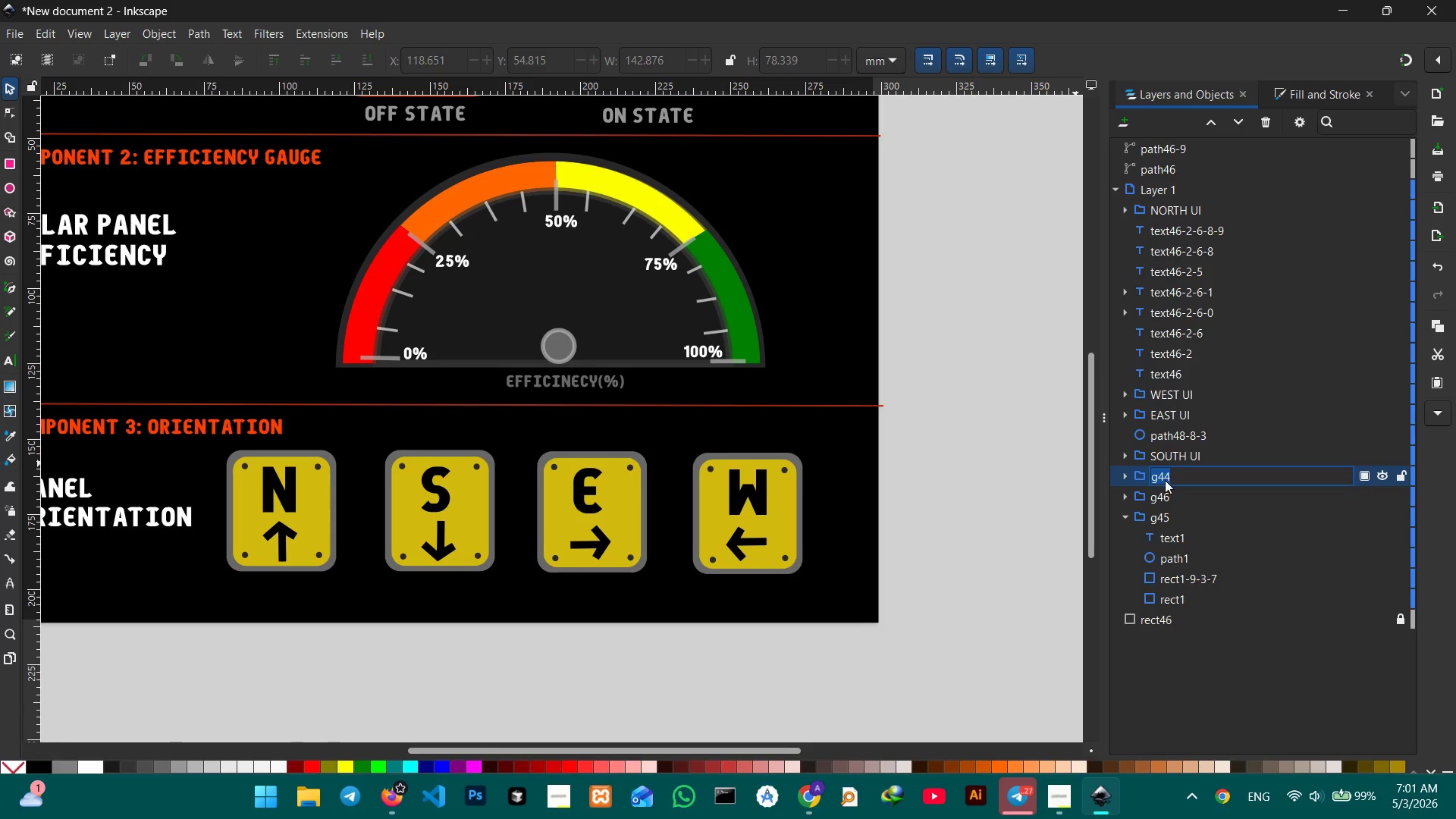 
triple_click([1165, 480])
 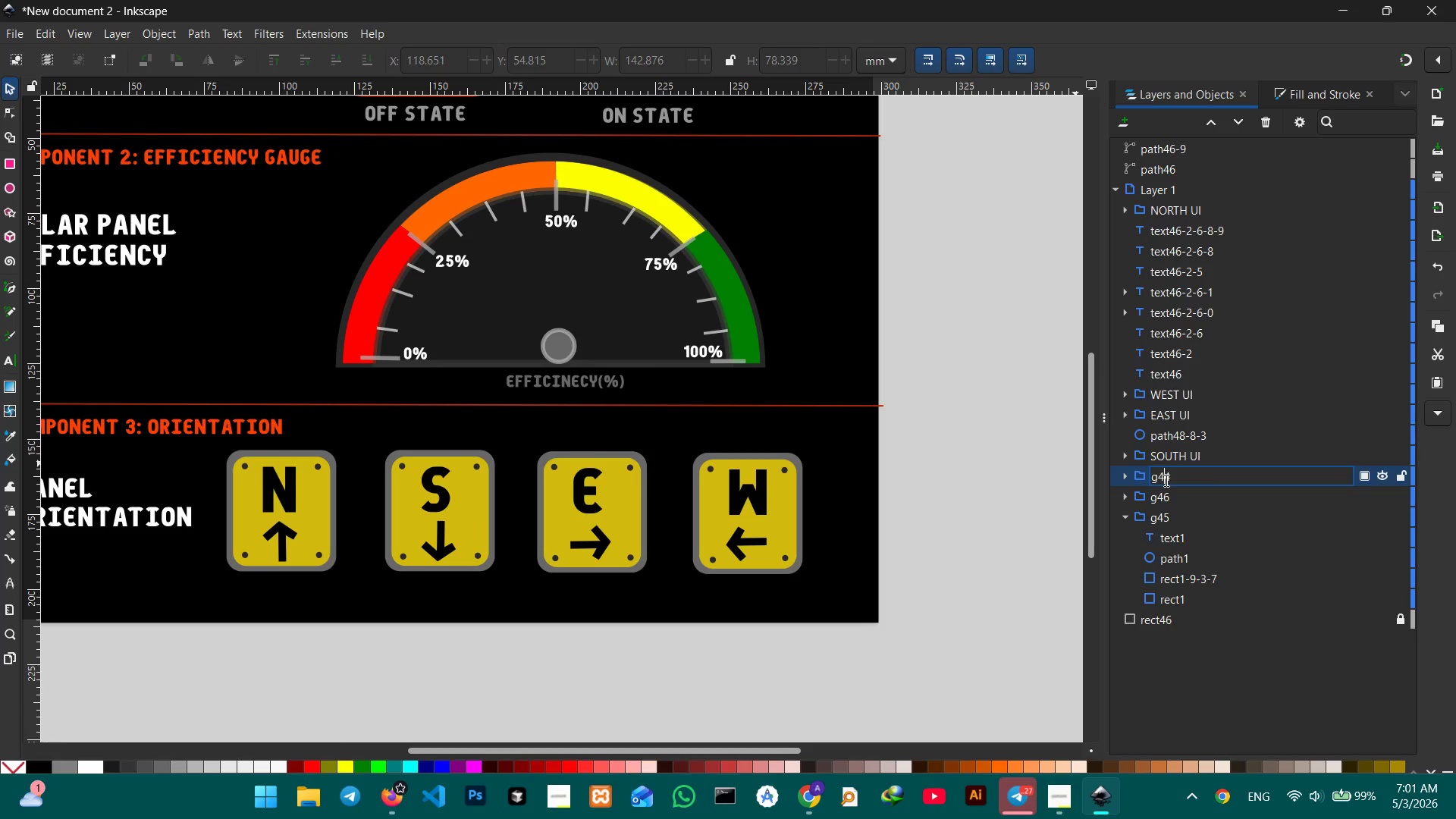 
triple_click([1165, 480])
 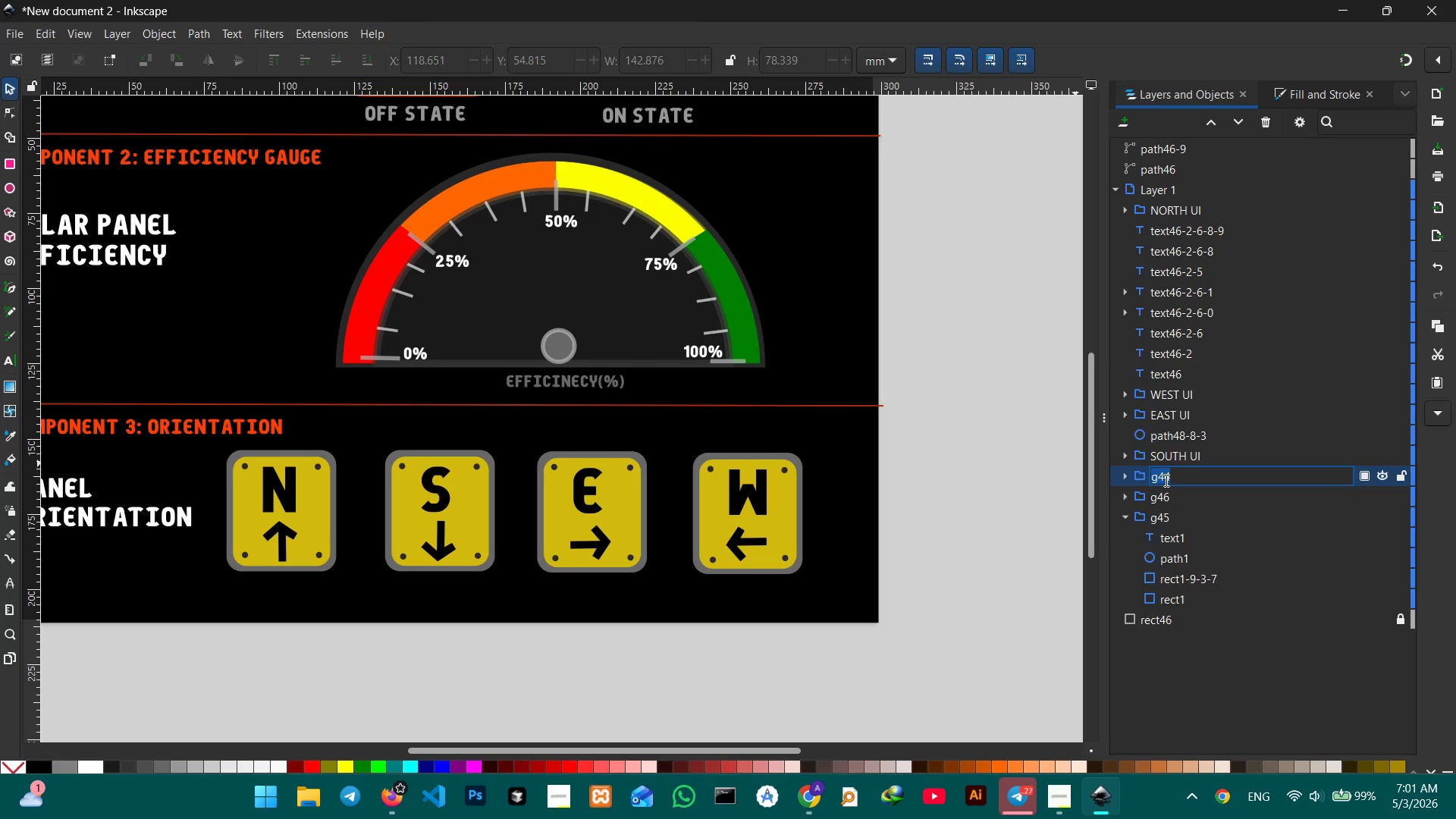 
triple_click([1165, 480])
 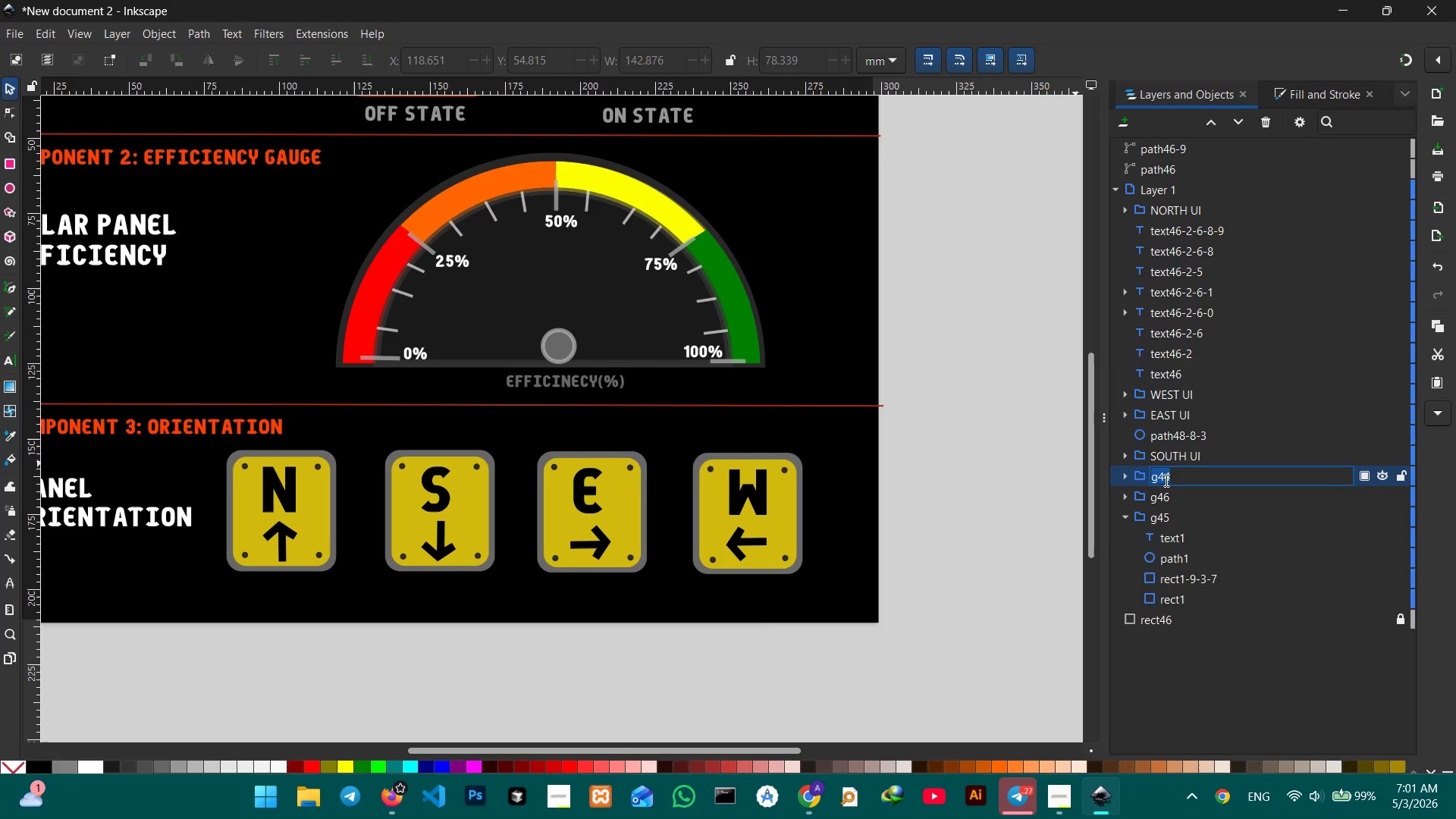 
type(Efficie)
 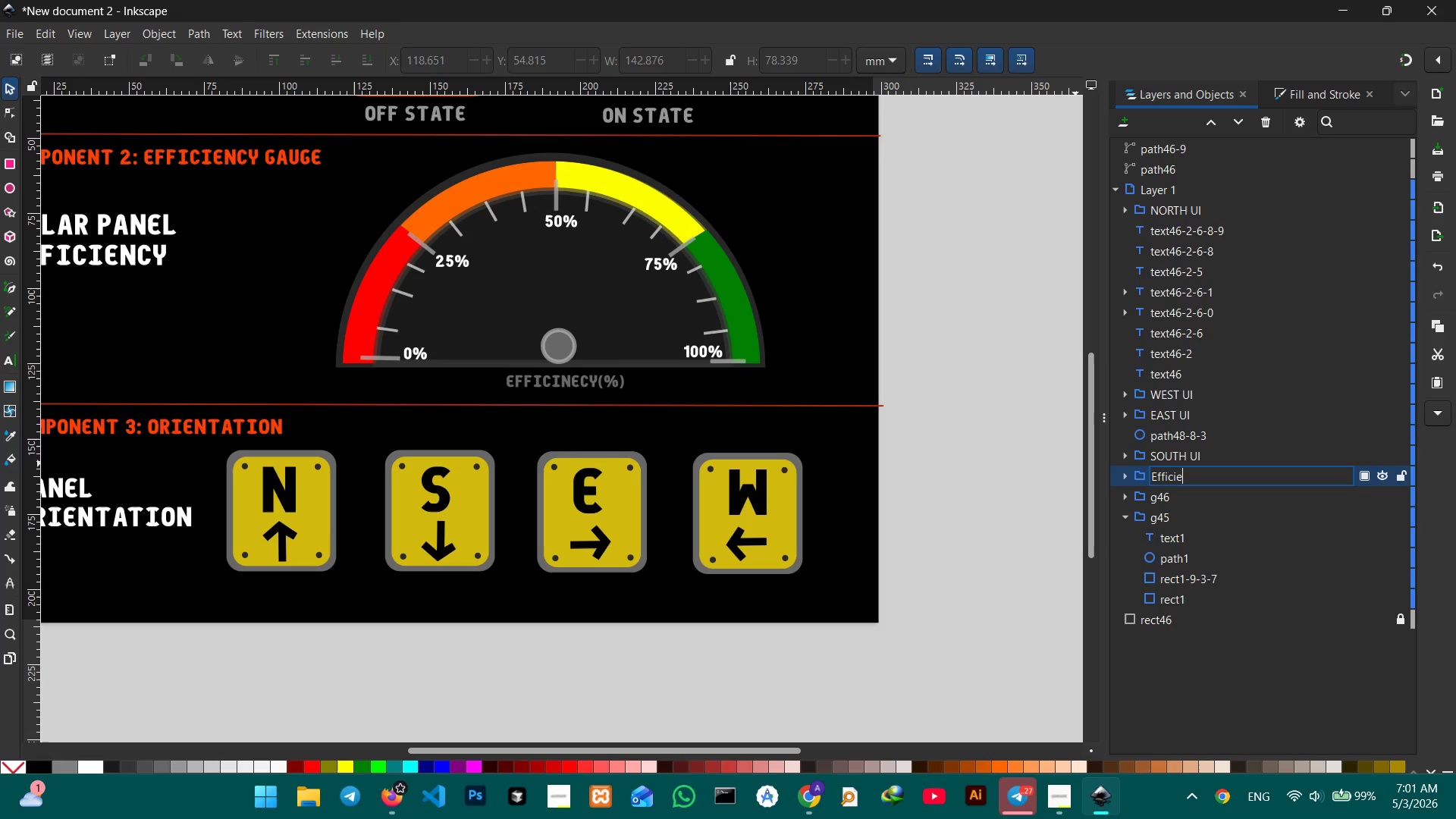 
wait(11.74)
 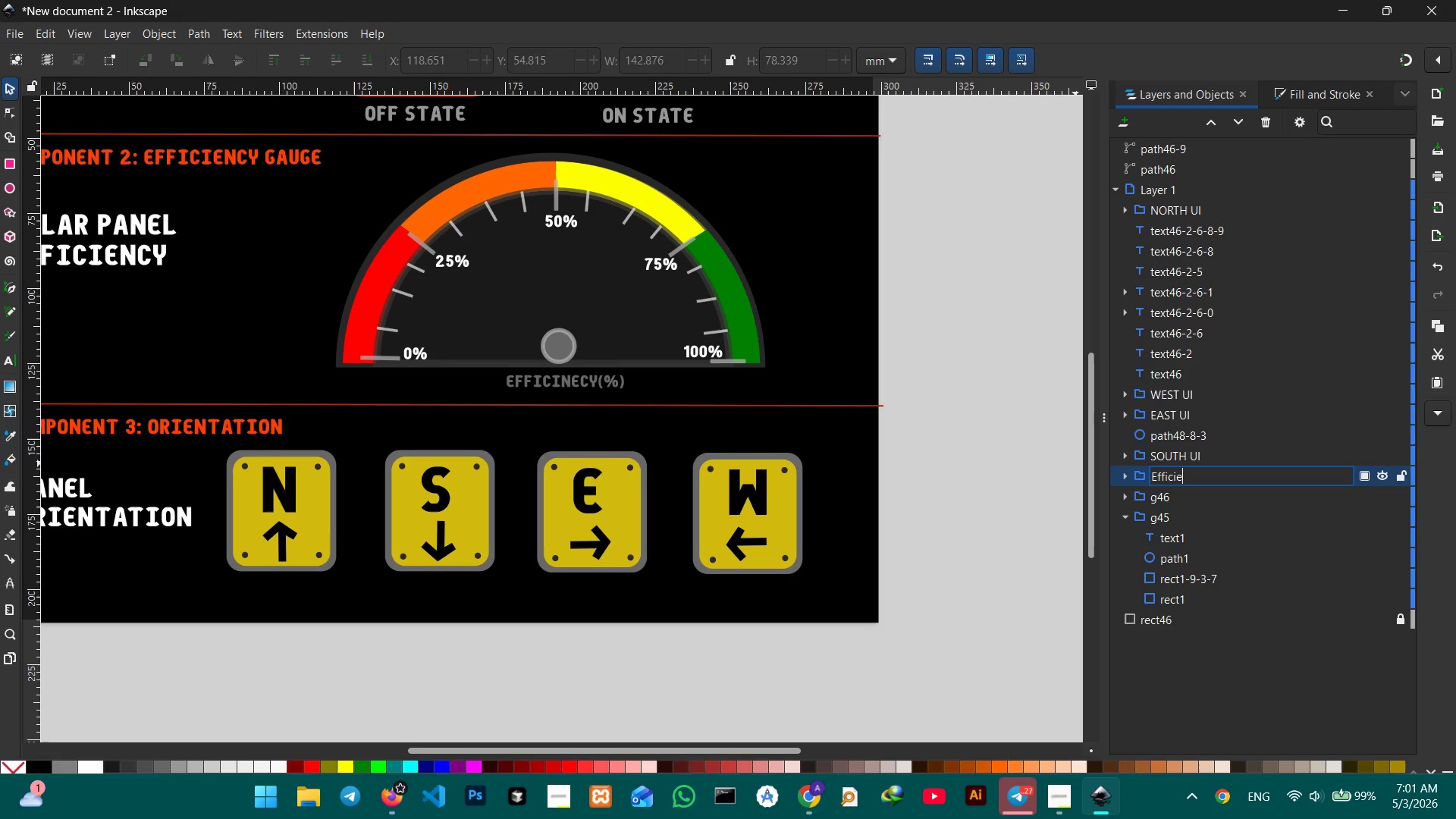 
type(ncy ui)
 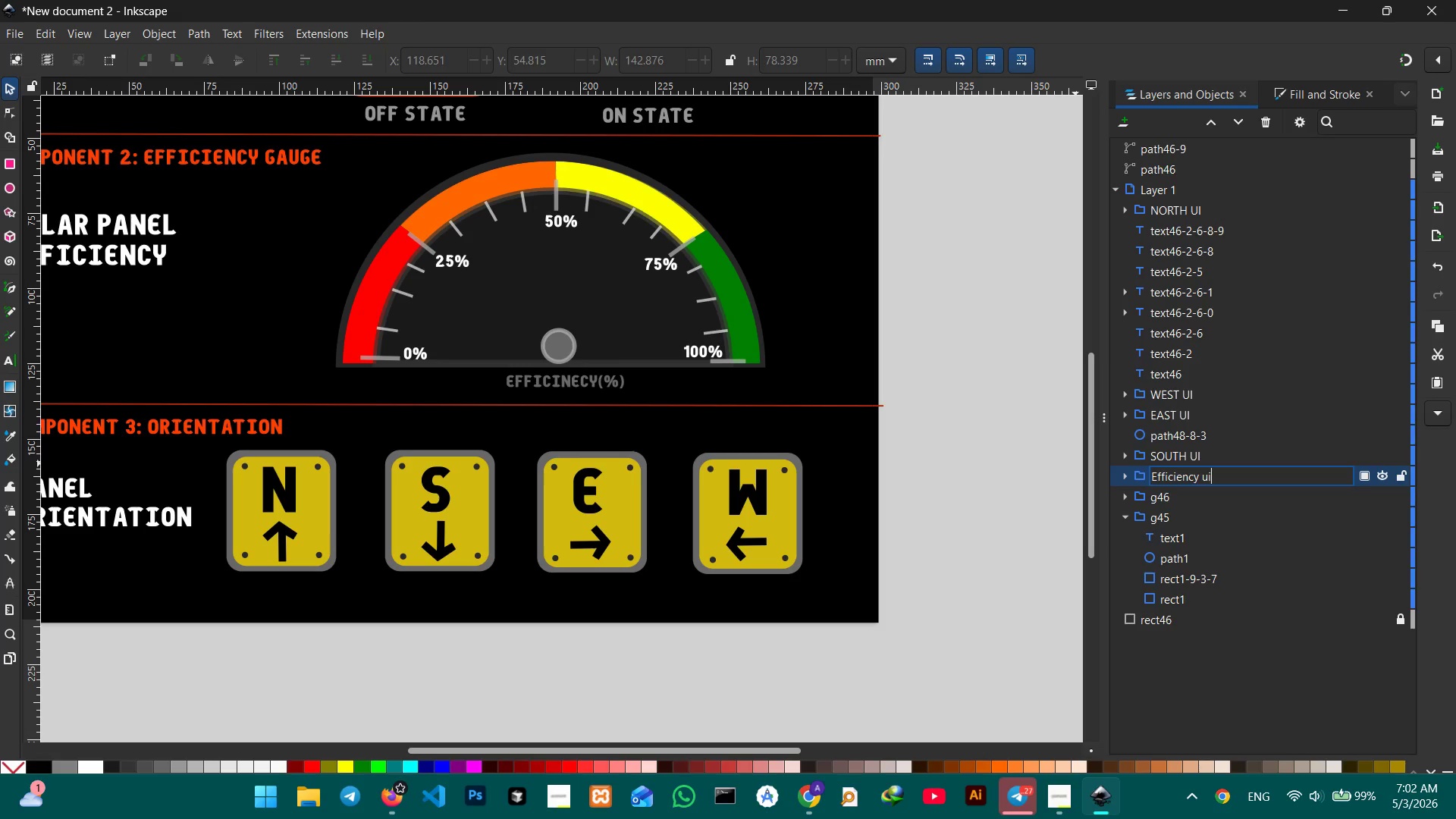 
key(Enter)
 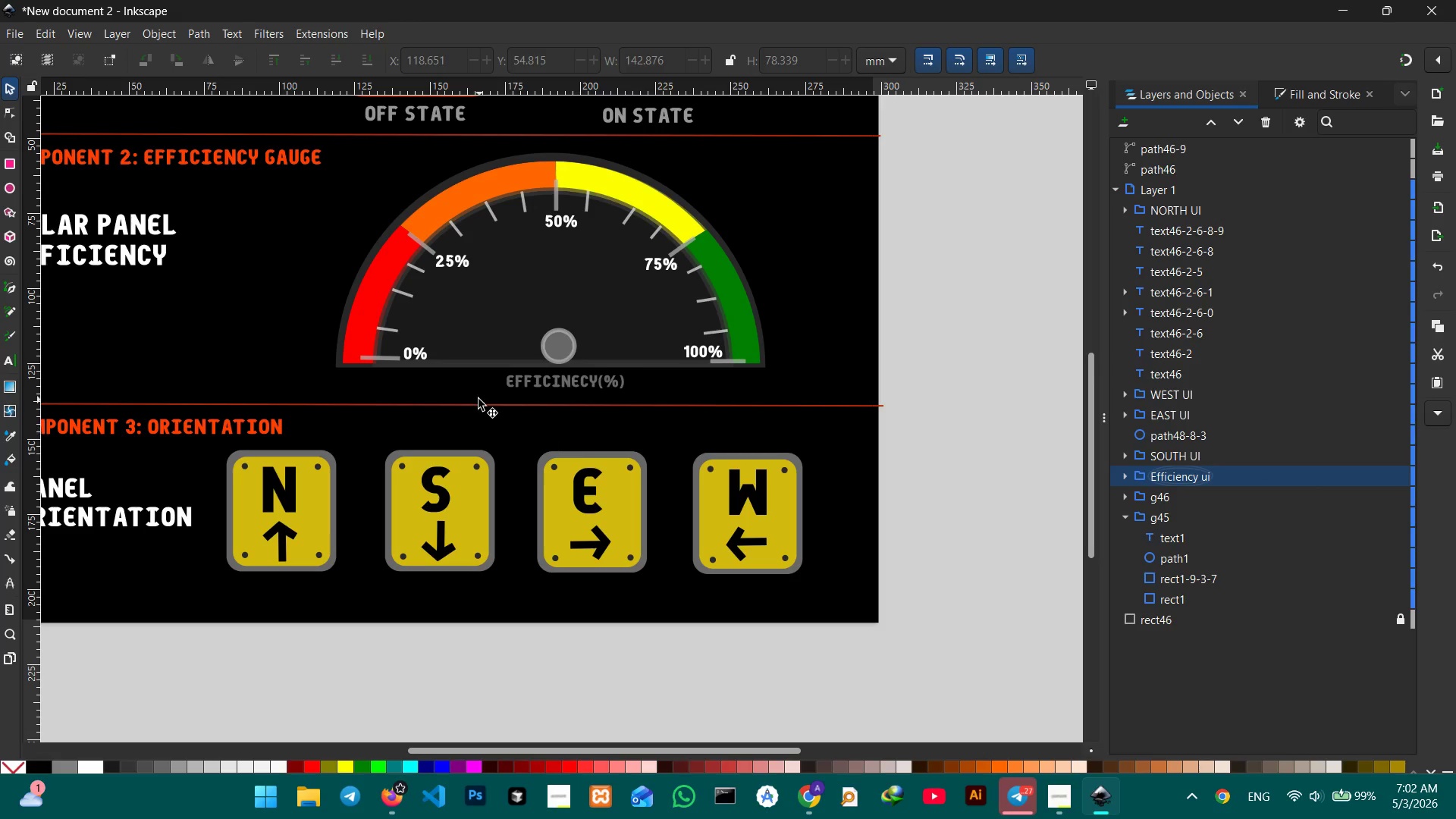 
scroll: coordinate [478, 398], scroll_direction: up, amount: 3.0
 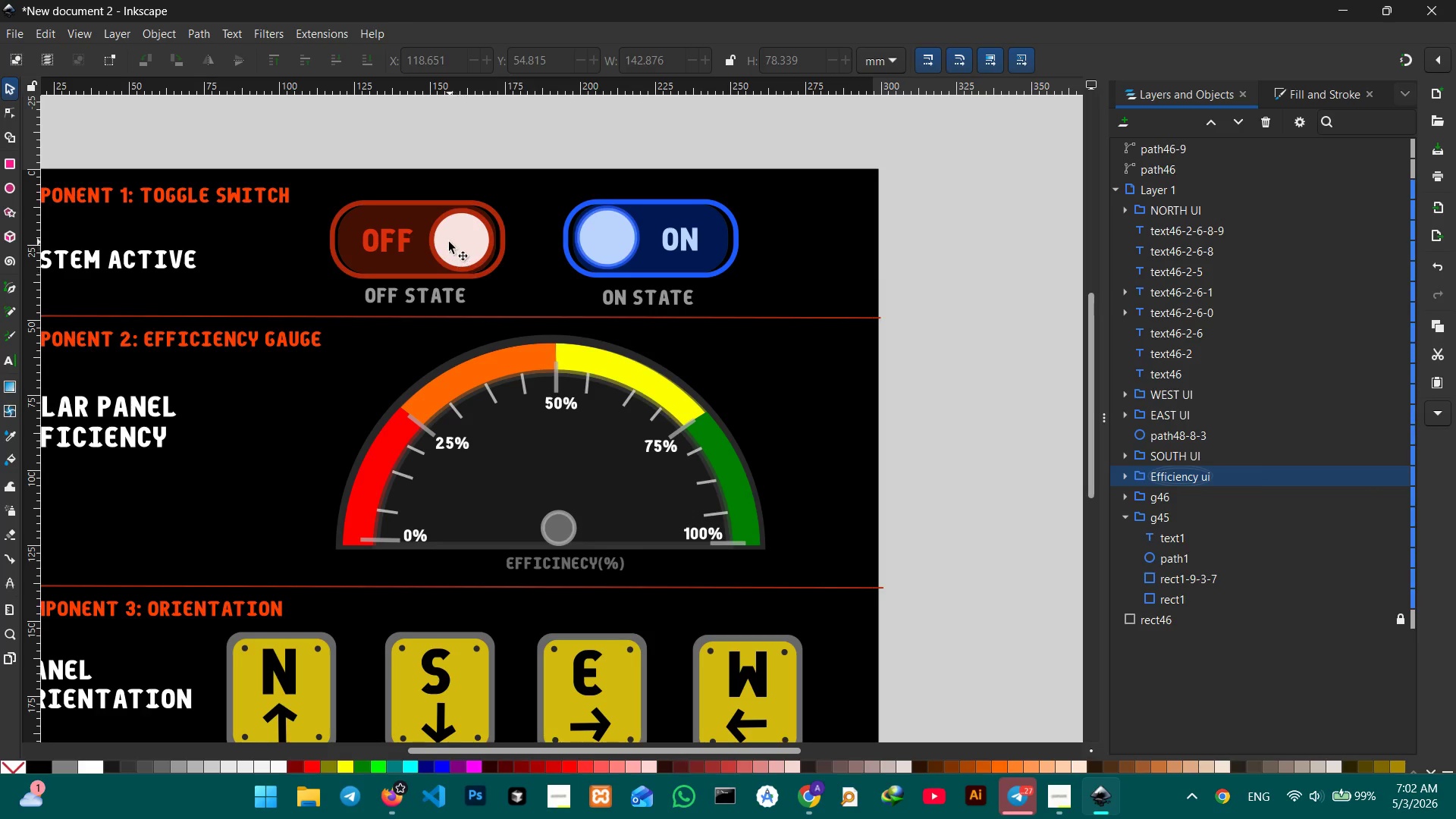 
left_click([447, 238])
 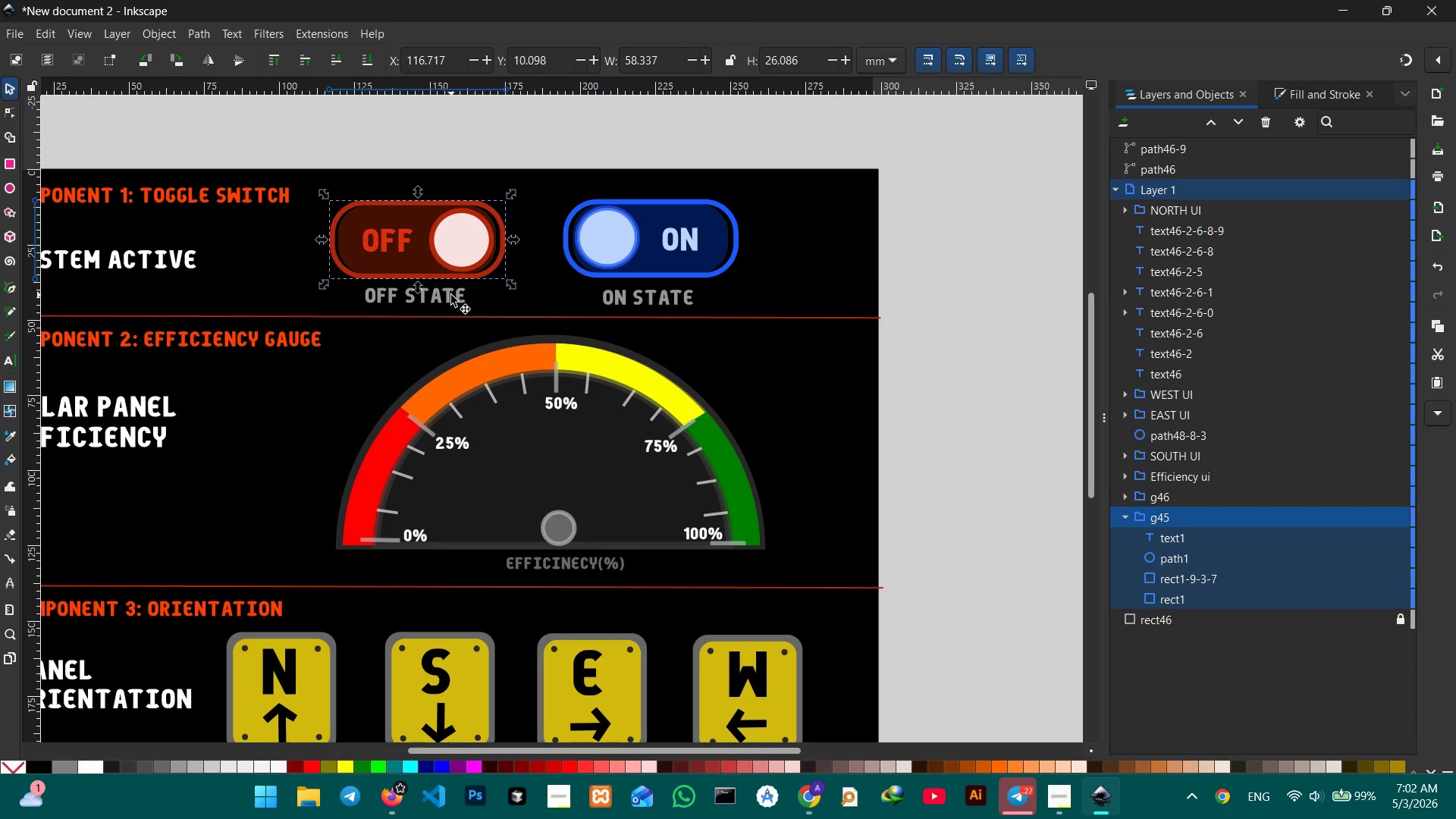 
hold_key(key=ShiftLeft, duration=0.44)
 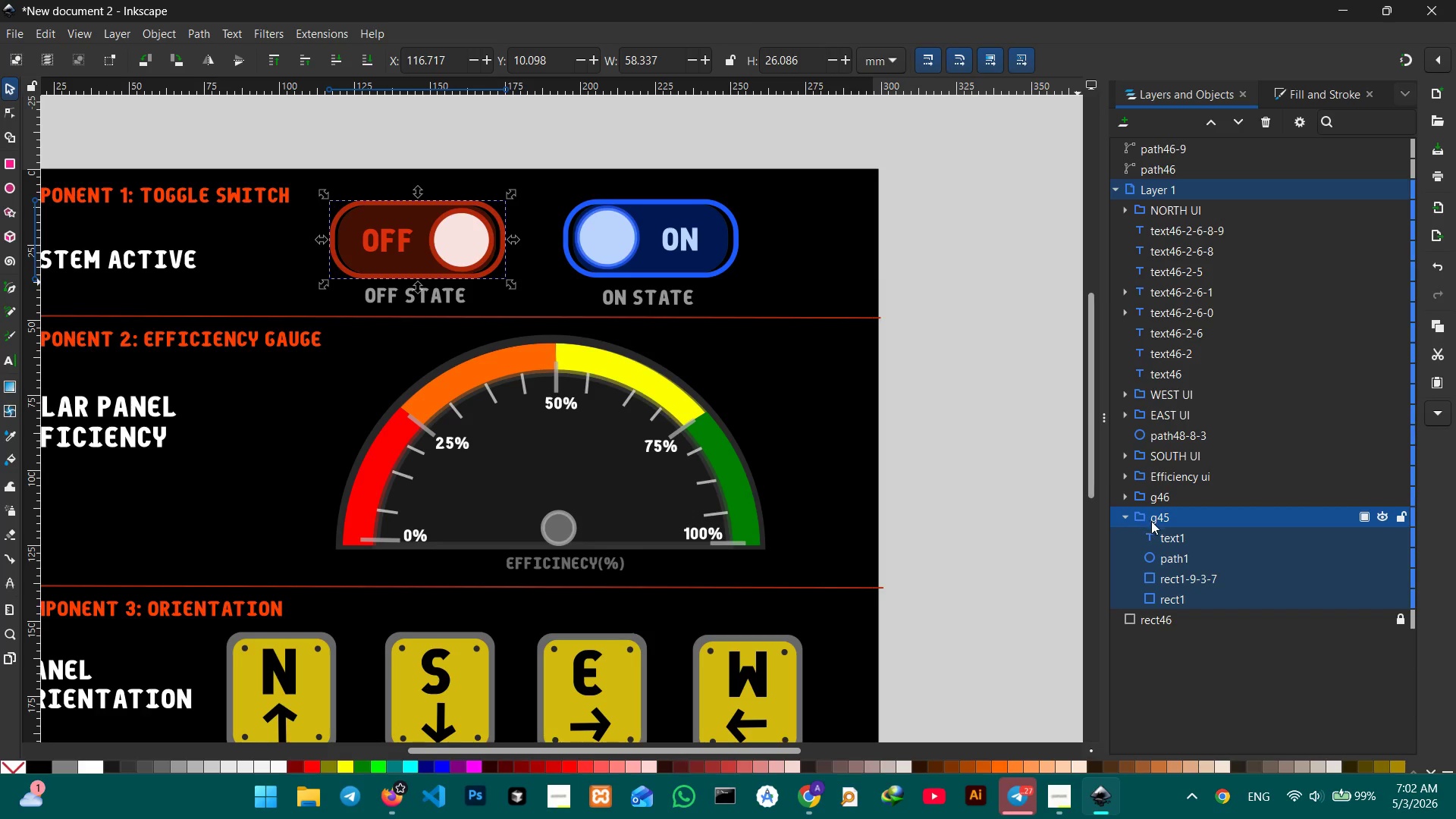 
double_click([1158, 516])
 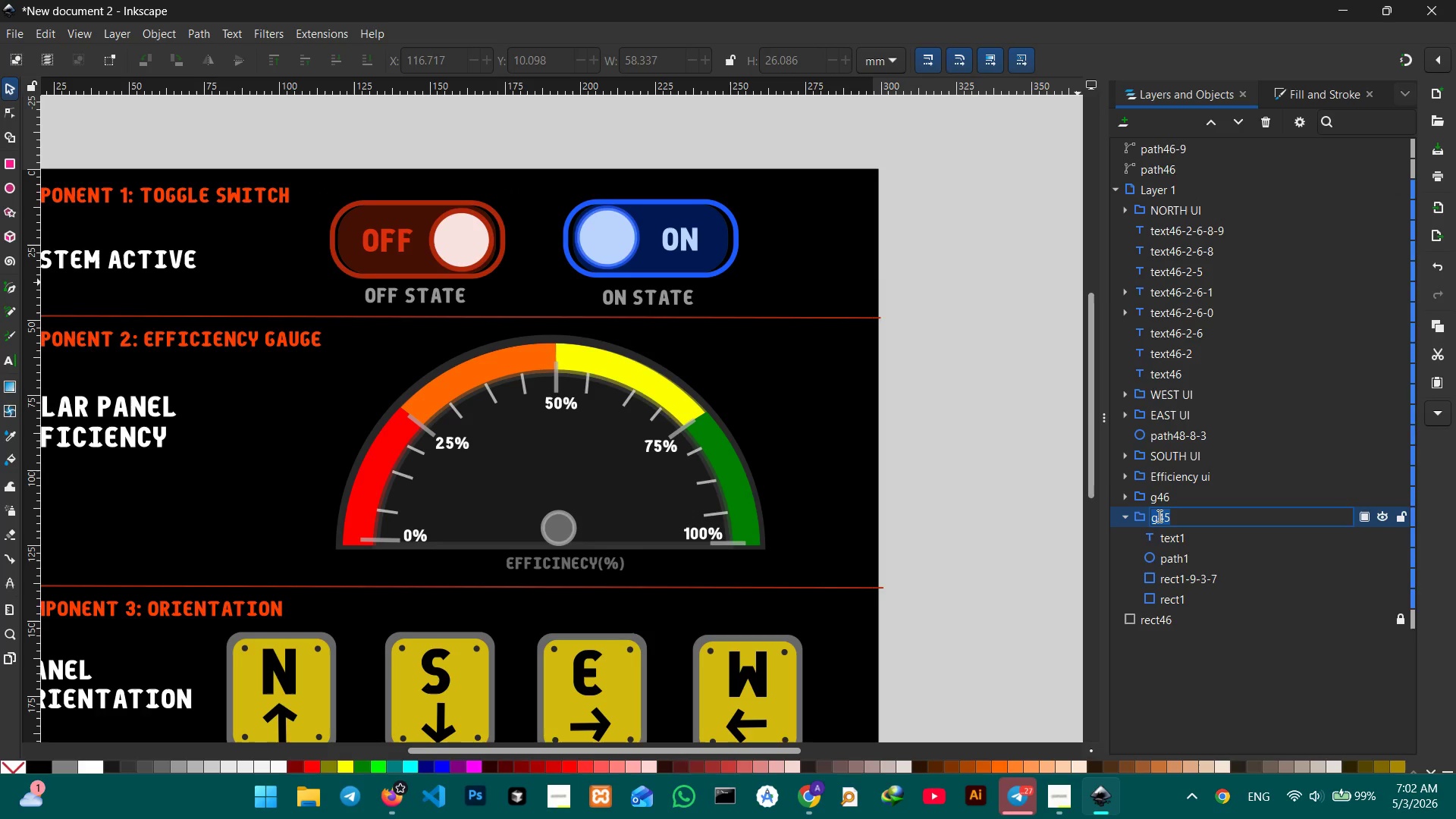 
type(off state ui)
 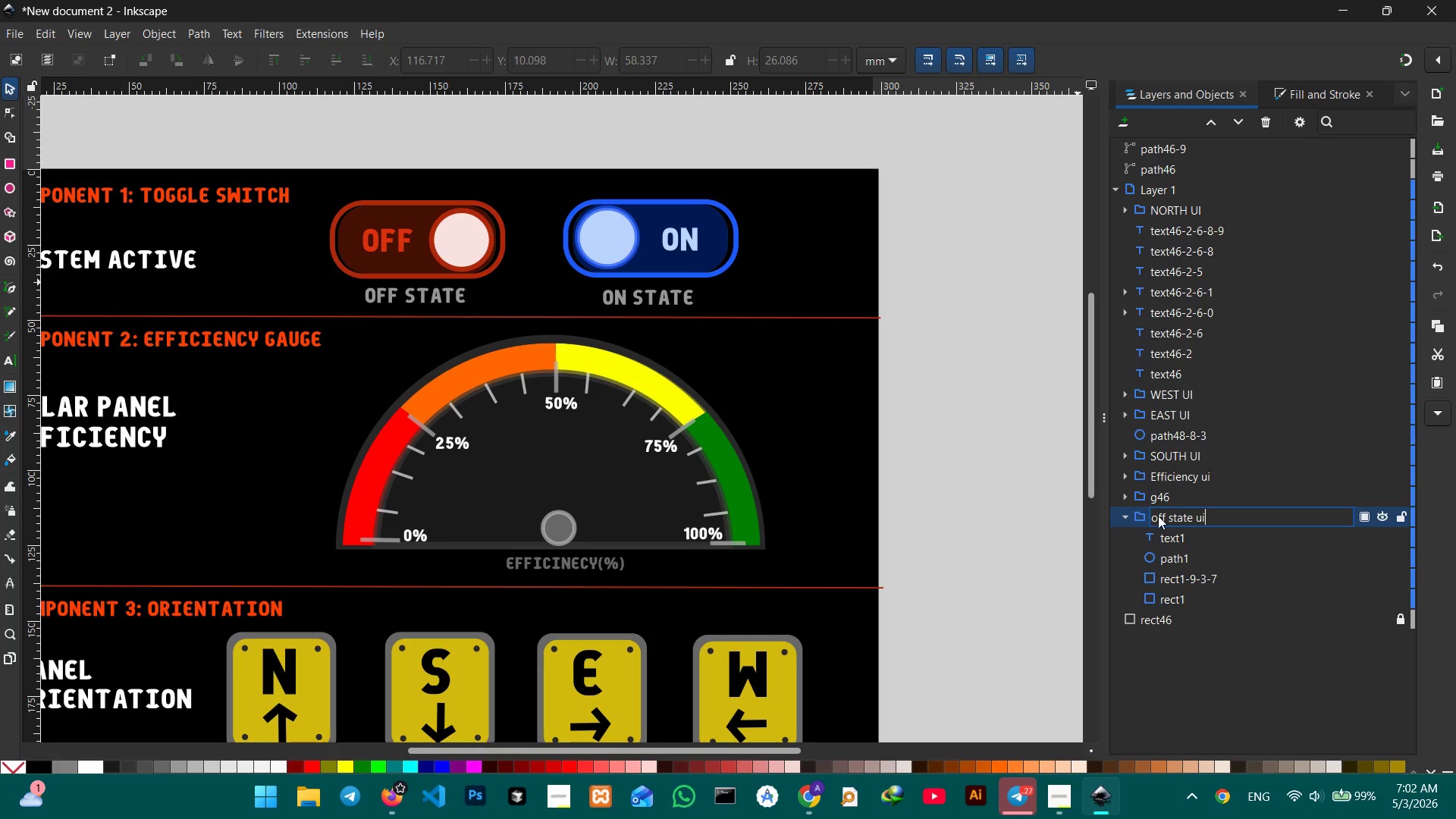 
key(Enter)
 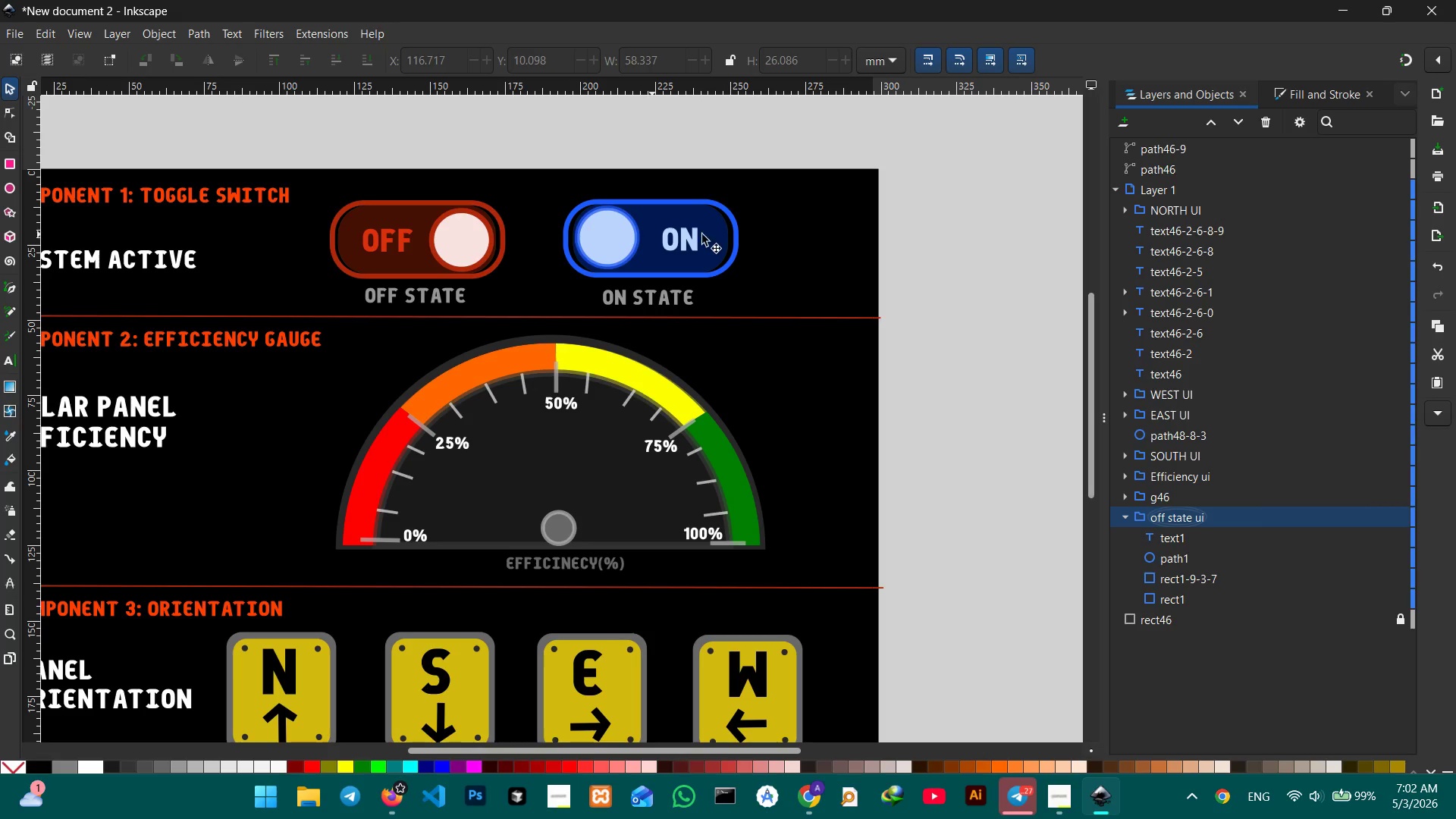 
left_click([708, 240])
 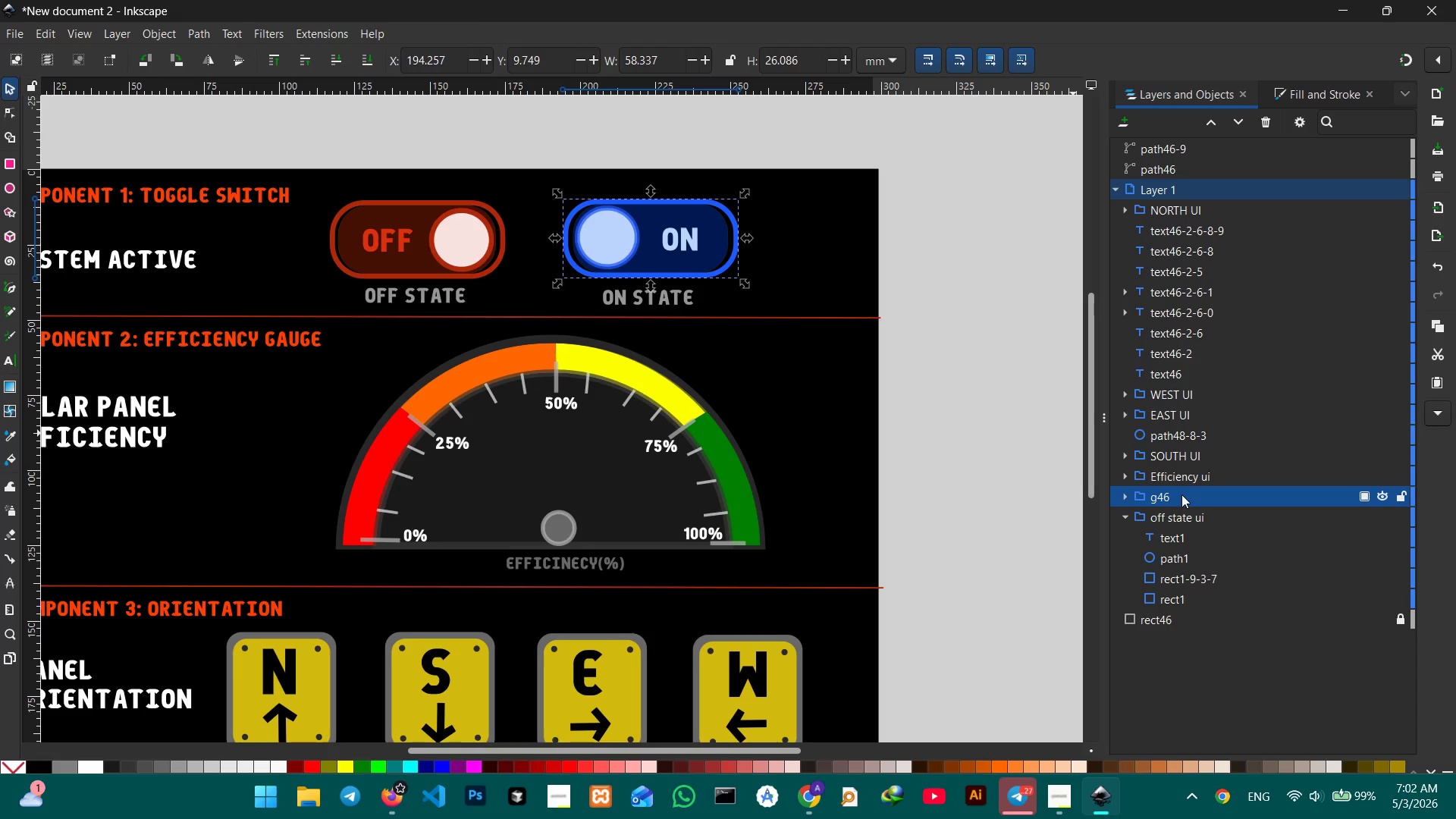 
double_click([1174, 496])
 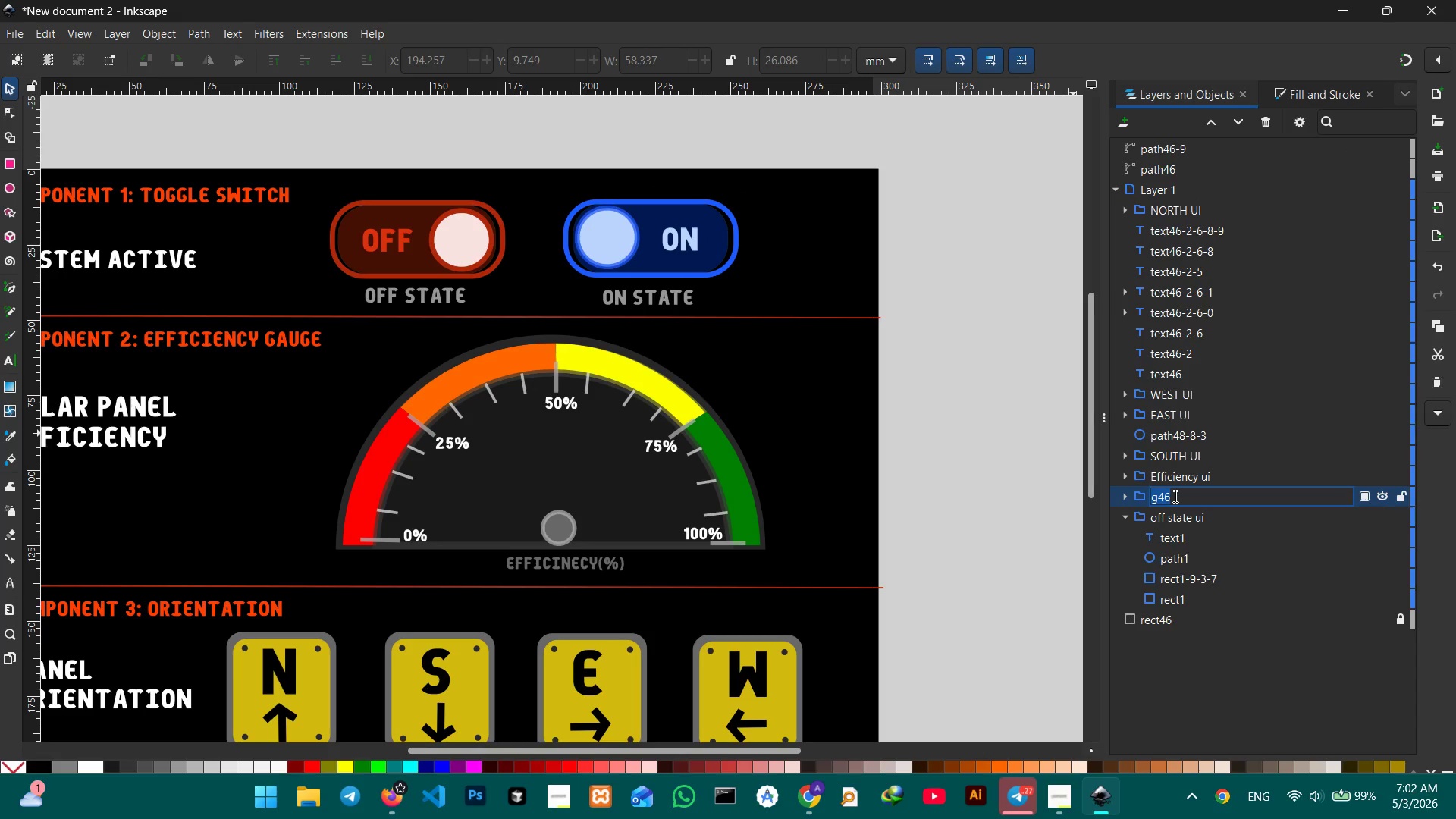 
type(on state)
 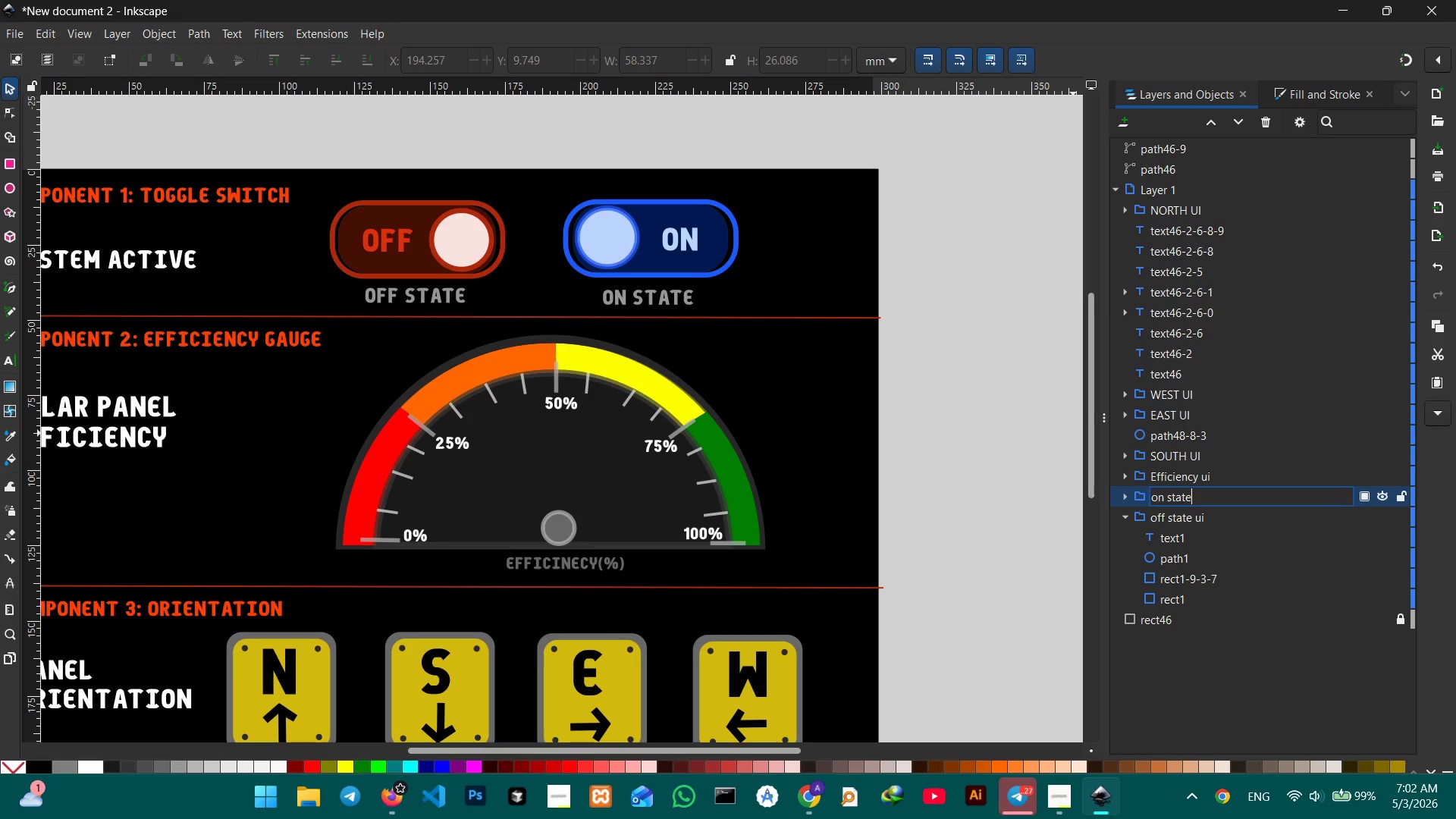 
key(Enter)
 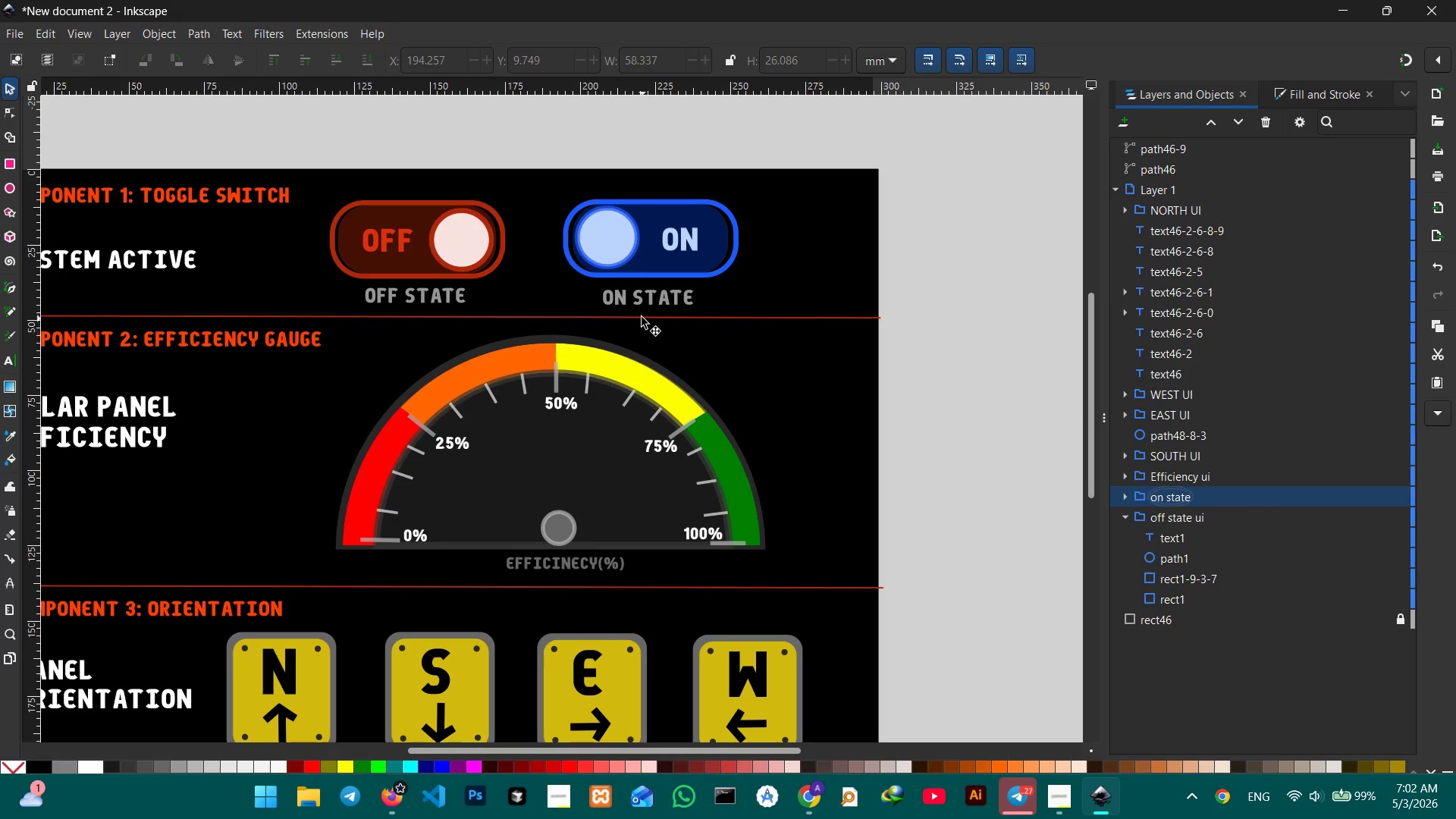 
left_click([646, 300])
 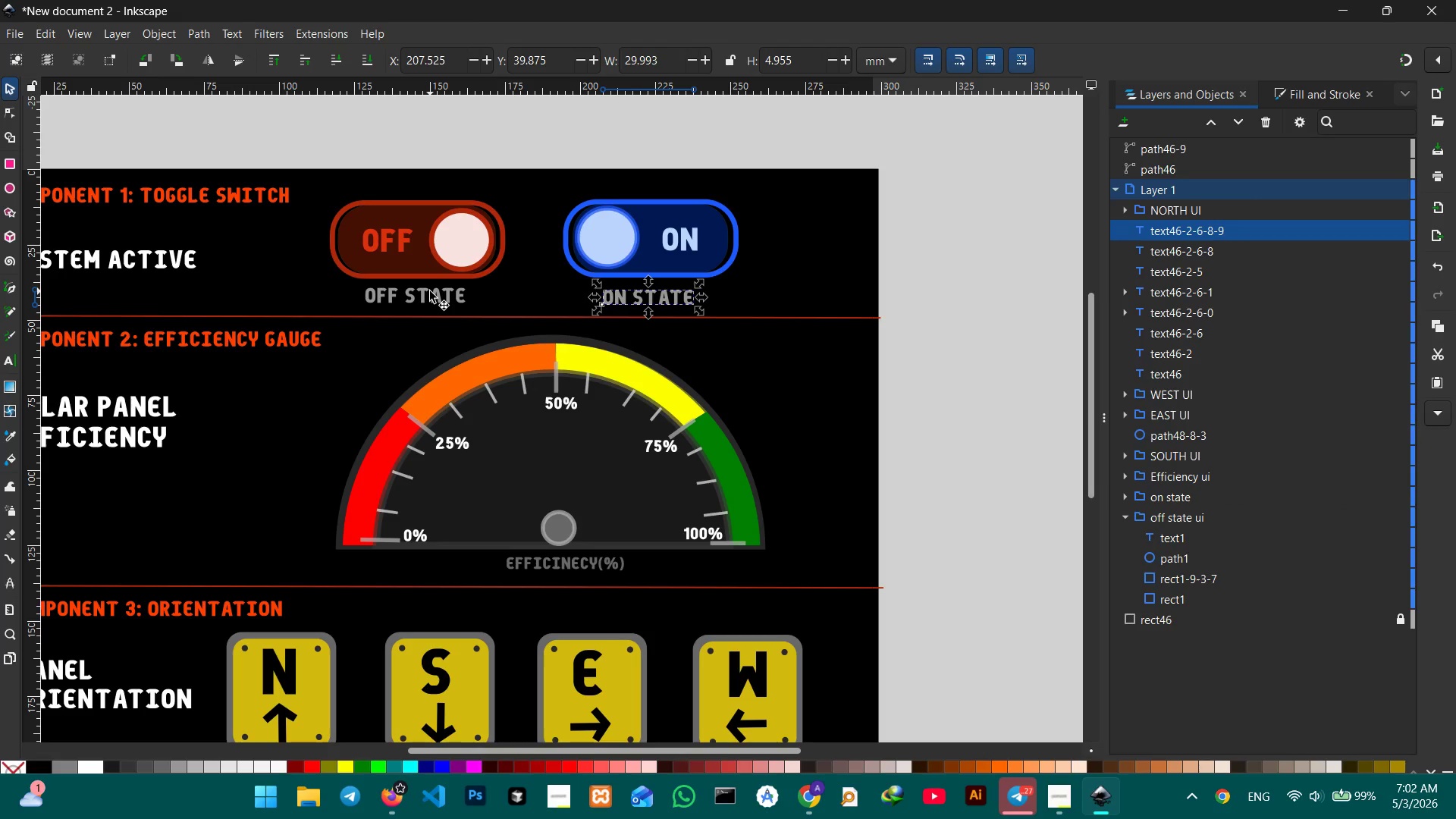 
hold_key(key=ShiftLeft, duration=0.56)
left_click([430, 291])
 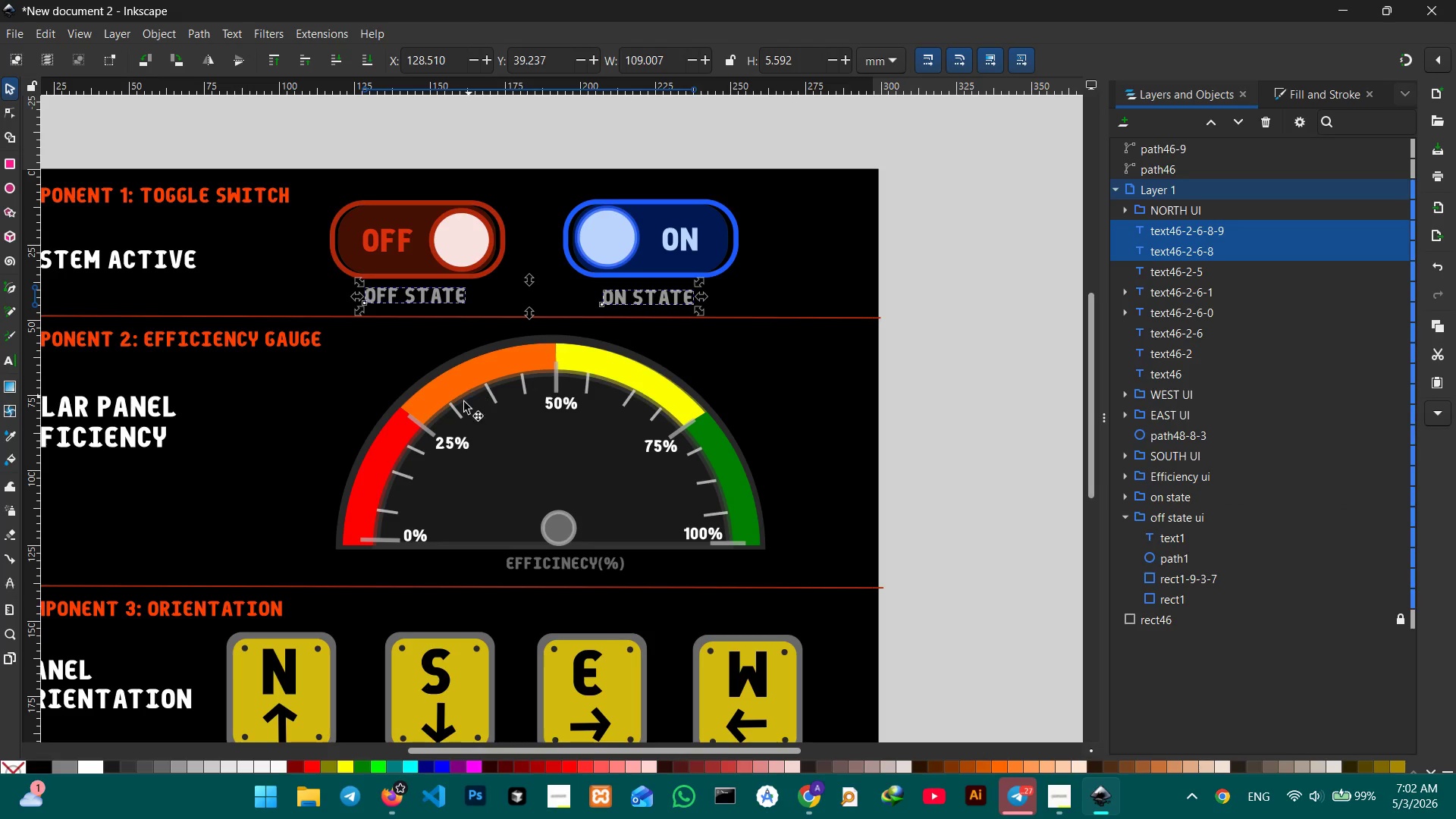 
hold_key(key=Space, duration=0.55)
 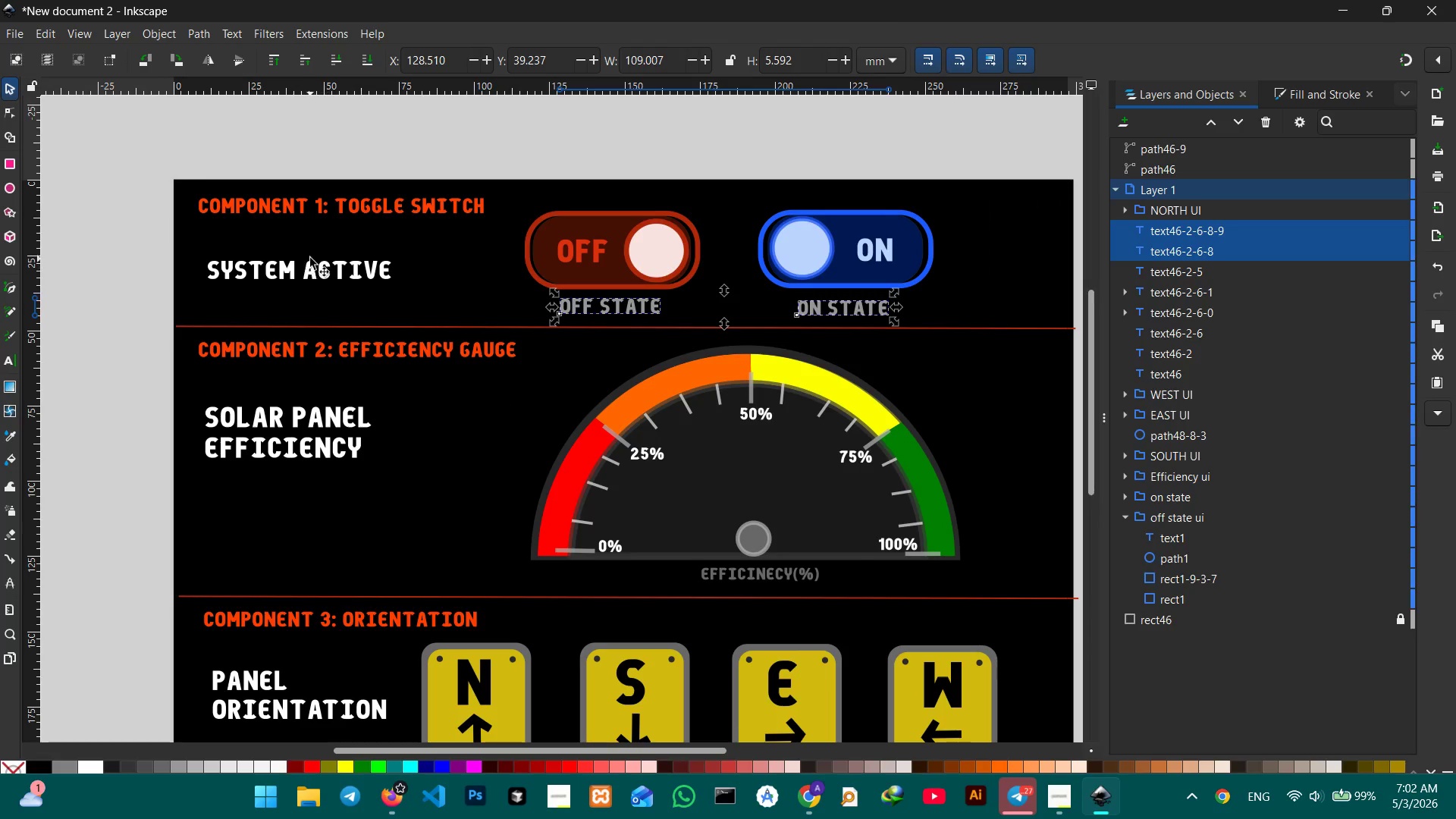 
left_click_drag(start_coordinate=[430, 421], to_coordinate=[626, 431])
 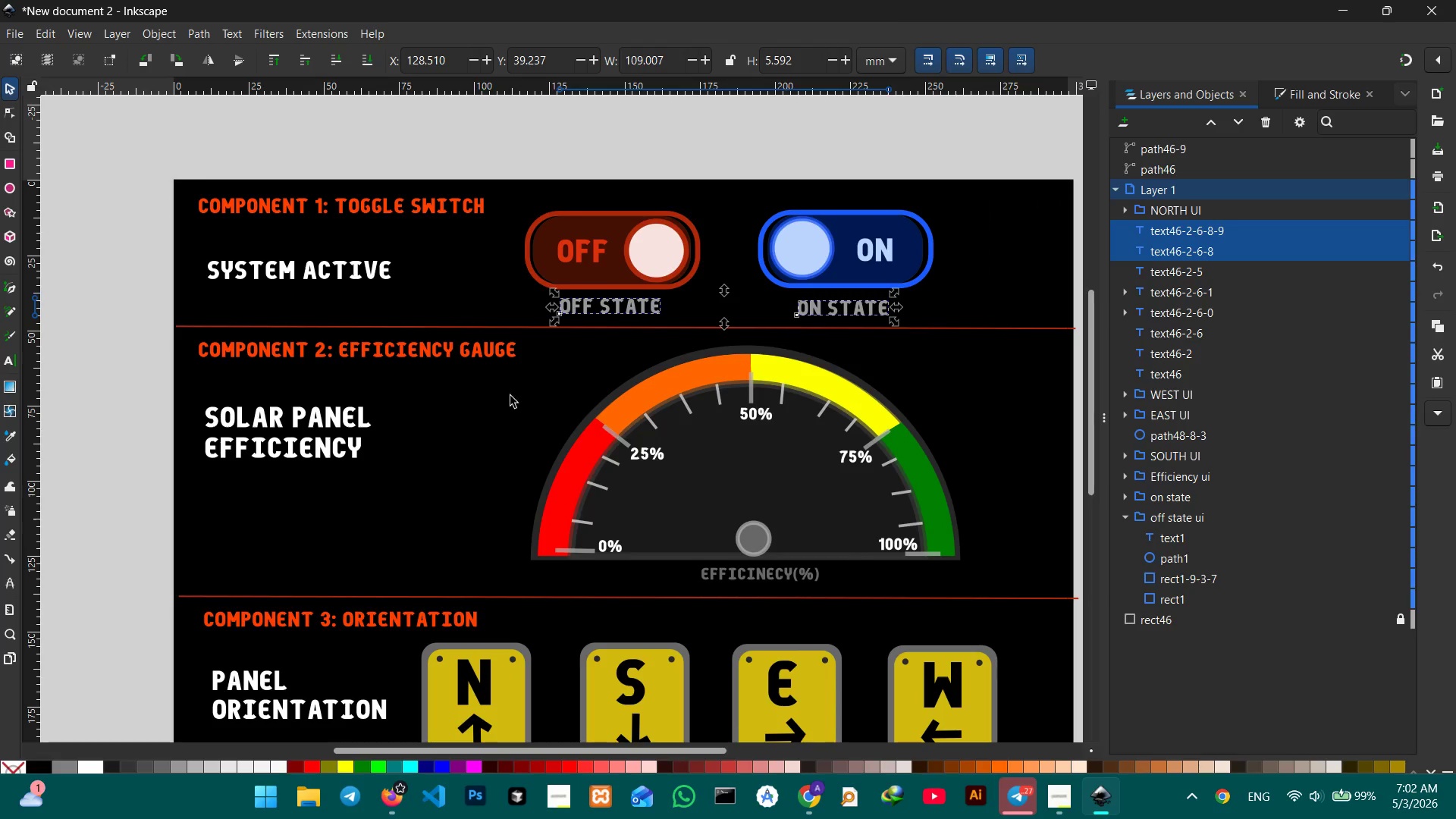 
hold_key(key=ShiftLeft, duration=5.72)
left_click([347, 214])
 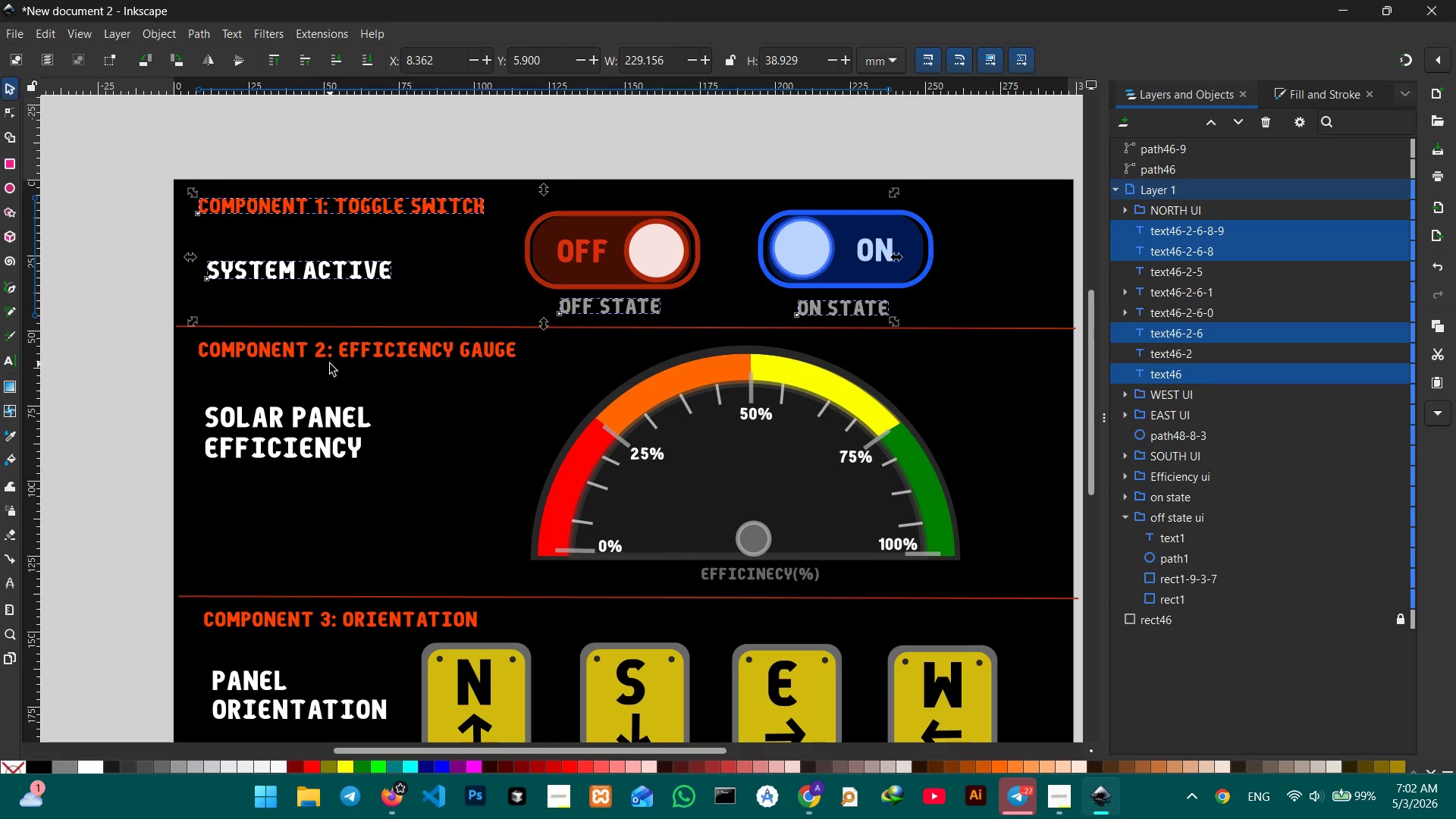 
left_click([334, 357])
 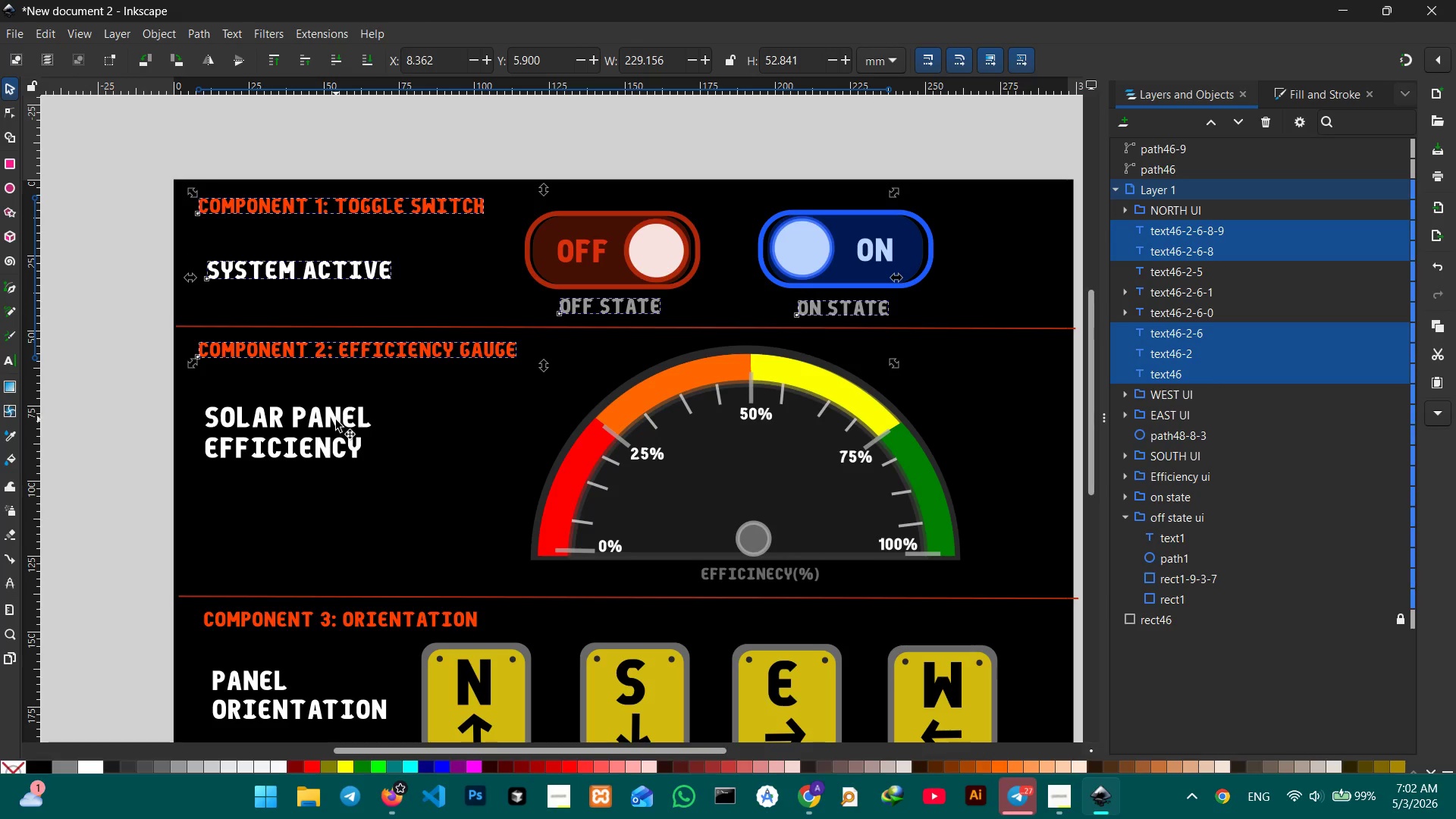 
left_click([337, 425])
 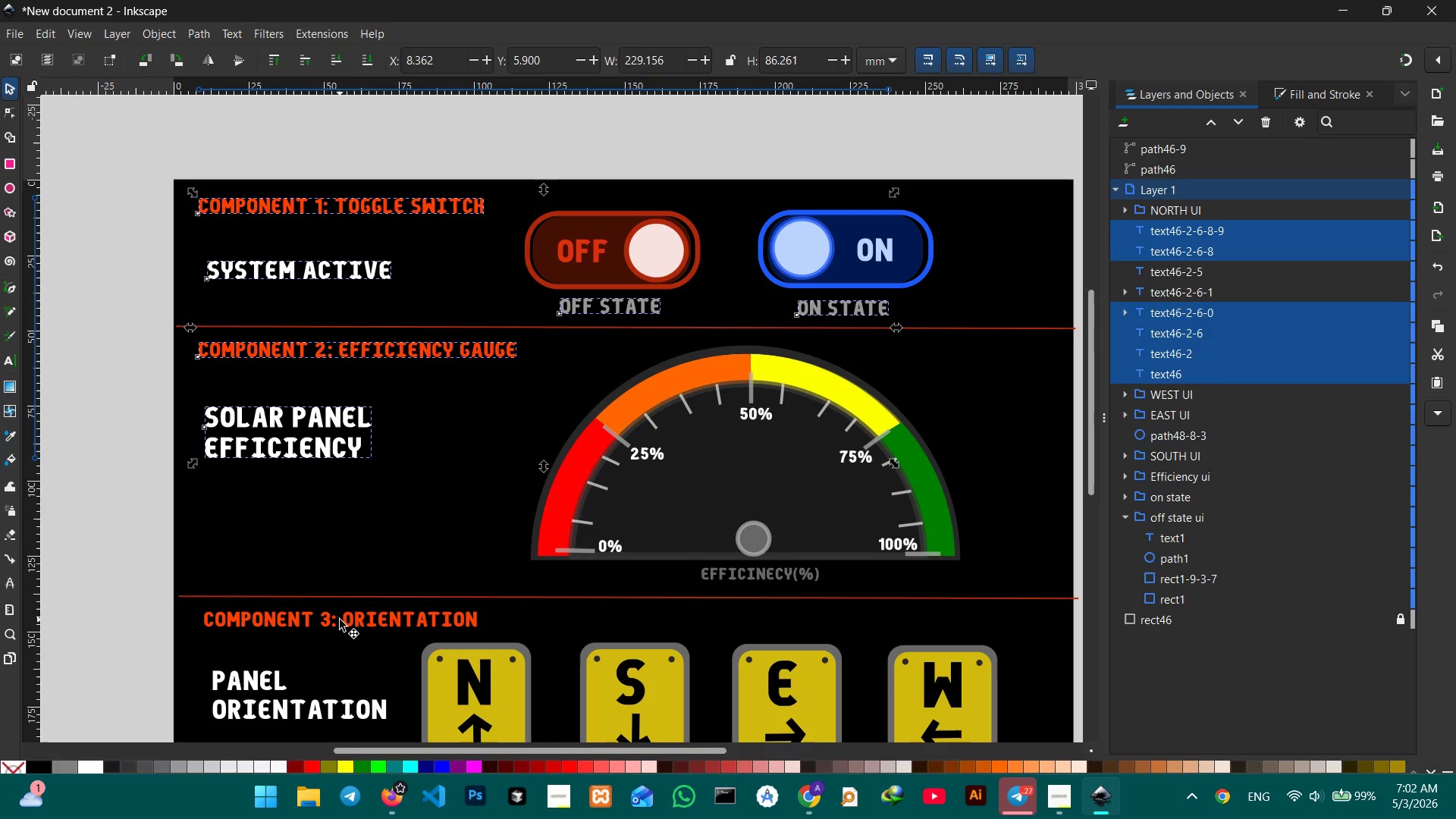 
left_click([340, 617])
 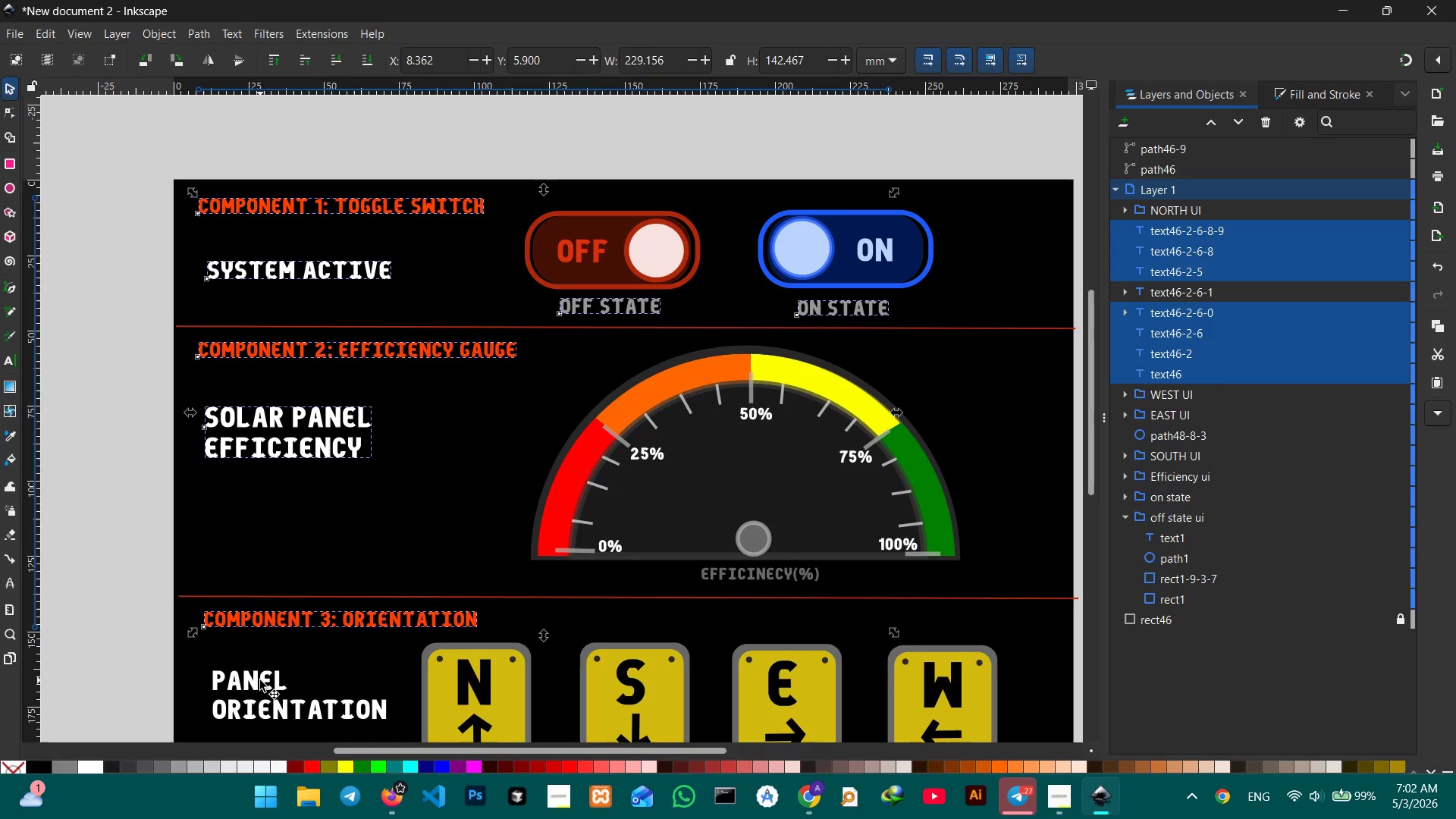 
left_click([260, 680])
 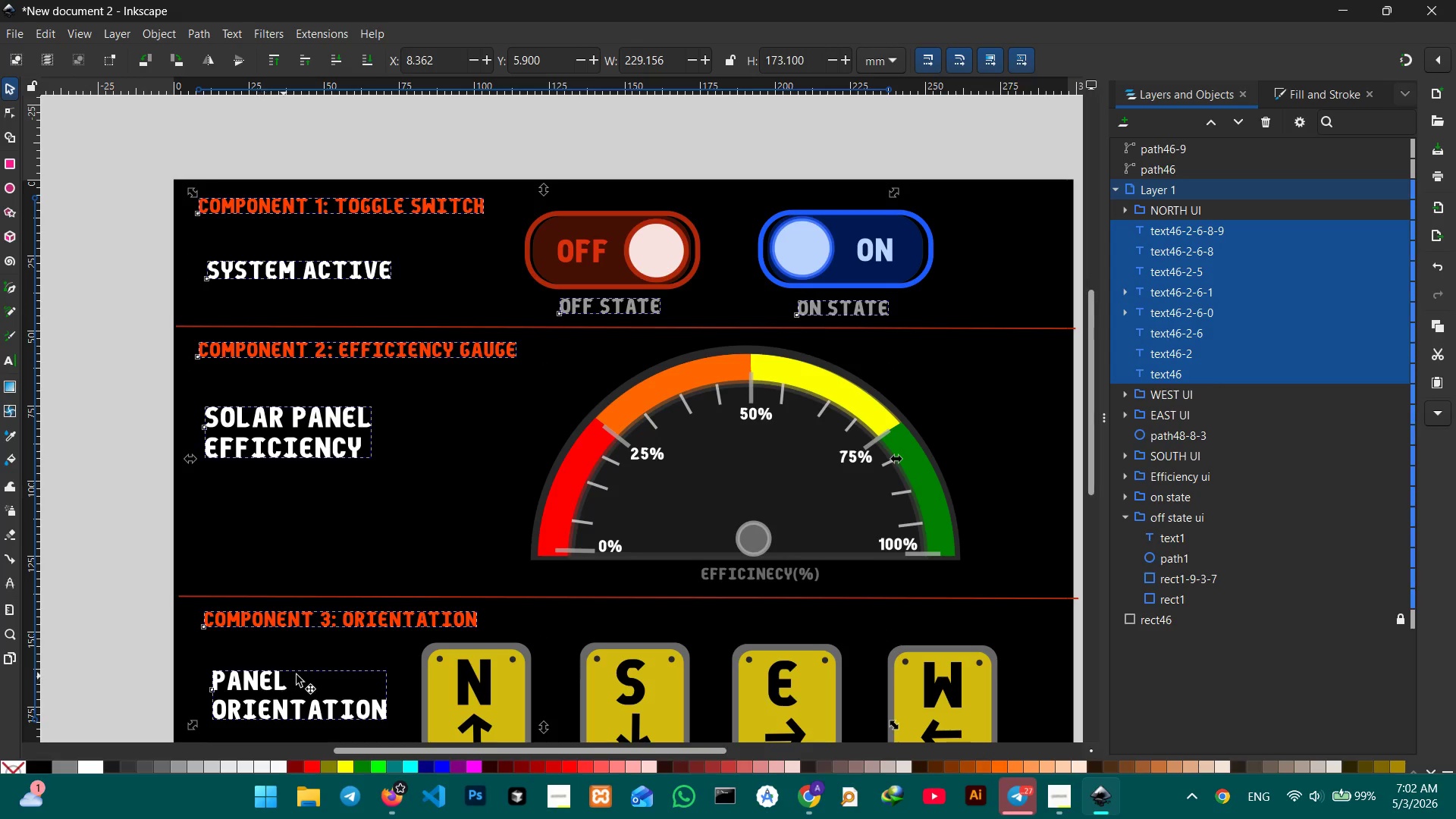 
key(Control+G)
 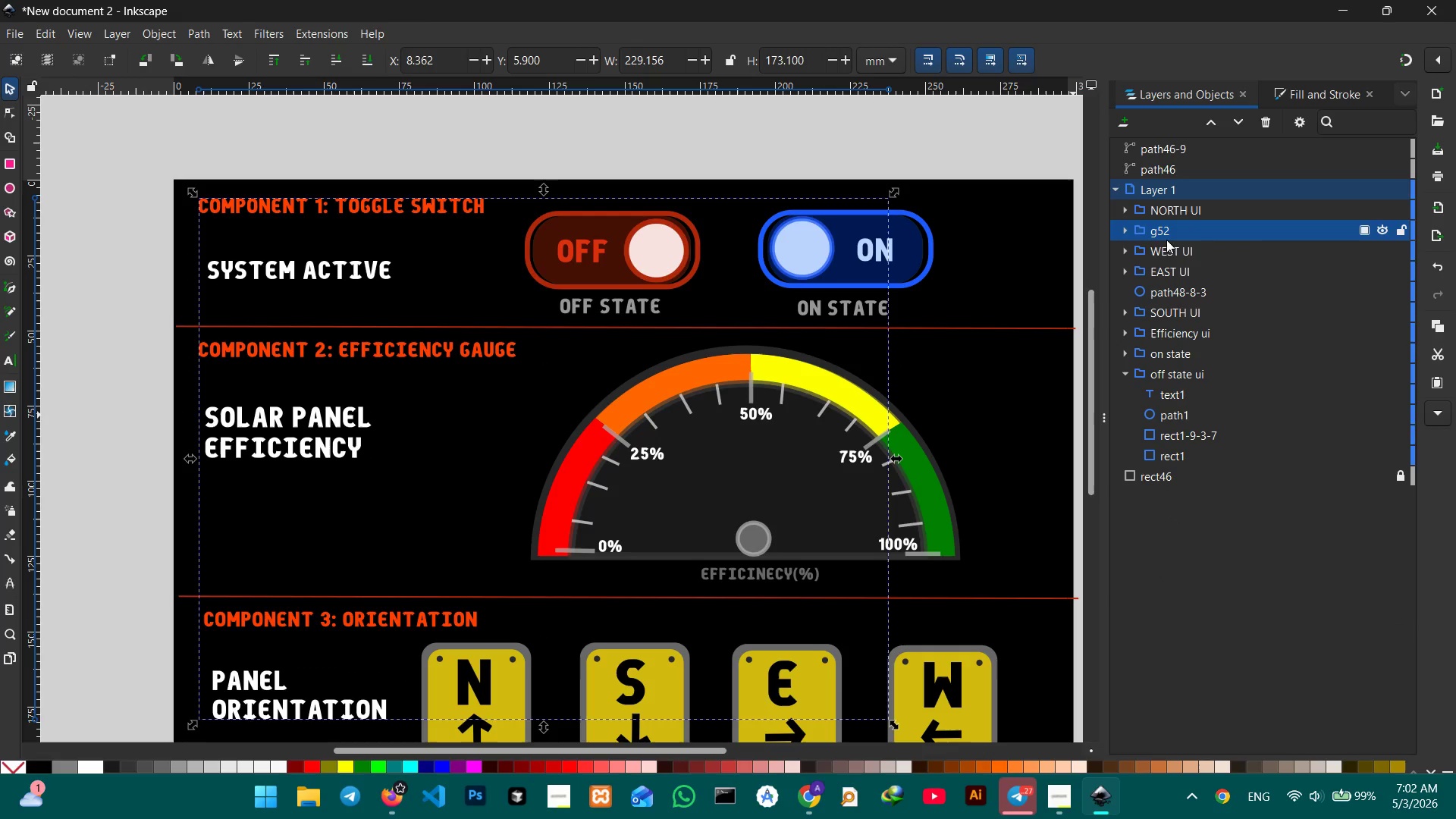 
double_click([1166, 239])
 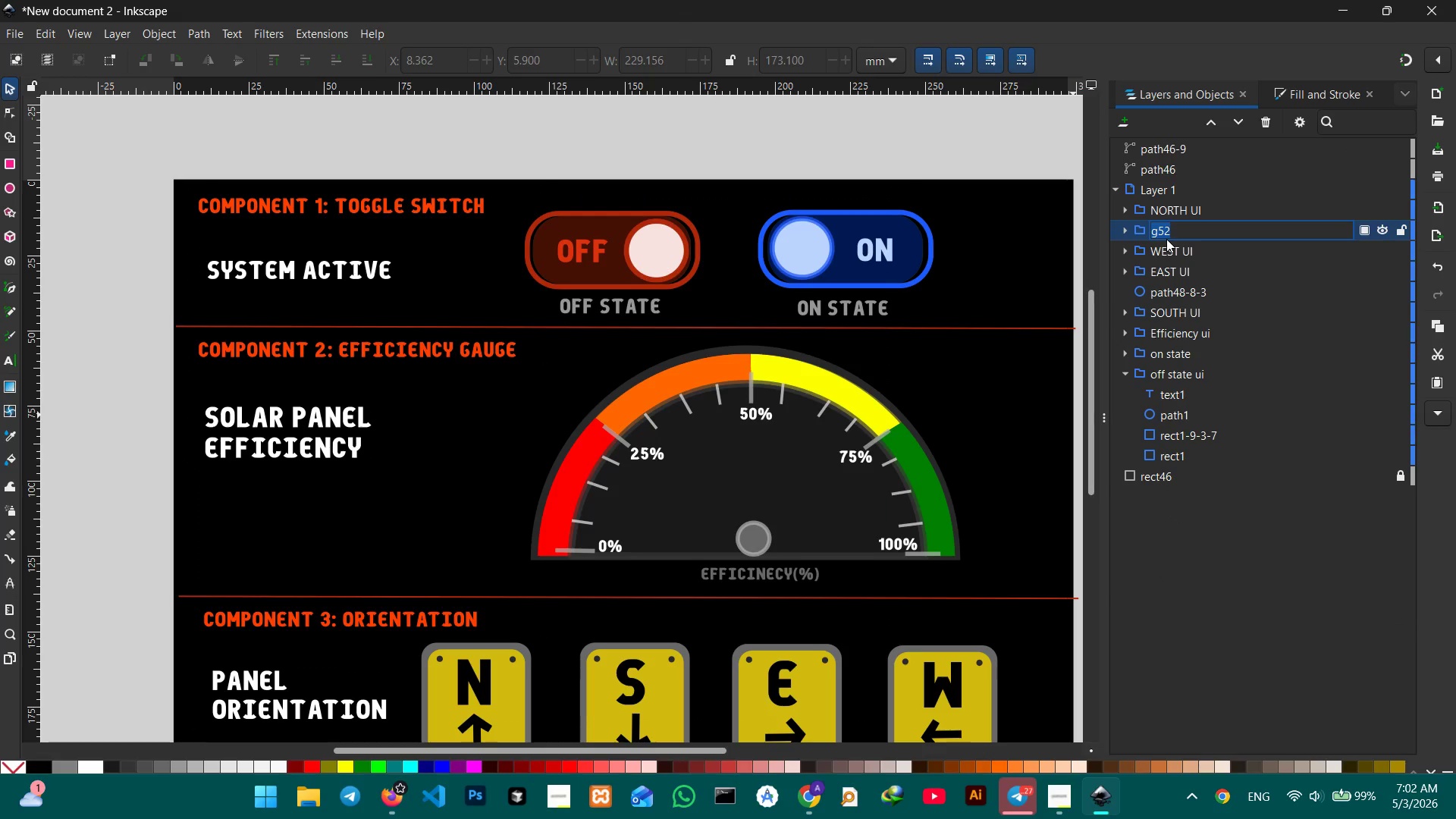 
type(texts)
 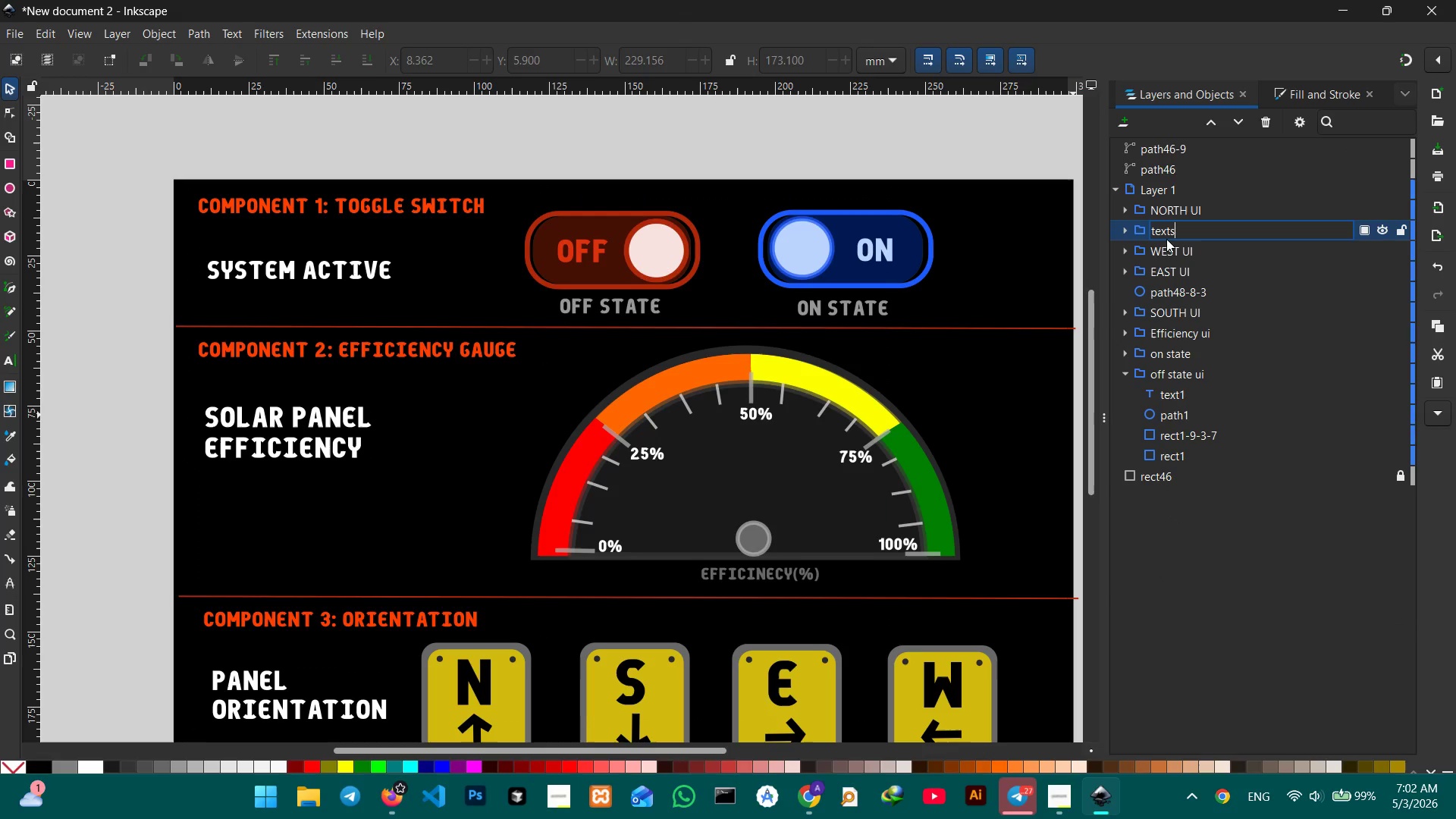 
key(Enter)
 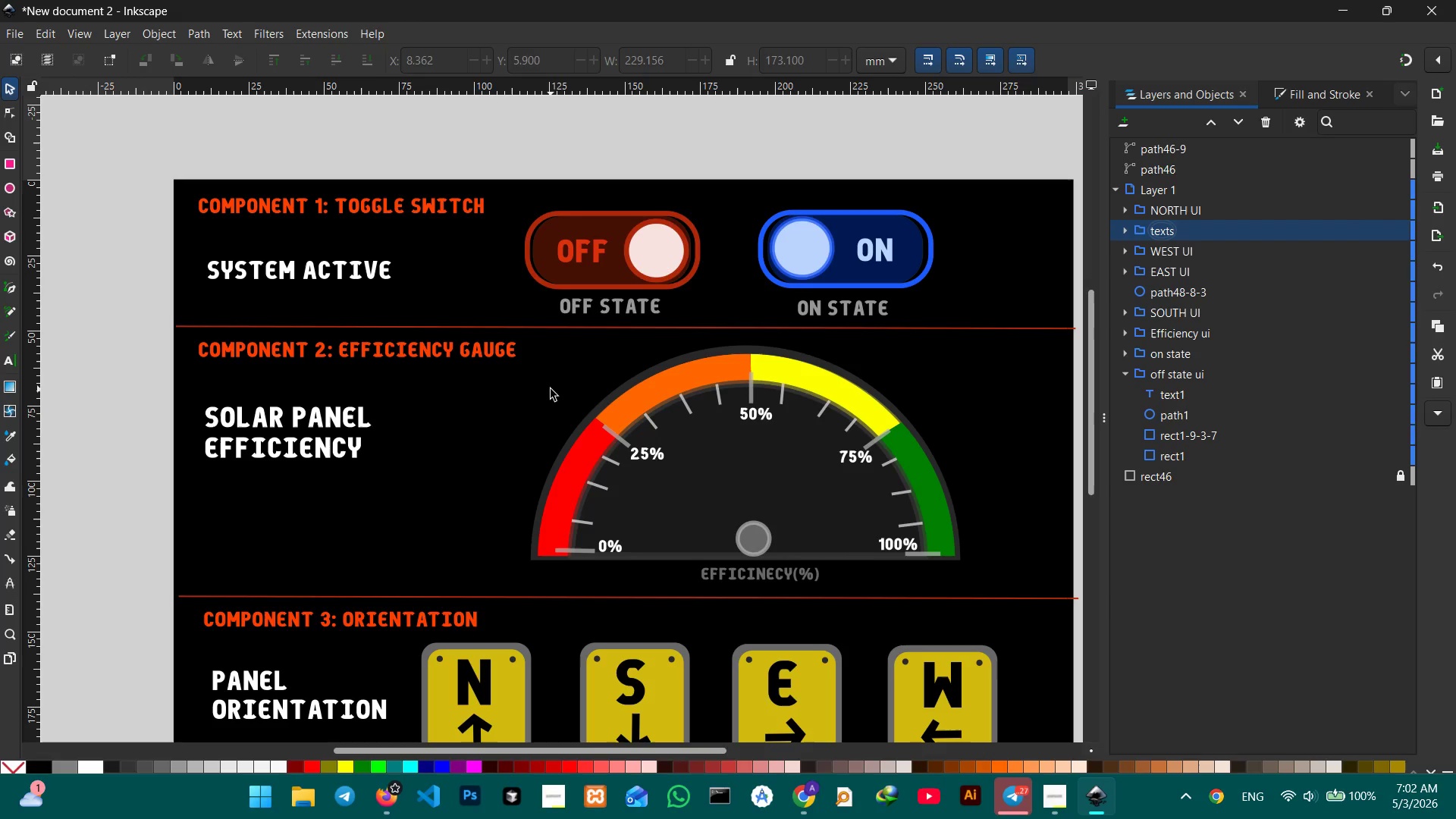 
hold_key(key=ControlLeft, duration=0.31)
scroll: coordinate [551, 389], scroll_direction: down, amount: 3.0
 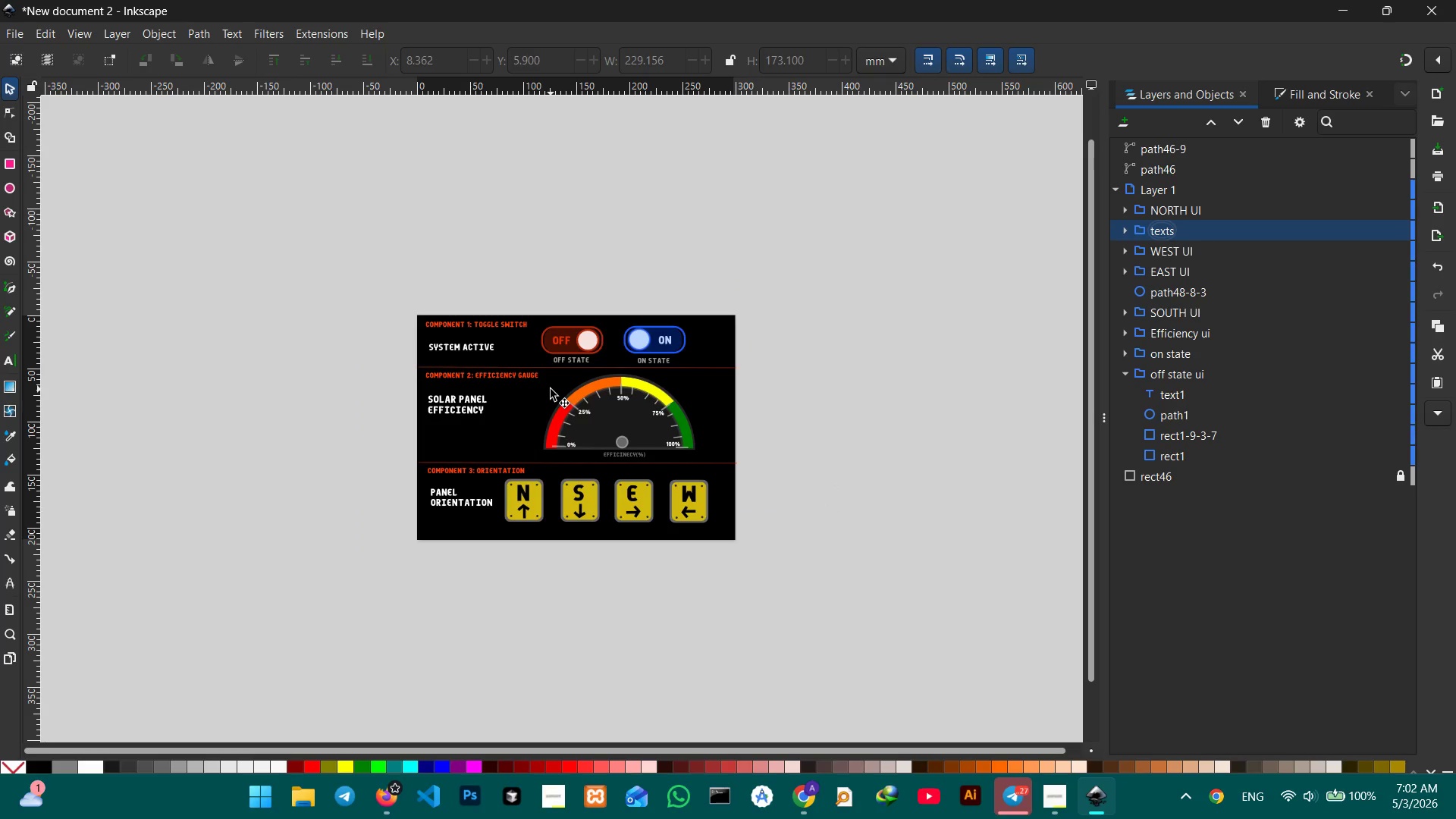 
wait(5.57)
 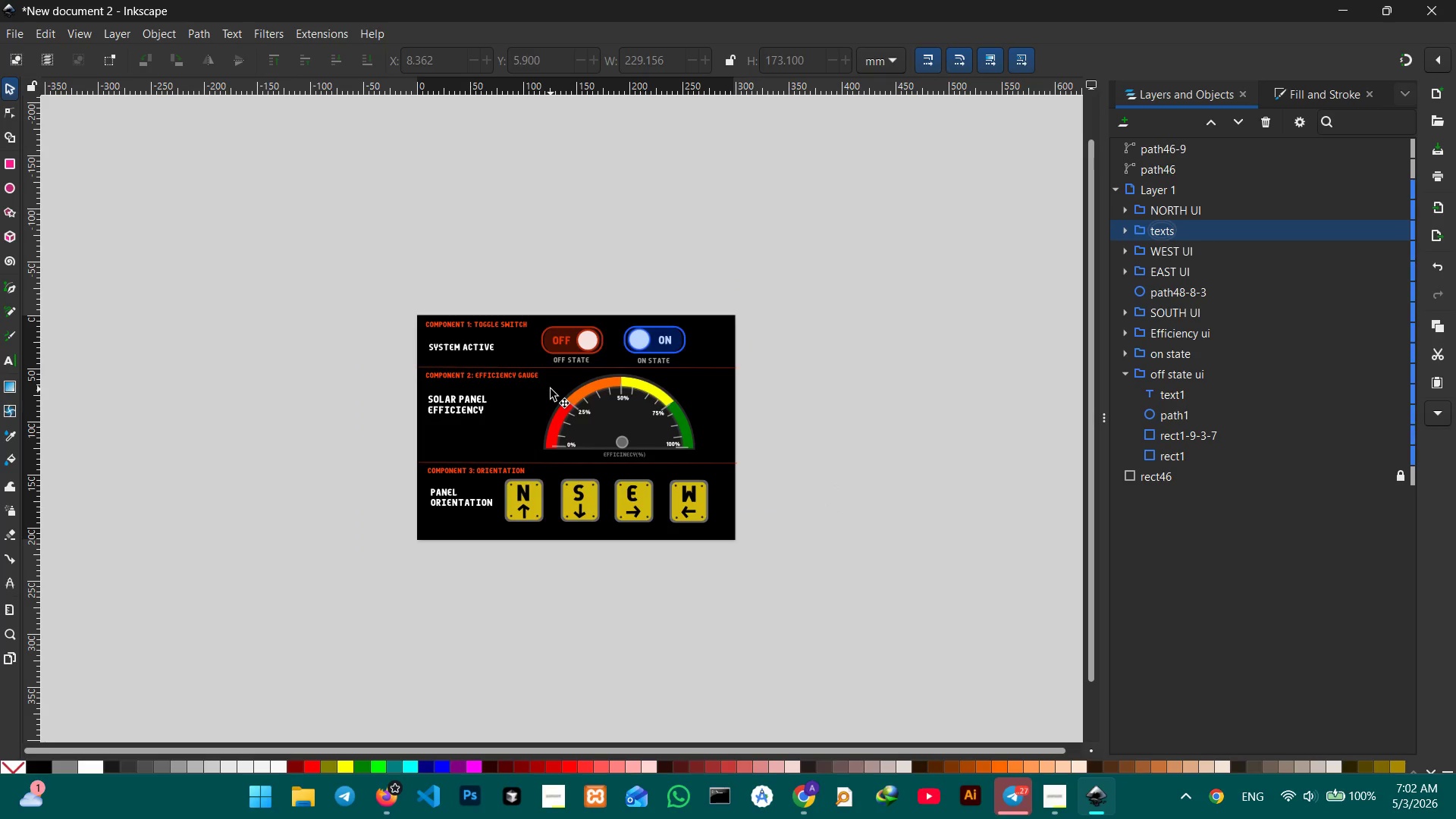 
key(Control+ControlLeft)
 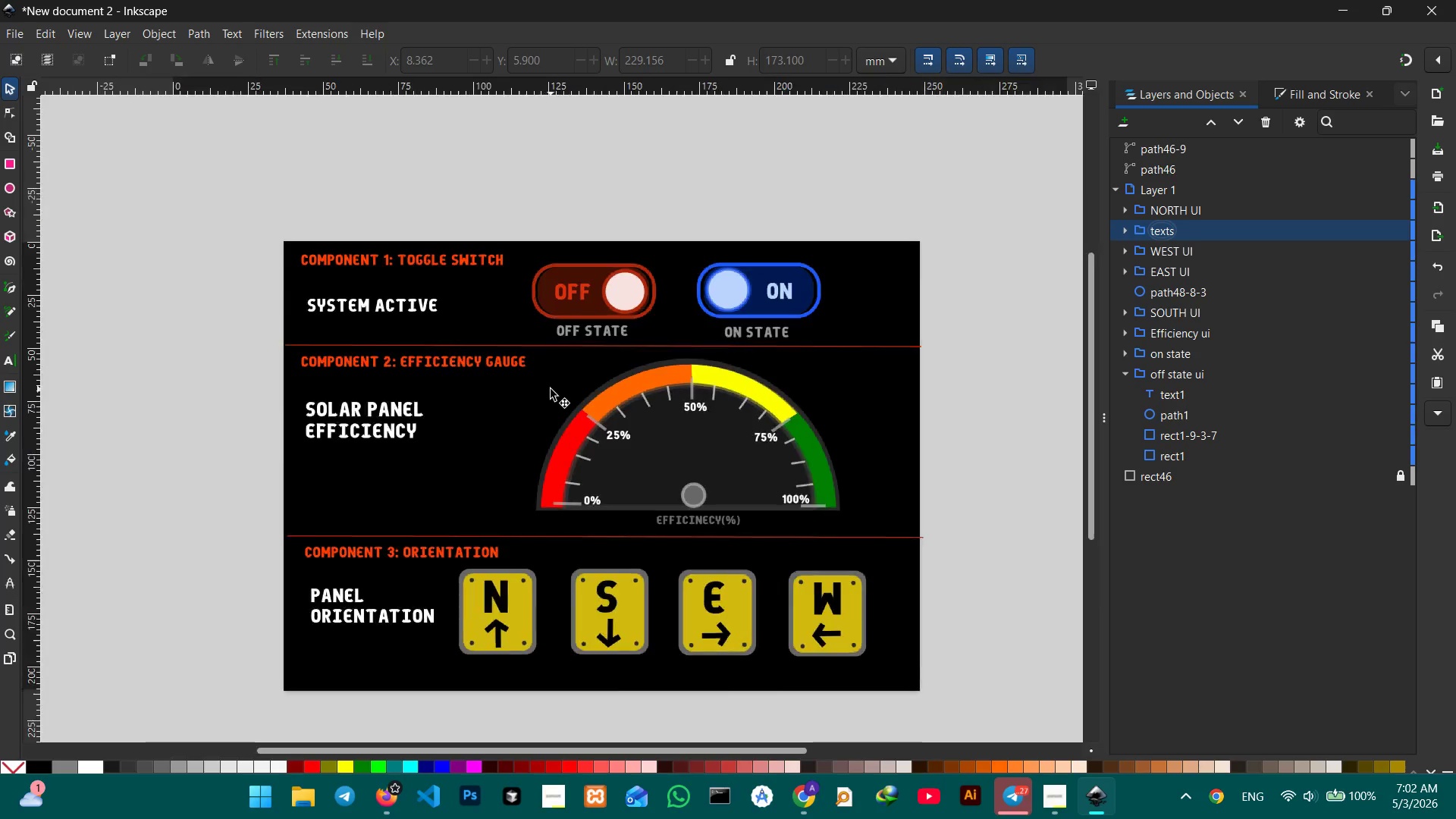 
scroll: coordinate [551, 389], scroll_direction: up, amount: 3.0
 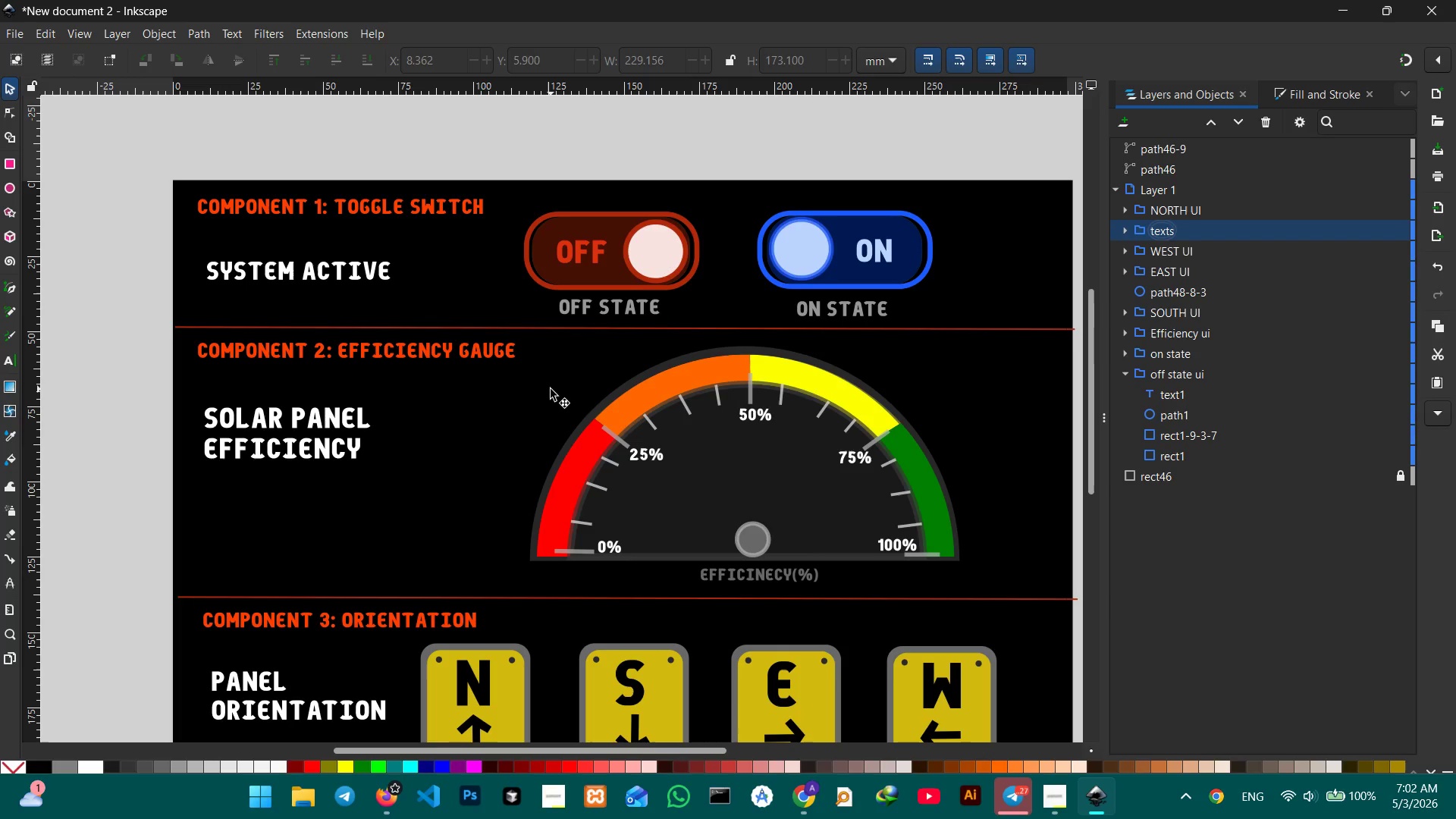 
key(Control+ControlLeft)
 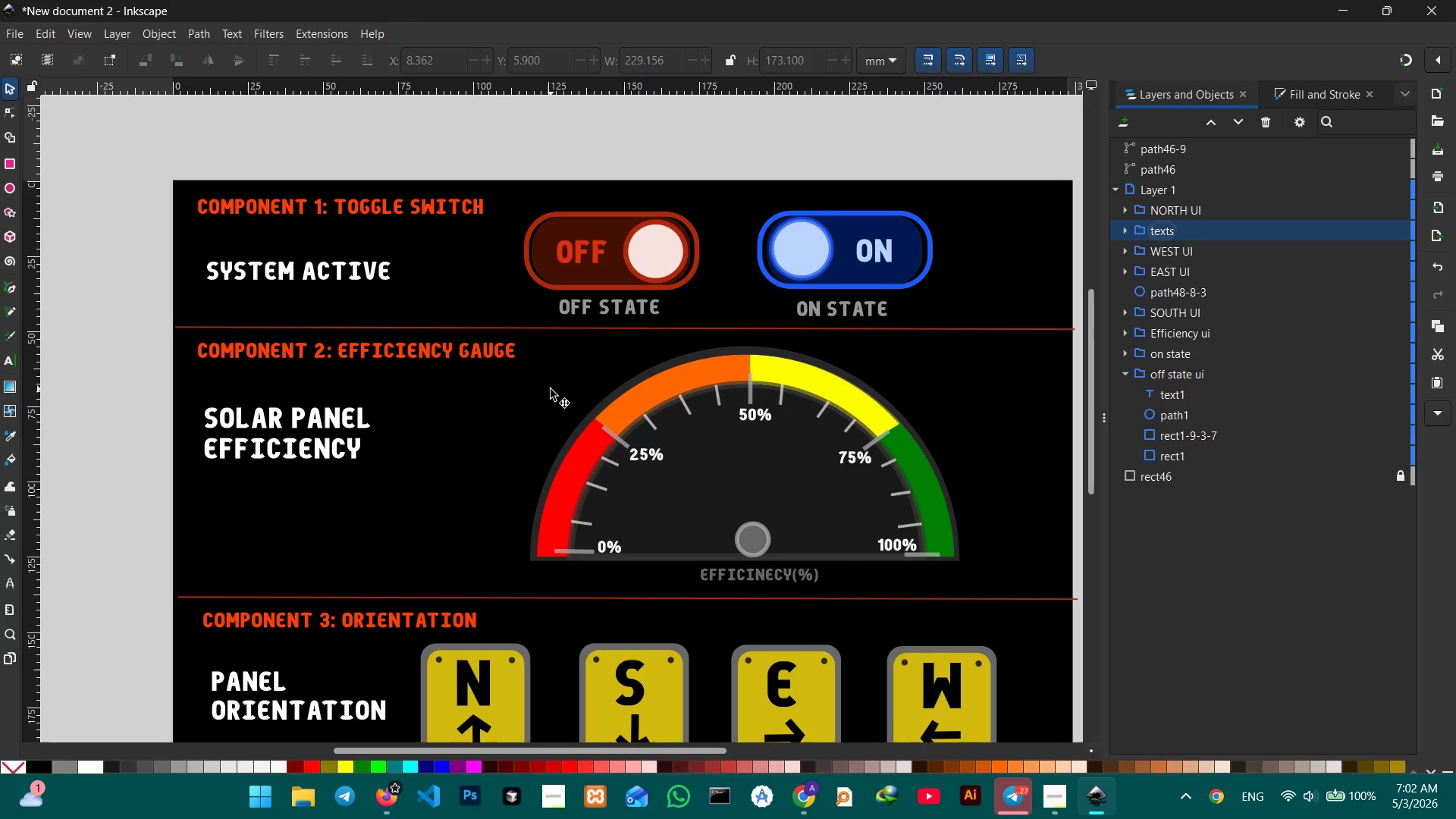 
scroll: coordinate [551, 389], scroll_direction: none, amount: 0.0
 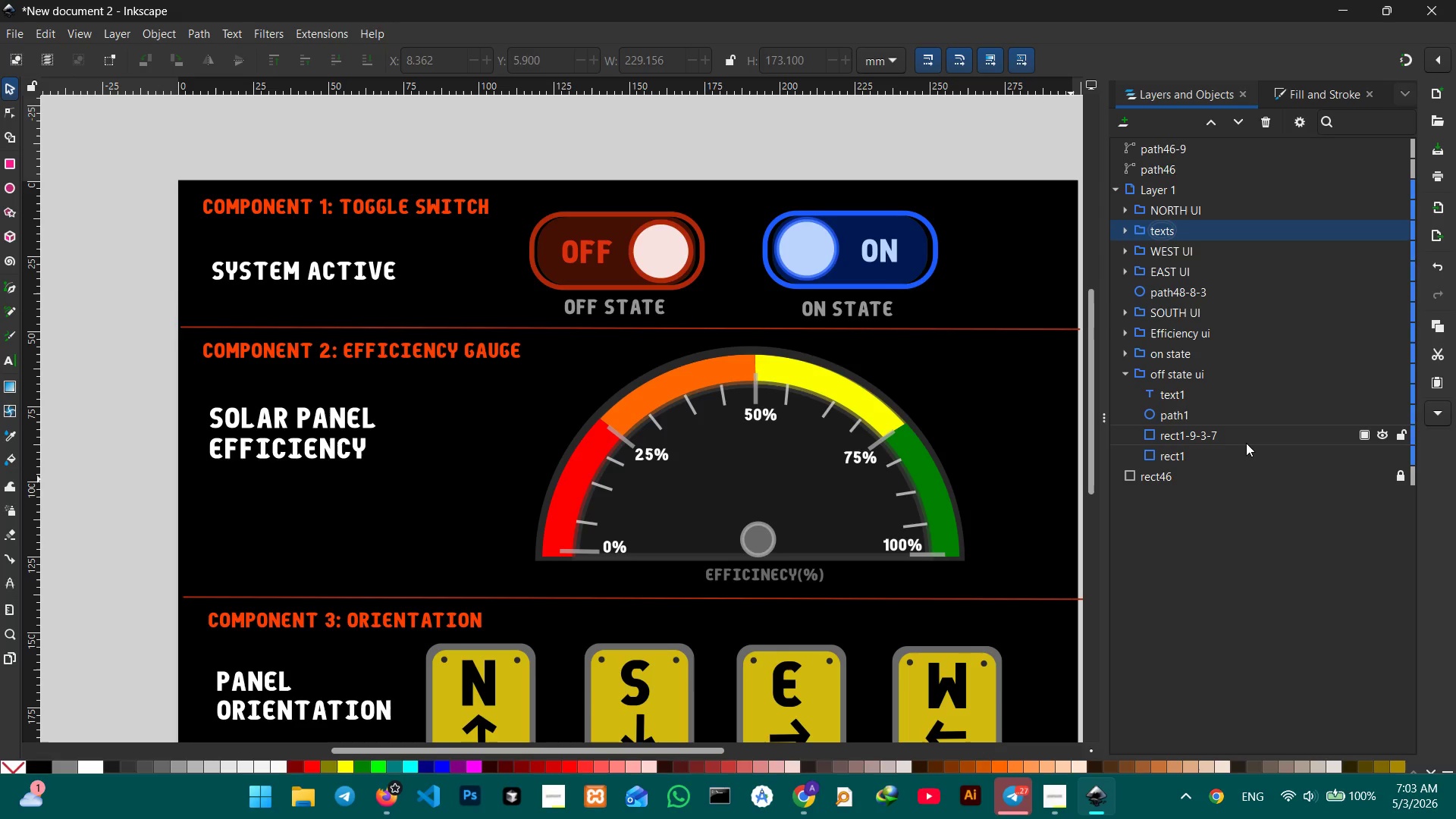 
left_click([1246, 443])
 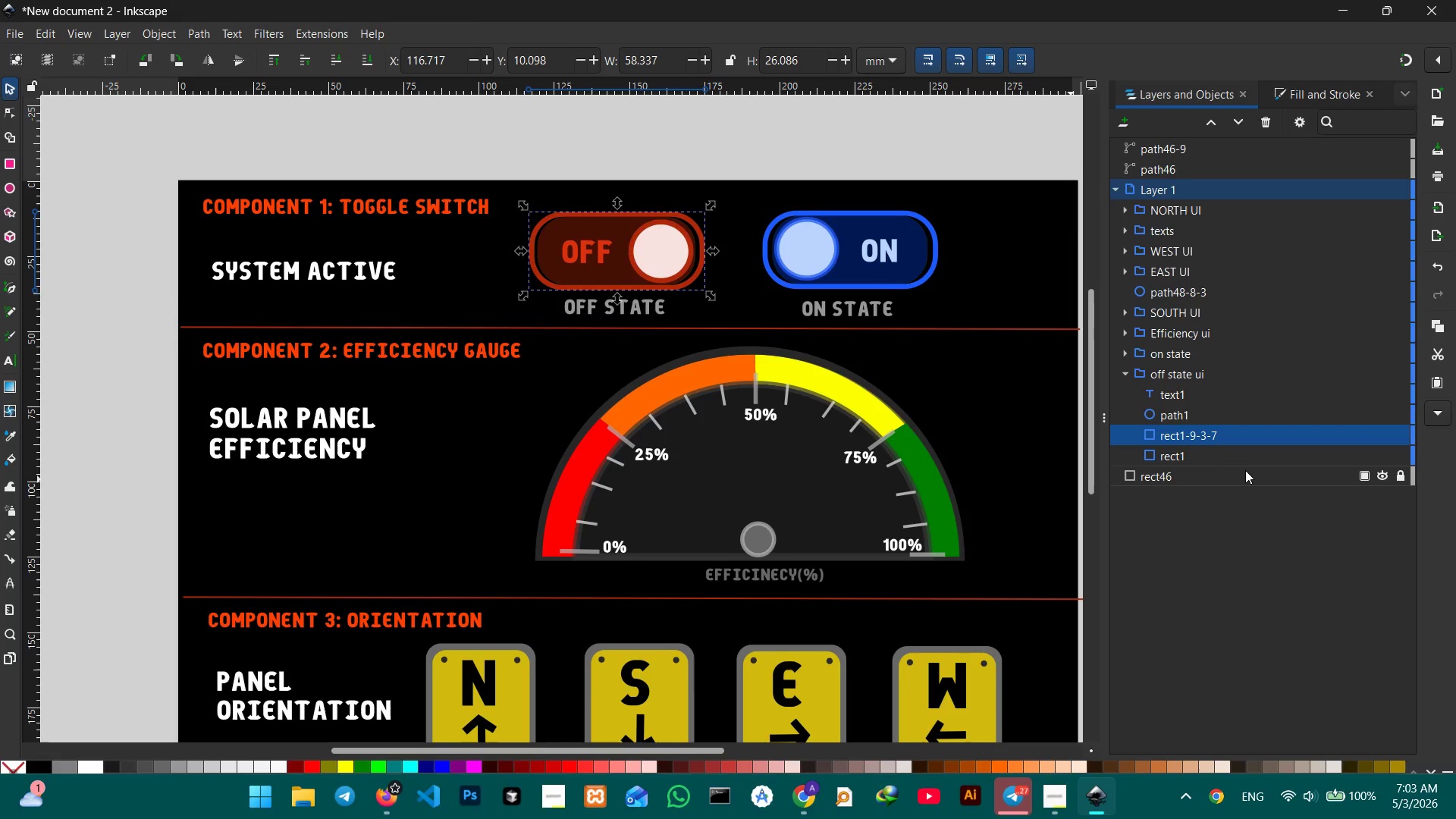 
left_click([1245, 475])
 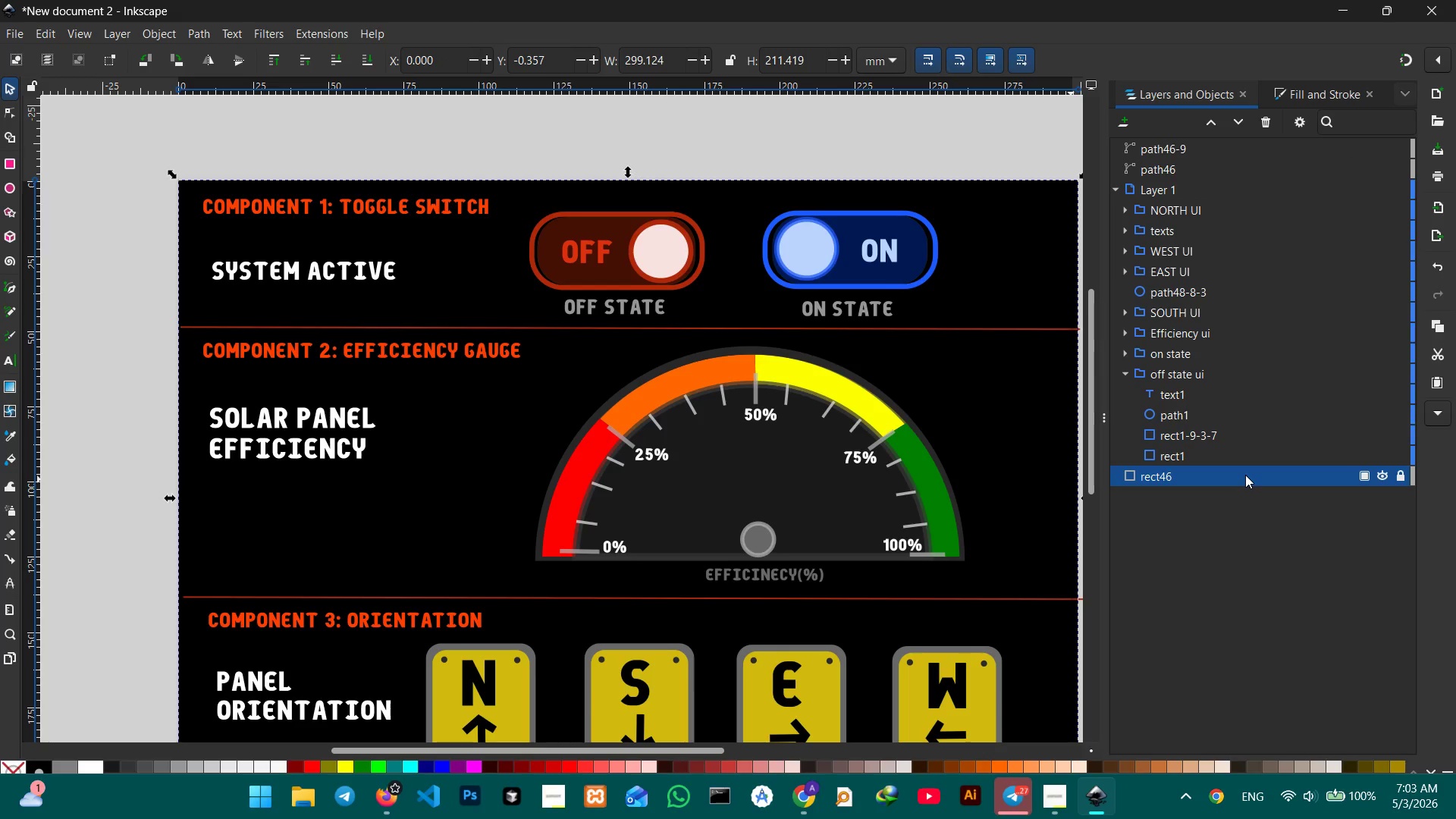 
double_click([1245, 475])
 